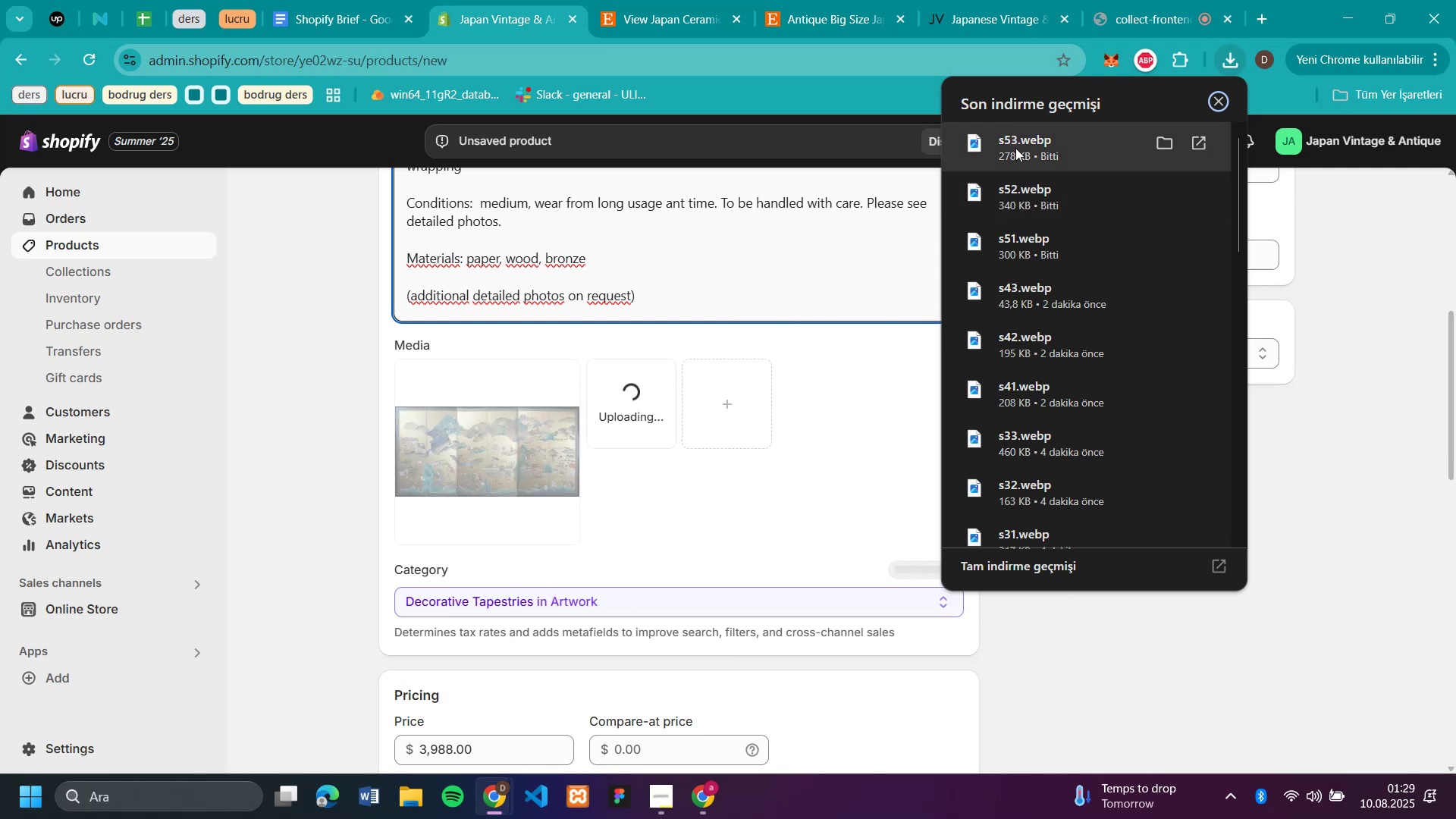 
left_click_drag(start_coordinate=[1015, 148], to_coordinate=[679, 402])
 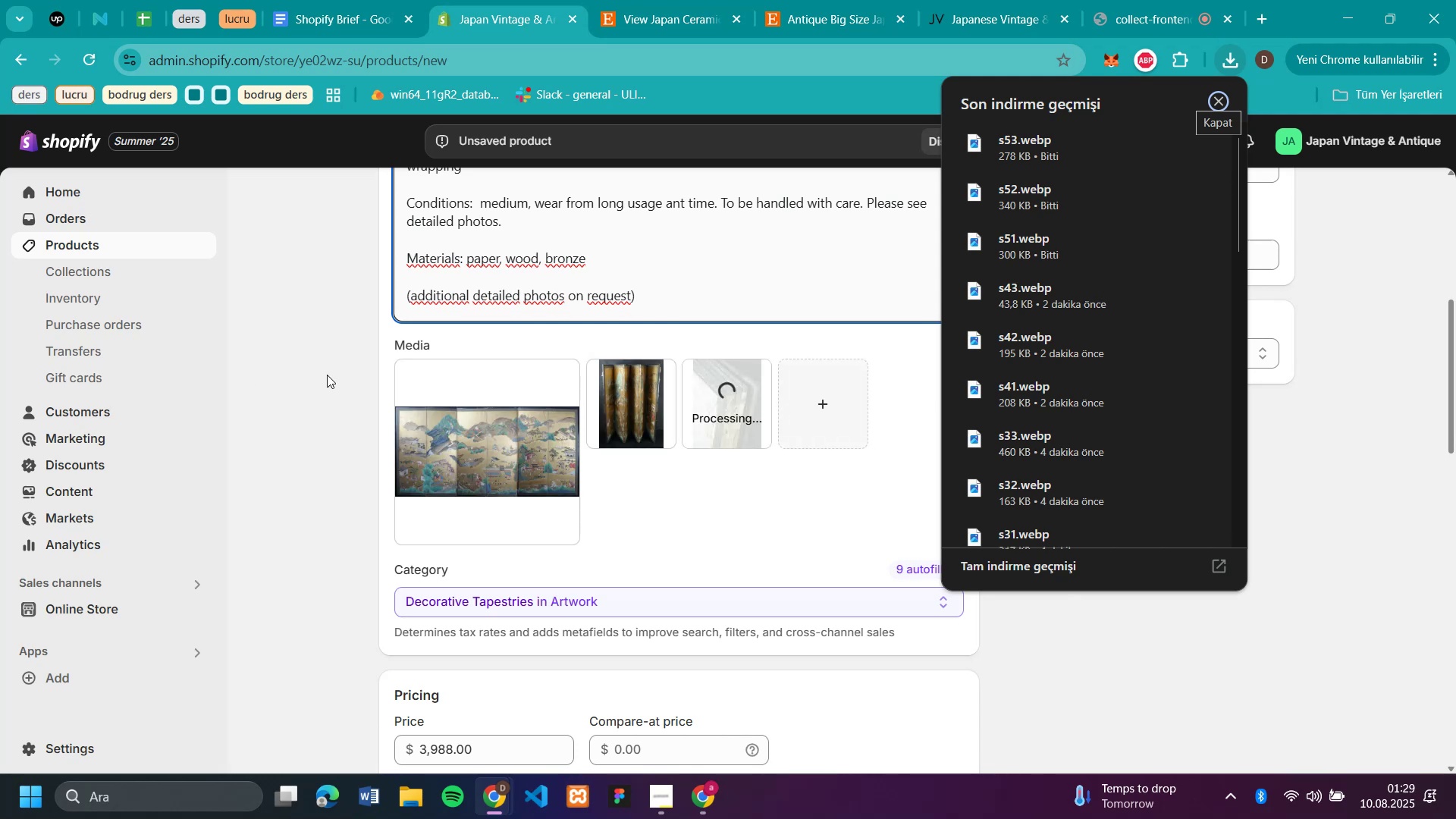 
wait(5.13)
 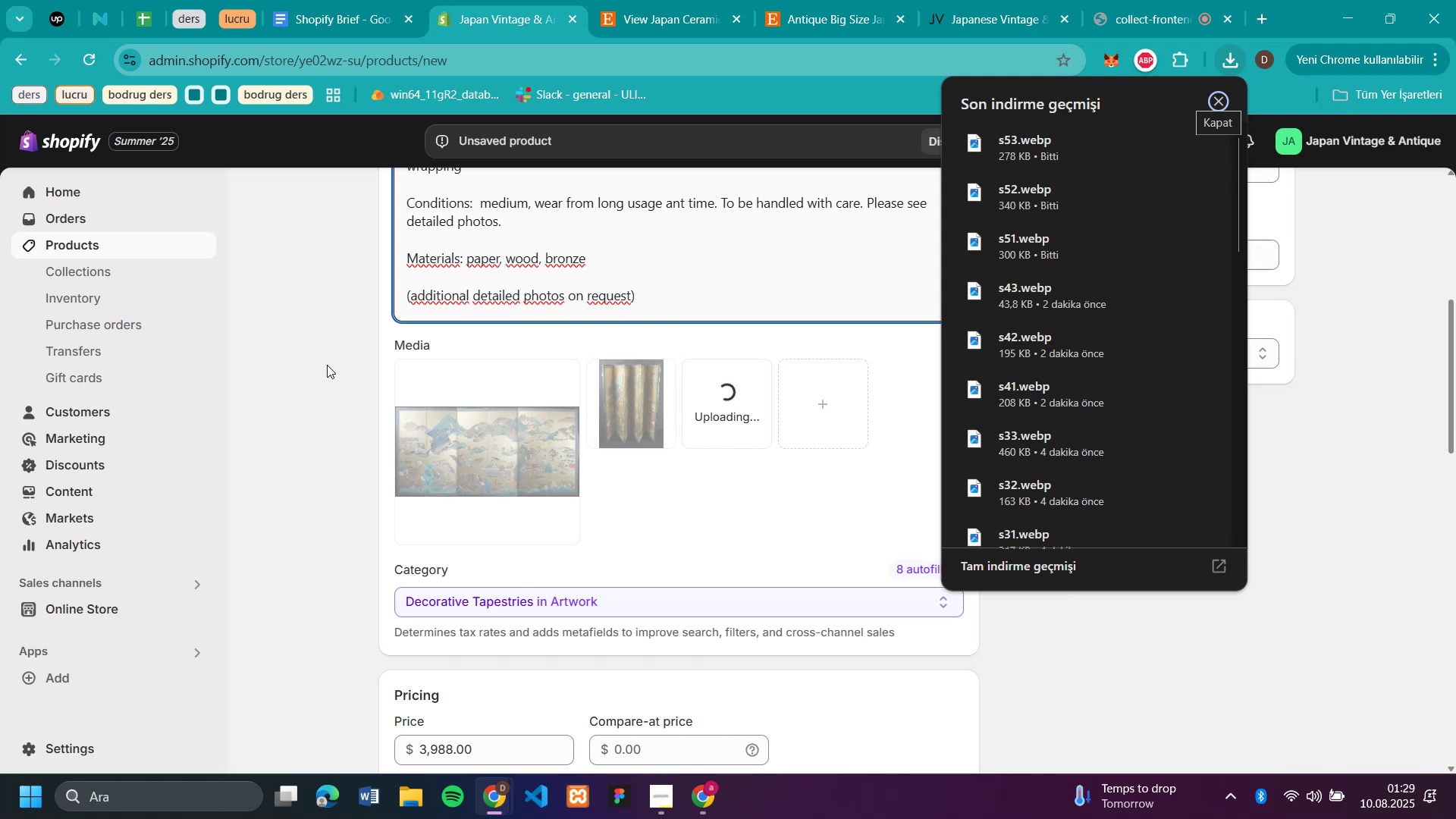 
left_click([327, 375])
 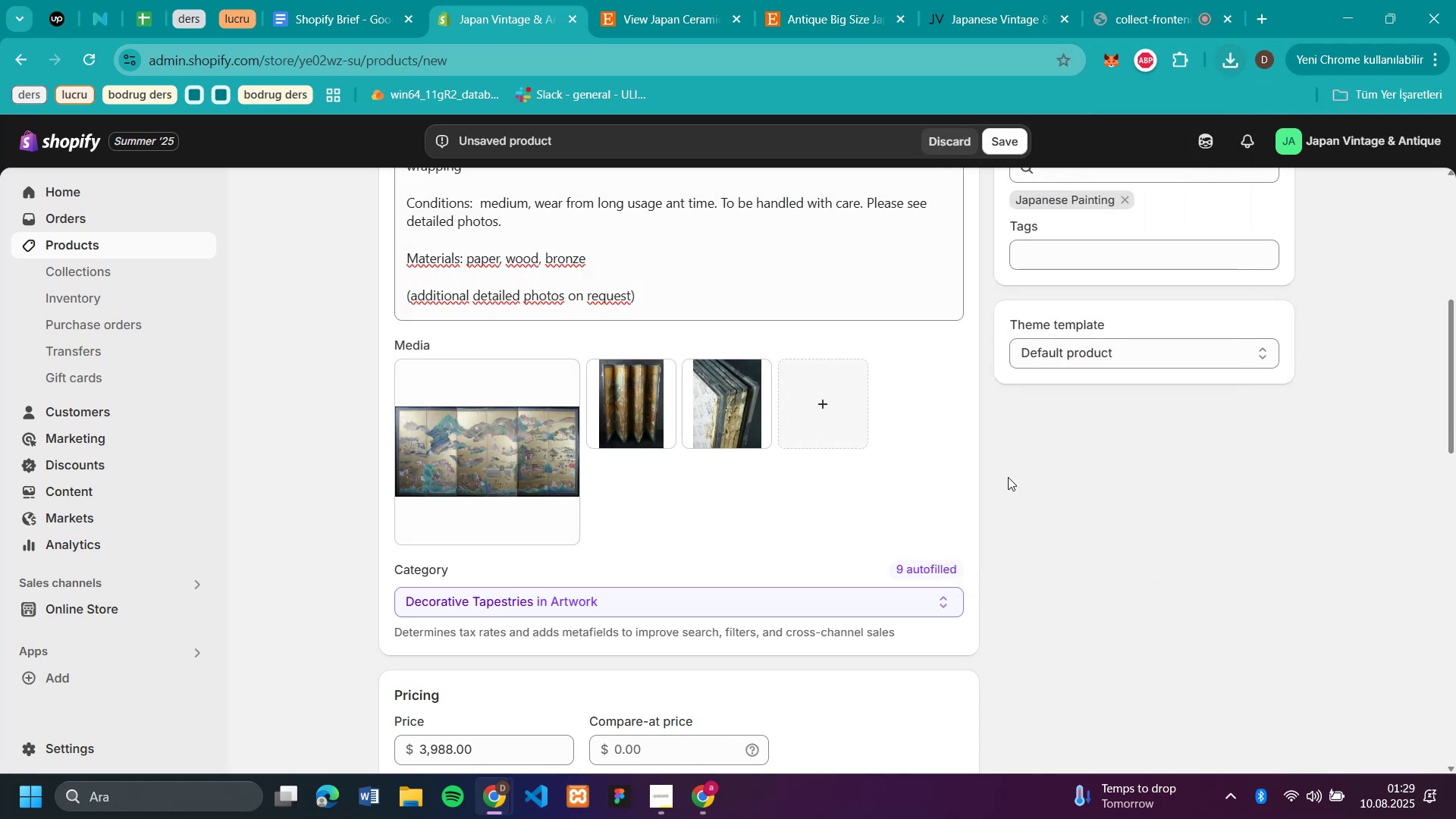 
scroll: coordinate [1053, 431], scroll_direction: up, amount: 2.0
 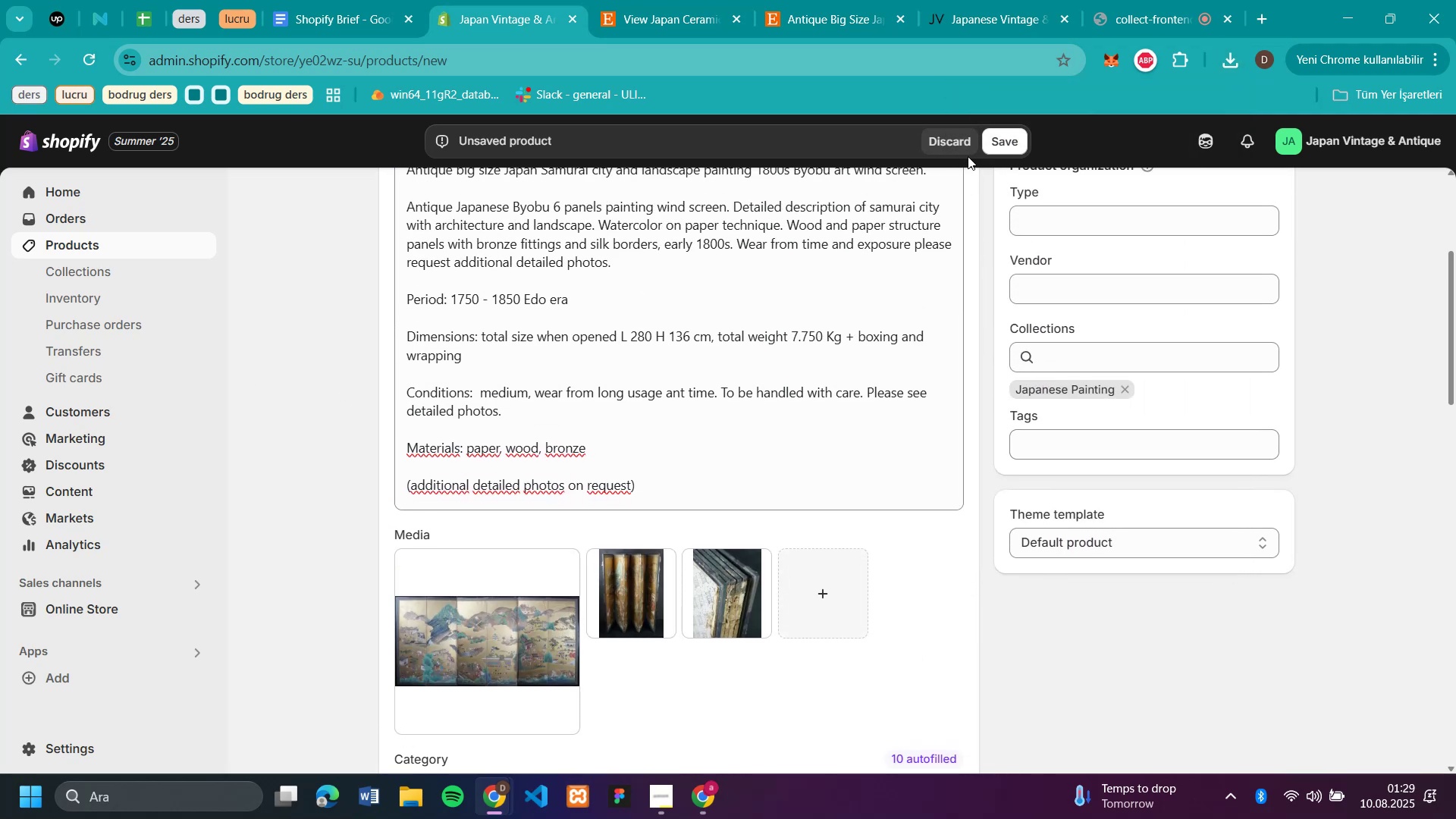 
left_click([999, 138])
 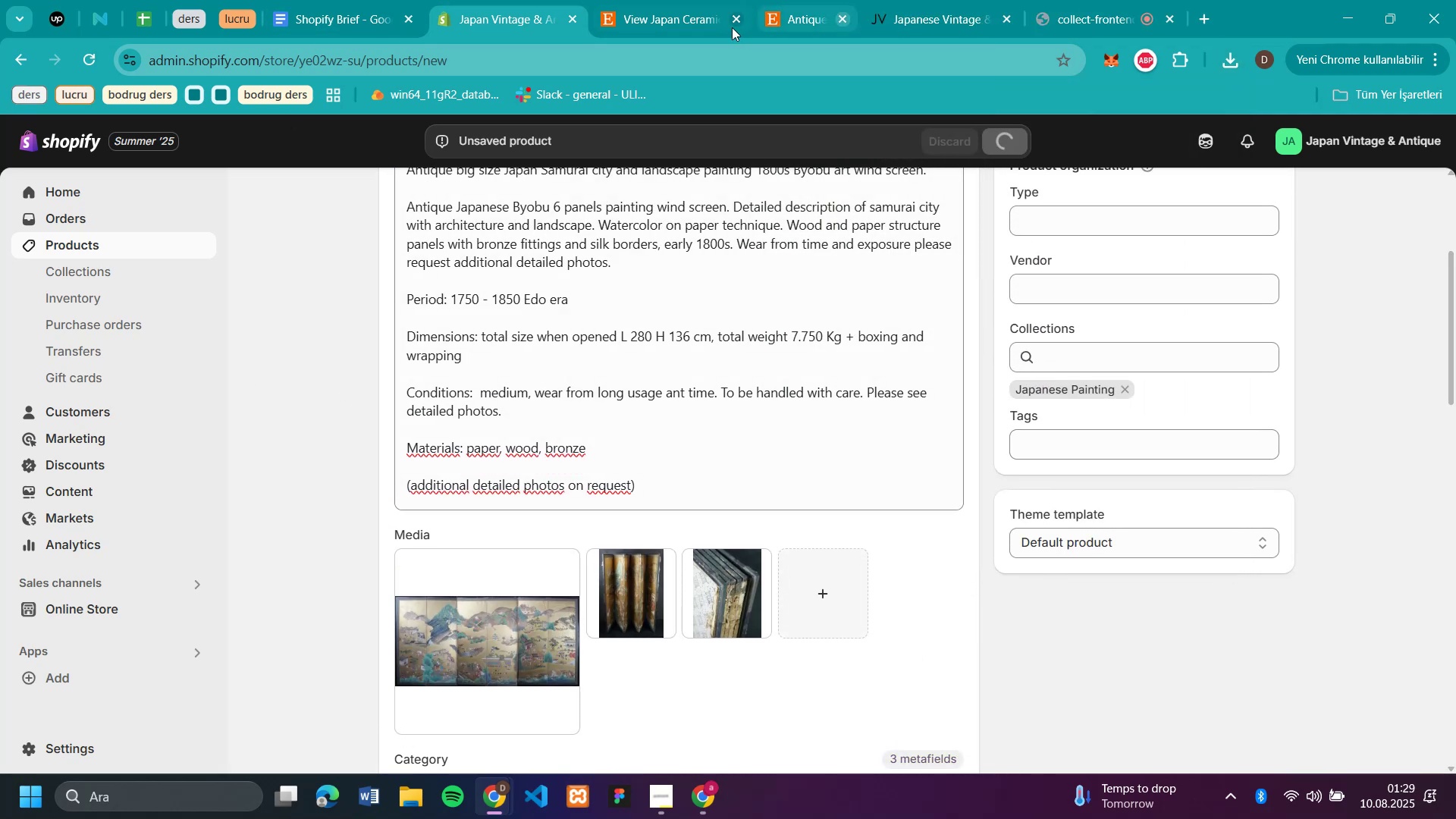 
scroll: coordinate [1455, 335], scroll_direction: down, amount: 10.0
 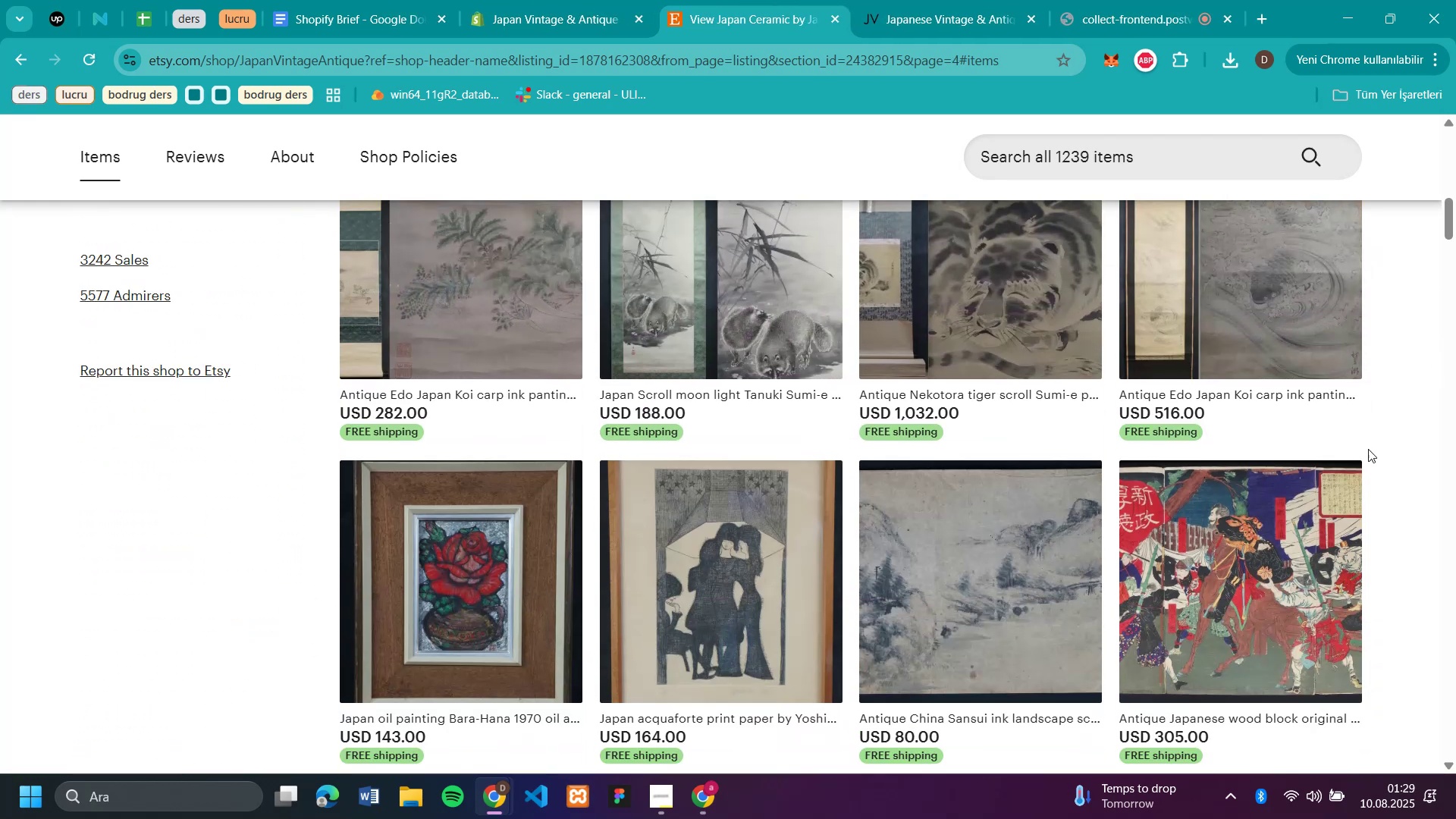 
left_click([1290, 549])
 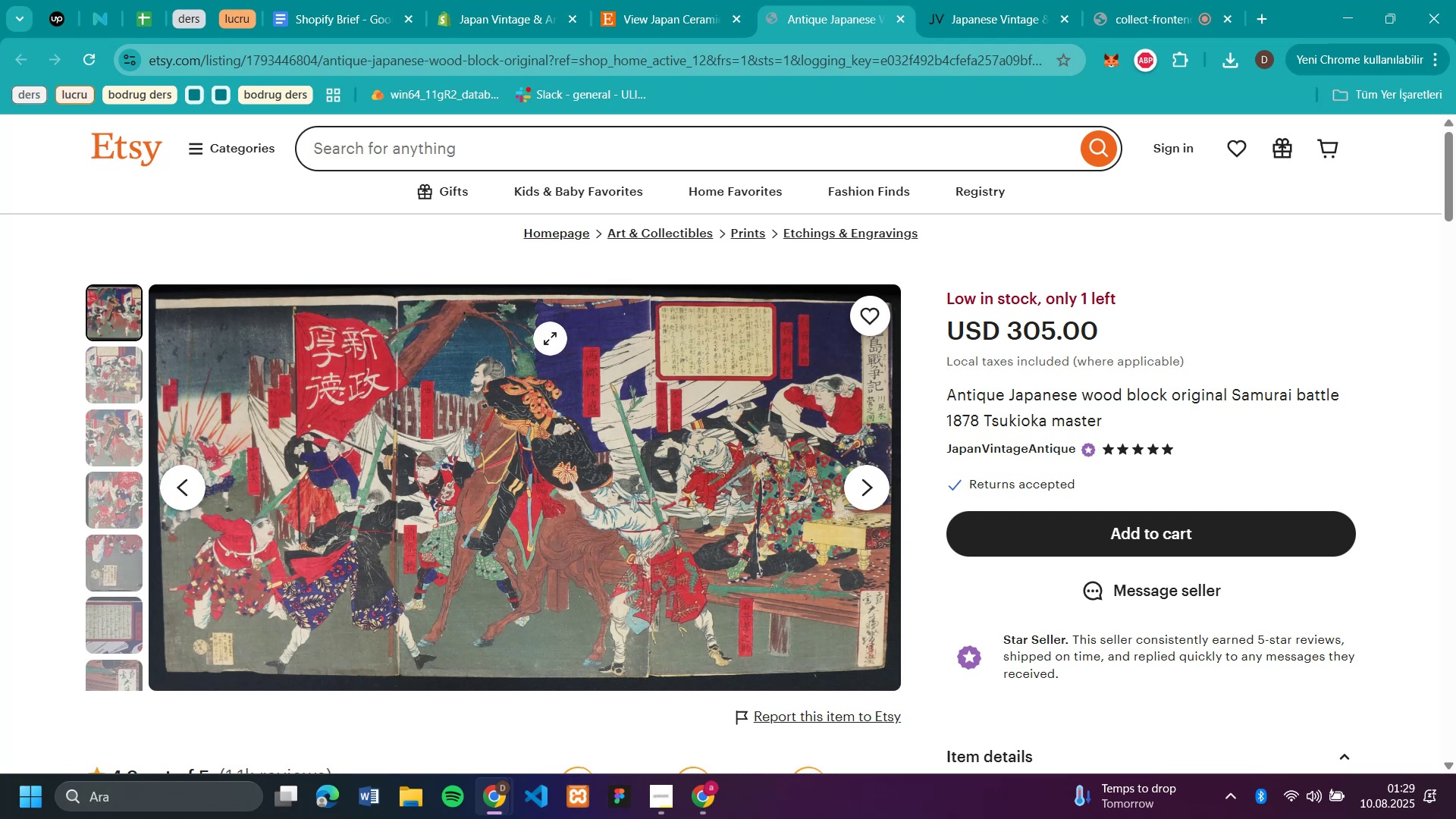 
left_click_drag(start_coordinate=[1140, 431], to_coordinate=[950, 394])
 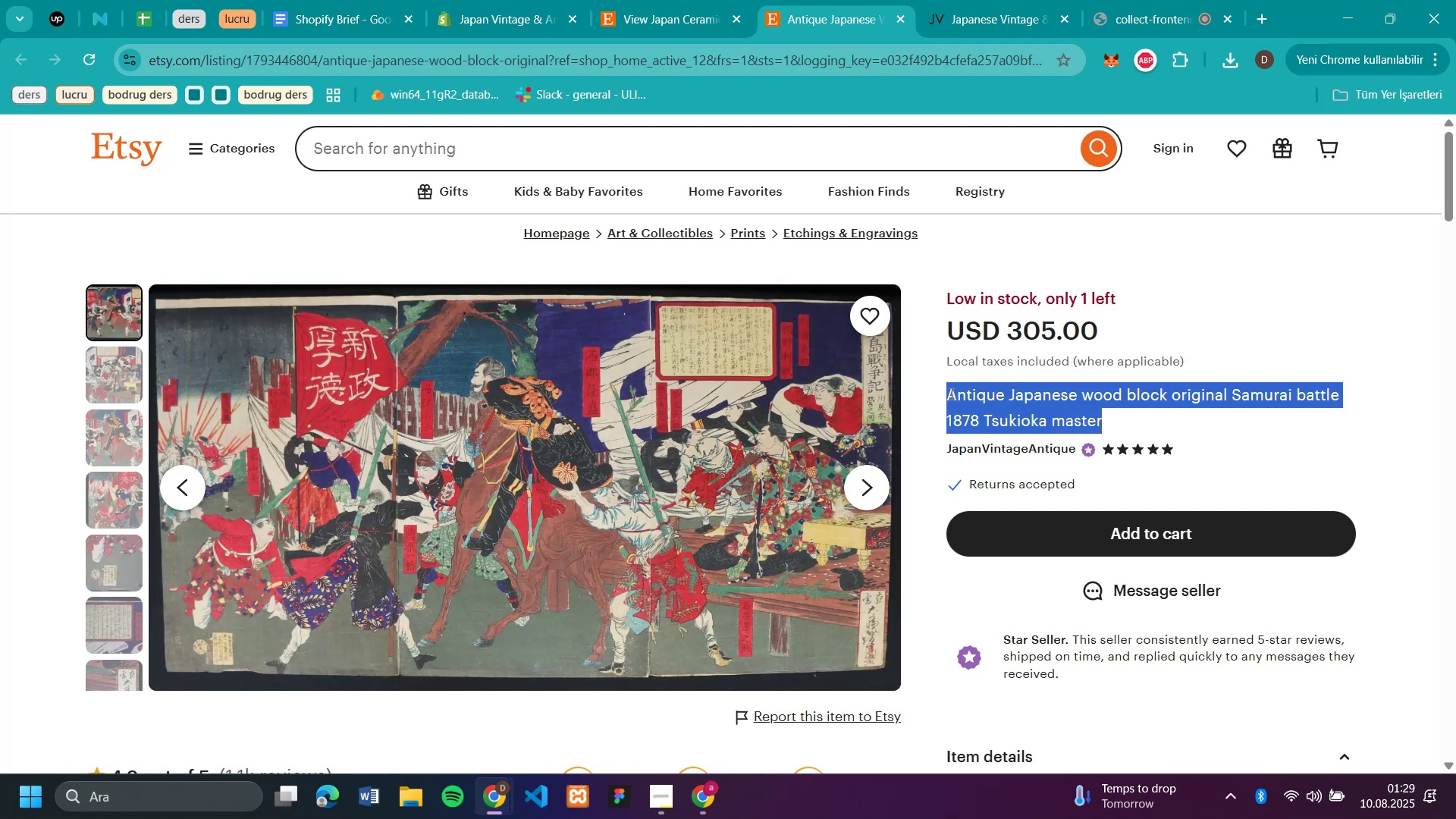 
key(Control+C)
 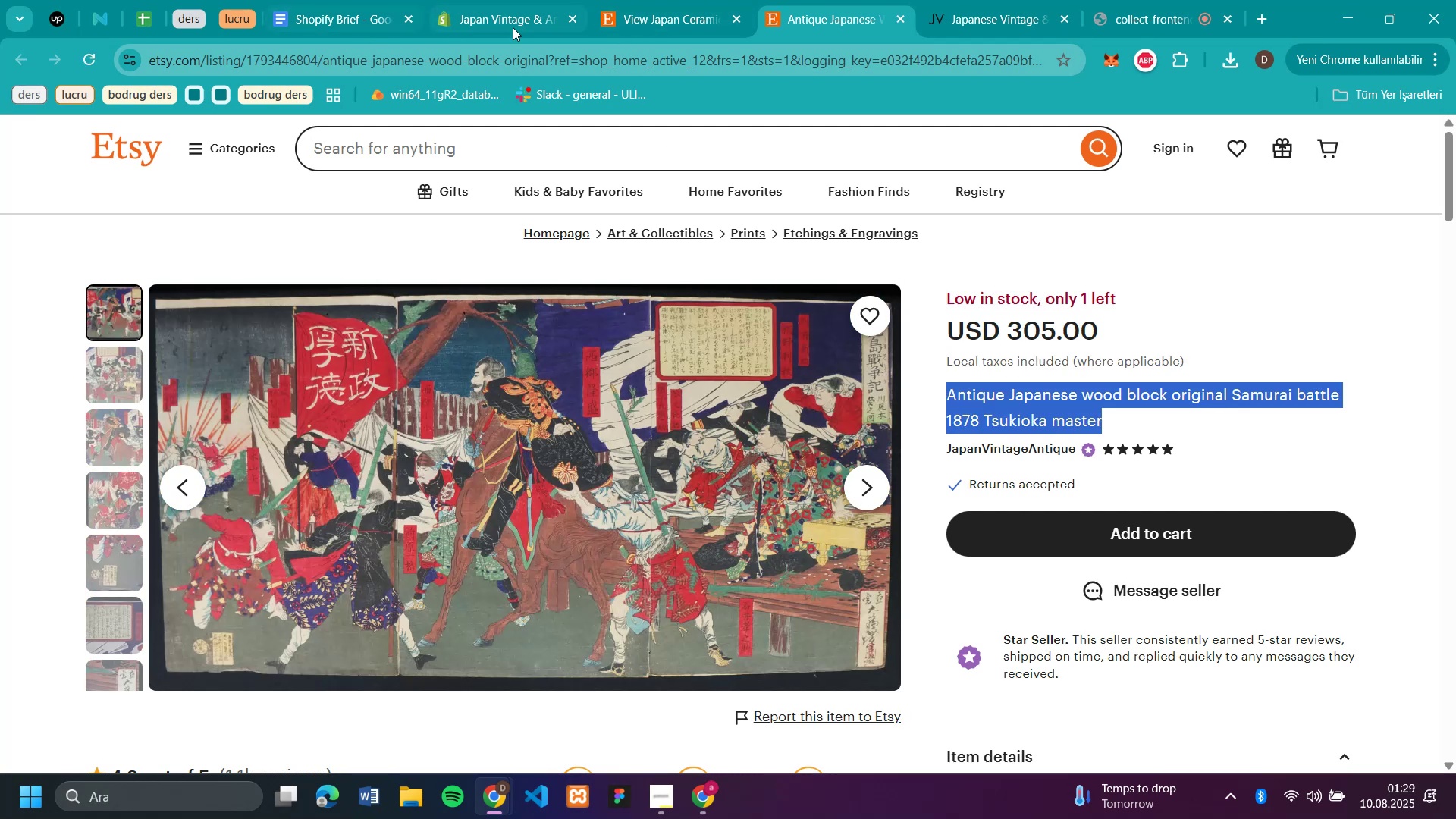 
left_click([519, 27])
 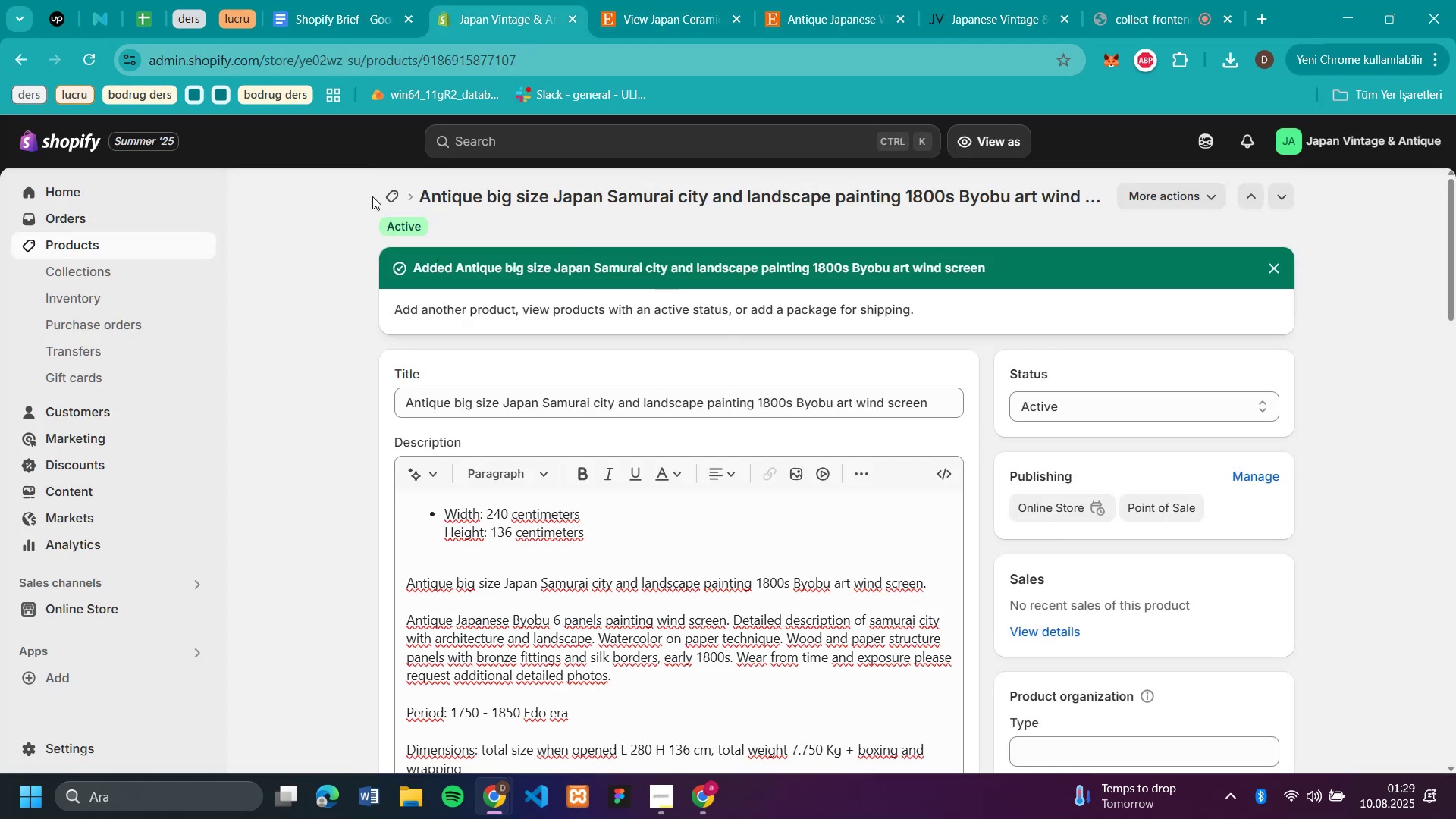 
left_click([386, 193])
 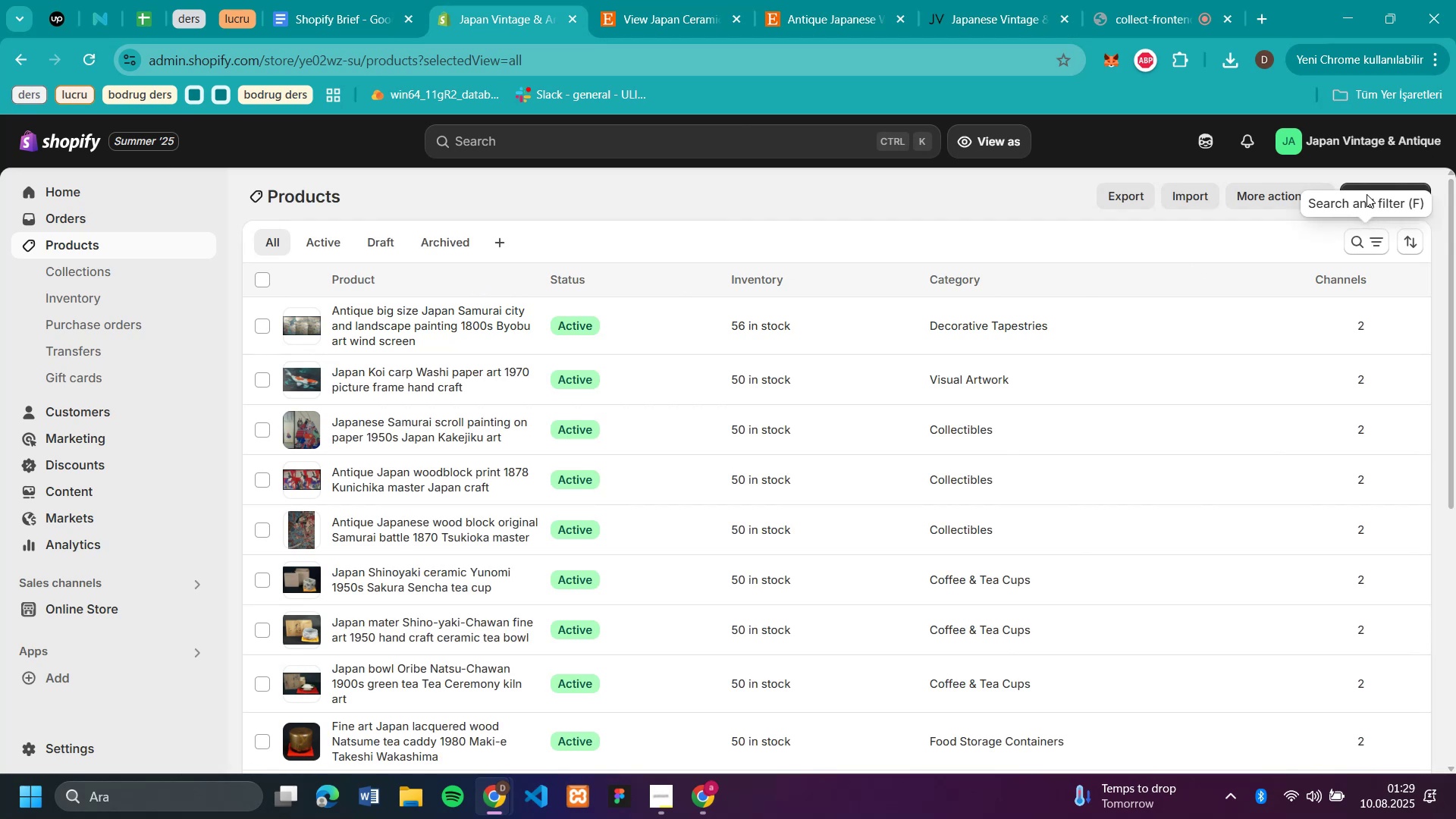 
left_click([1370, 184])
 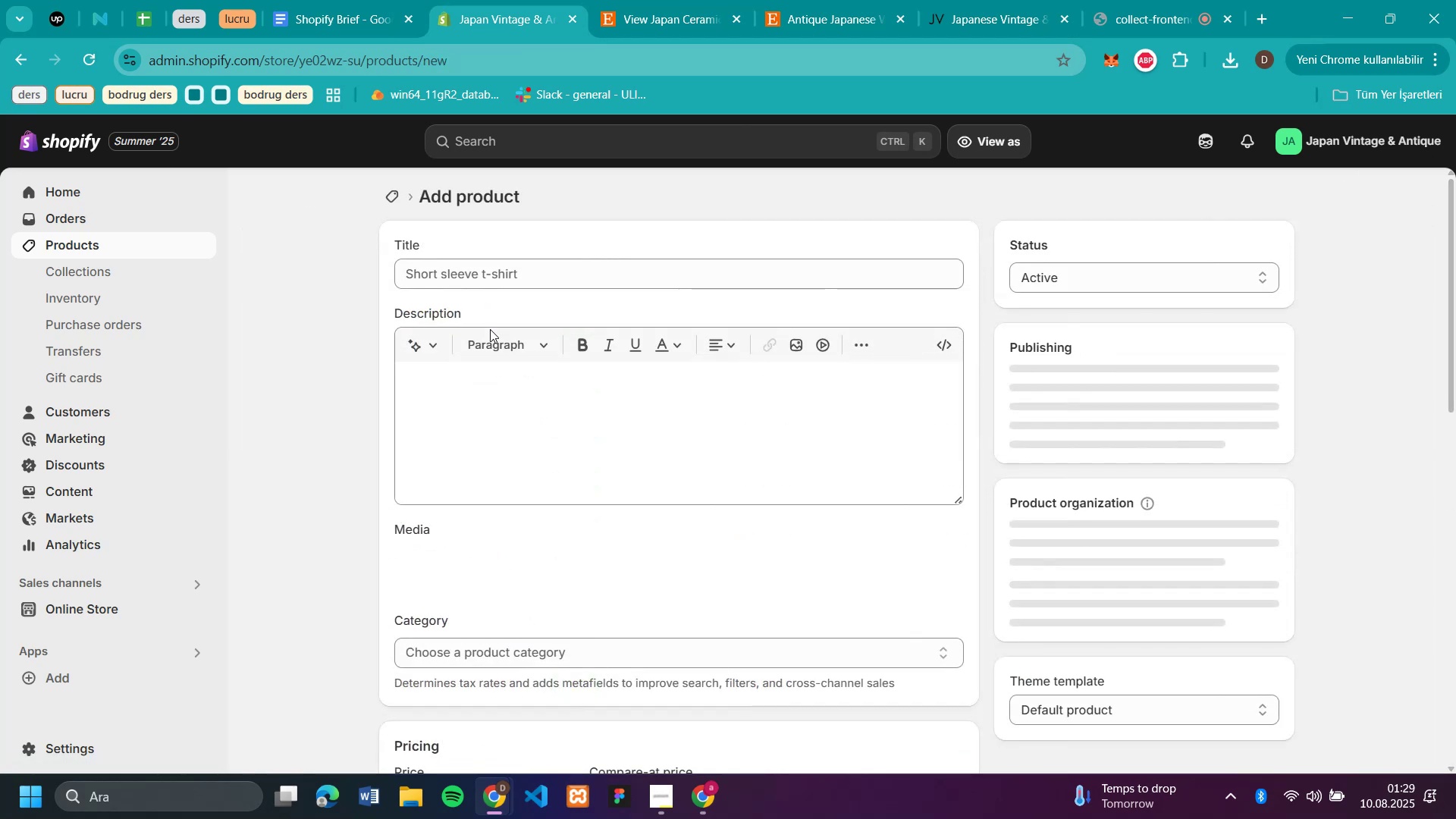 
left_click([577, 287])
 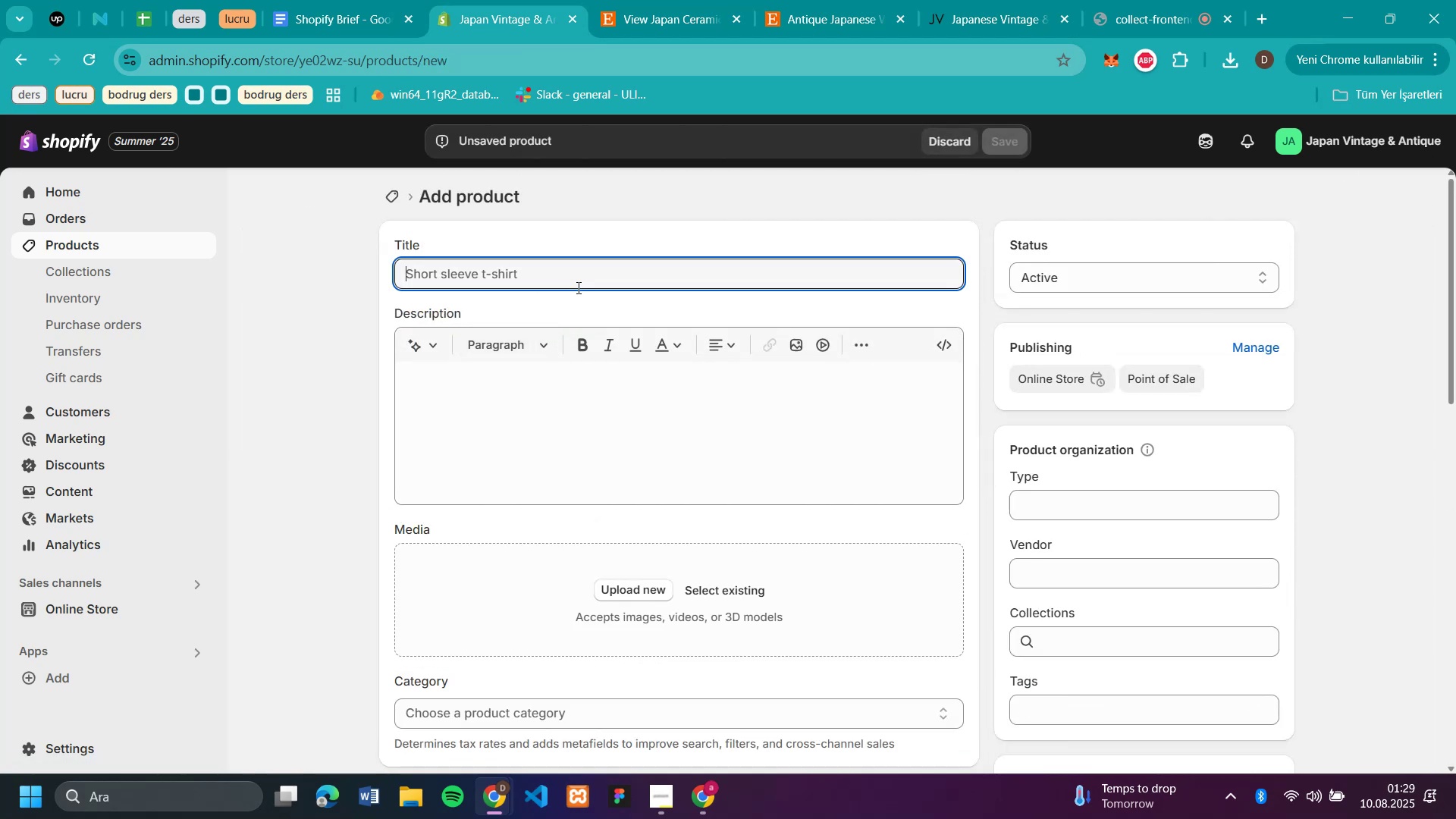 
key(Control+V)
 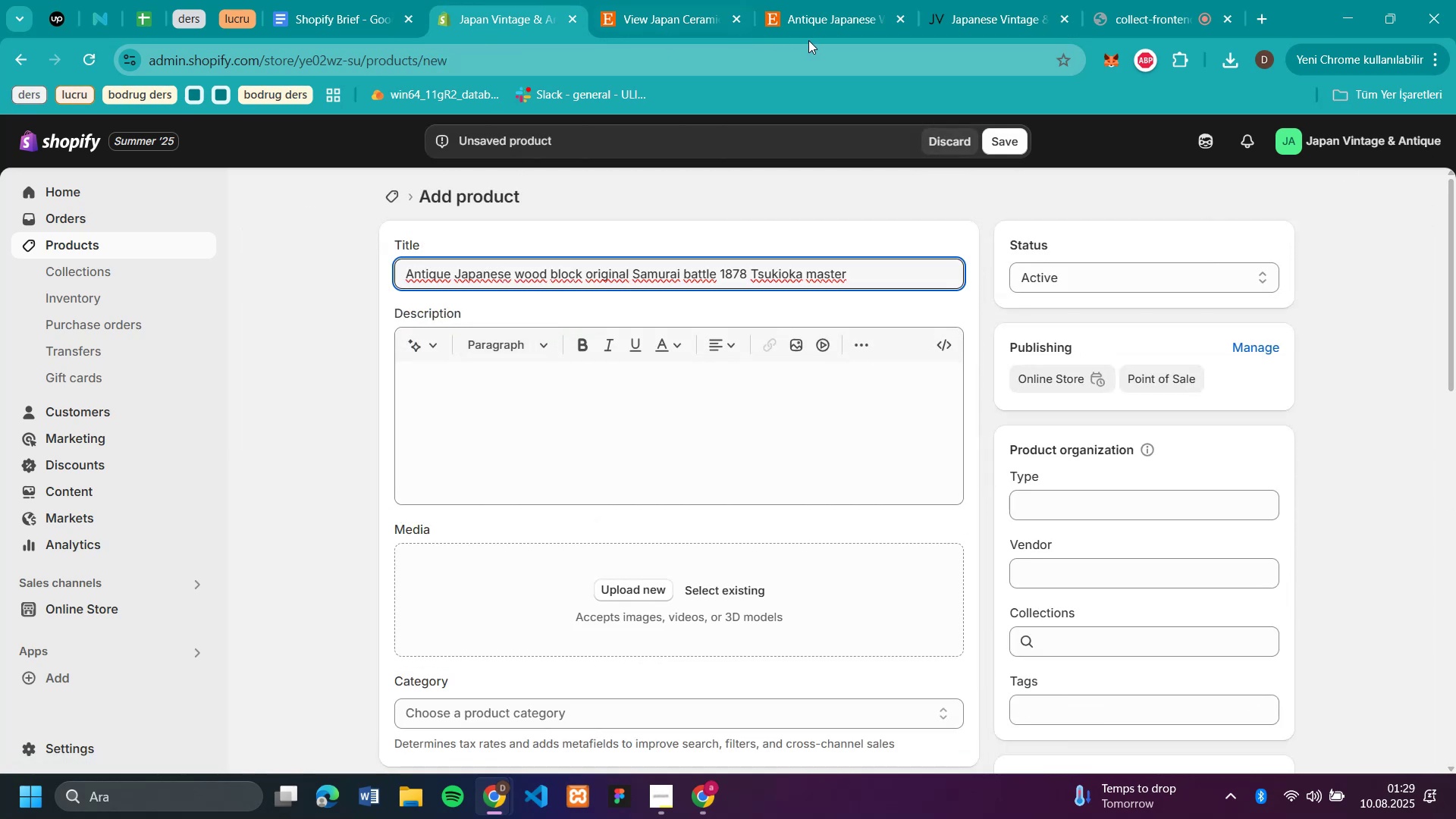 
left_click([834, 19])
 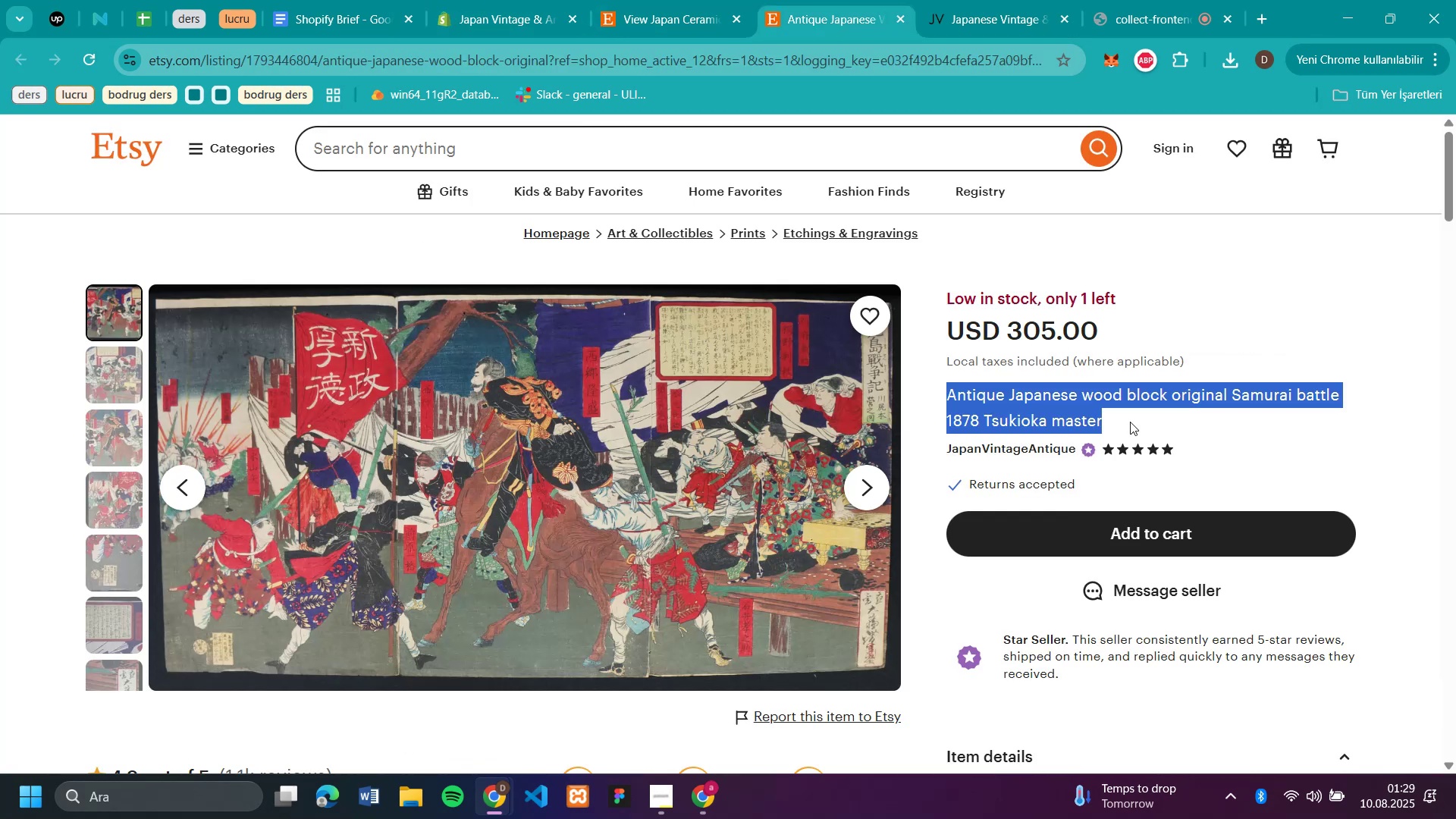 
scroll: coordinate [1137, 452], scroll_direction: down, amount: 5.0
 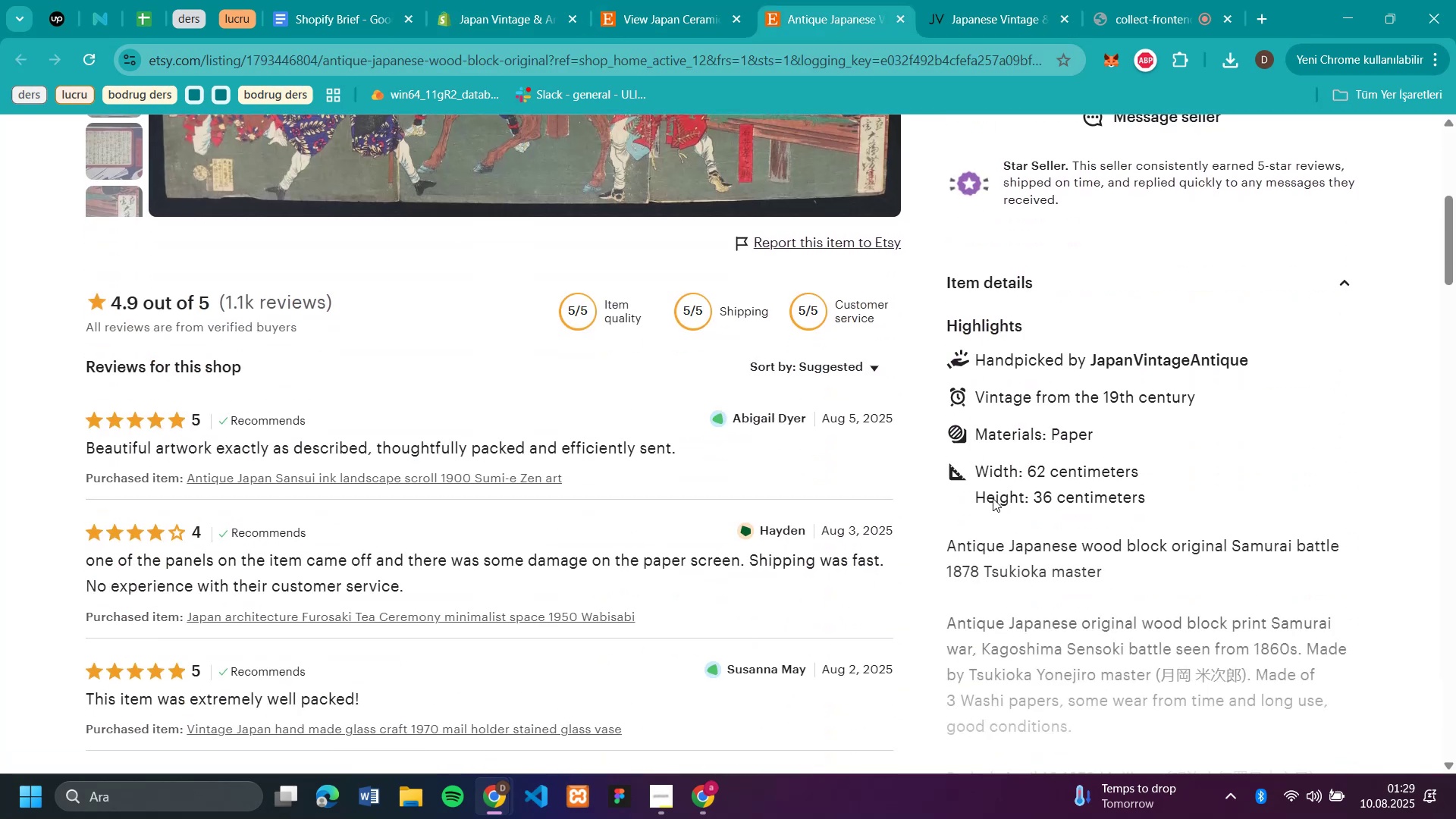 
left_click_drag(start_coordinate=[980, 472], to_coordinate=[1130, 312])
 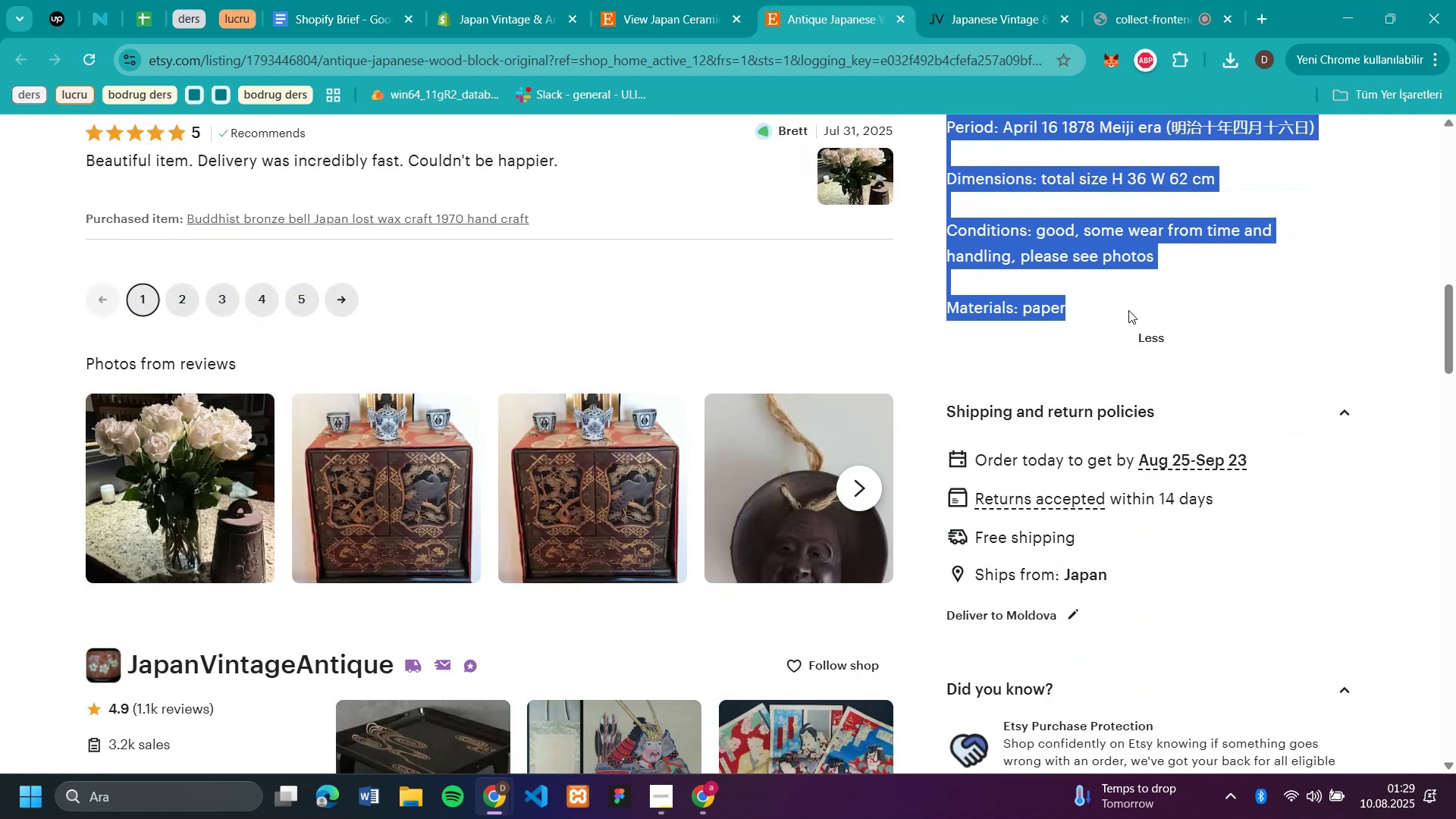 
key(Control+C)
 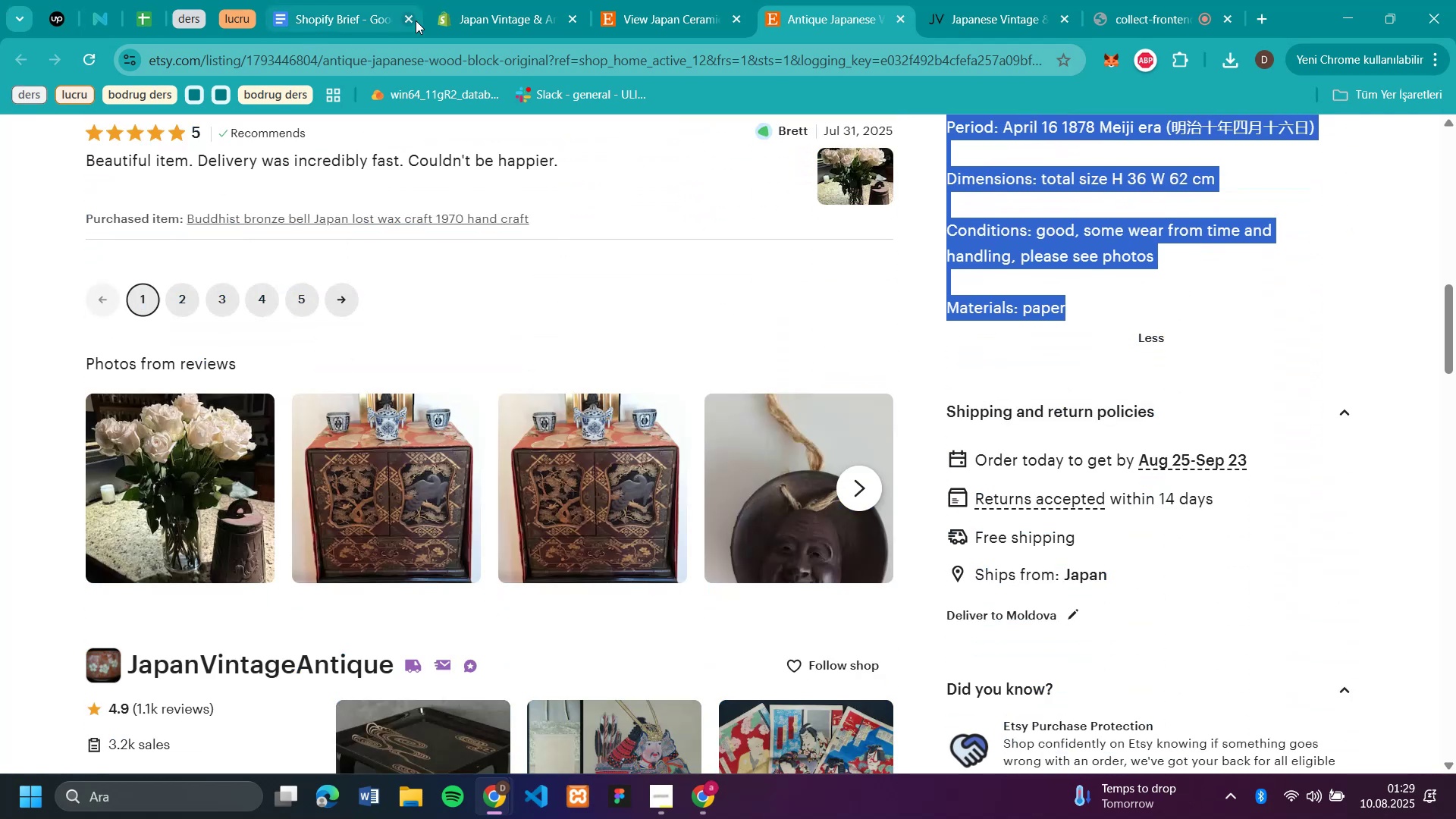 
left_click([544, 10])
 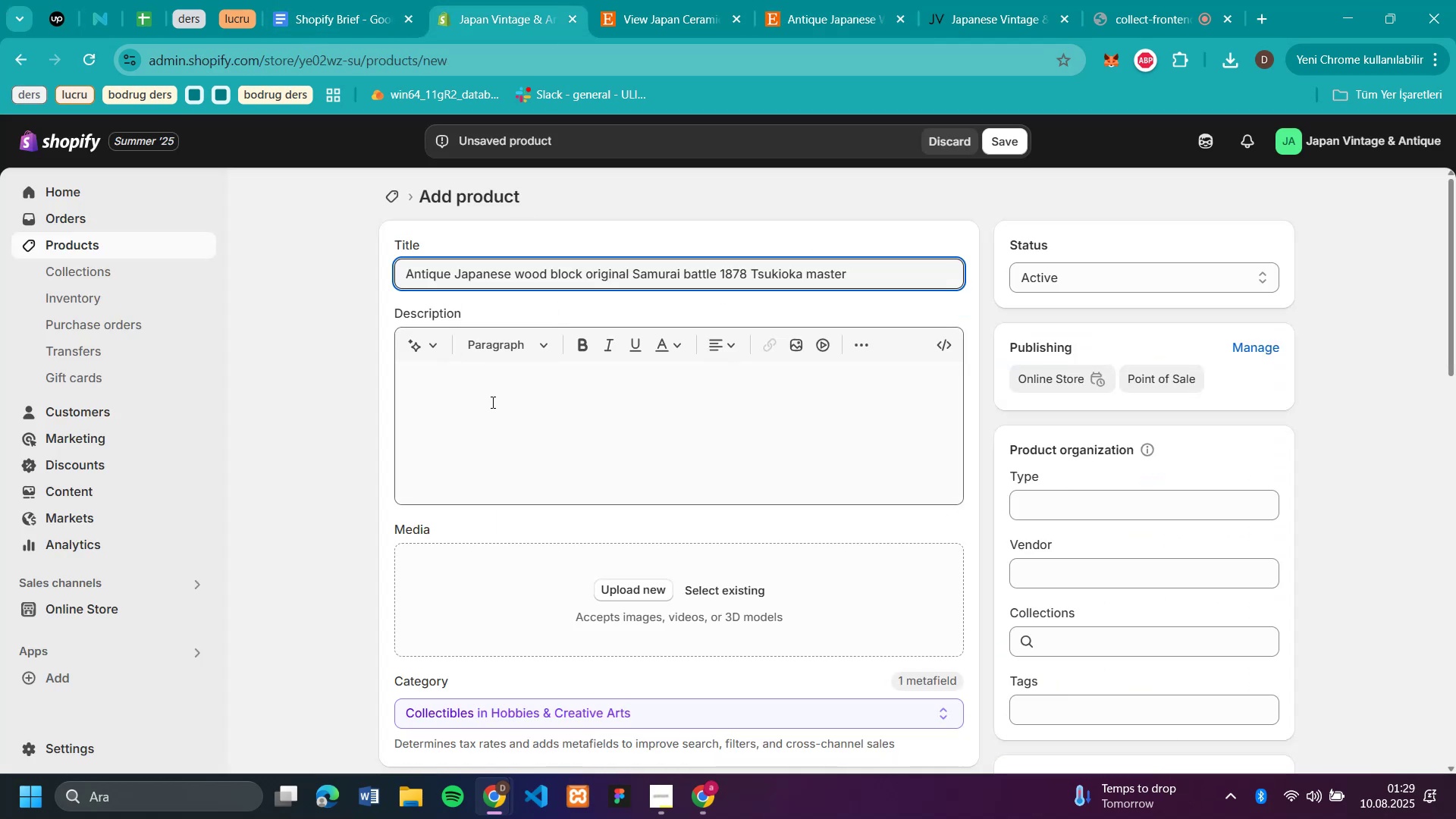 
key(Control+V)
 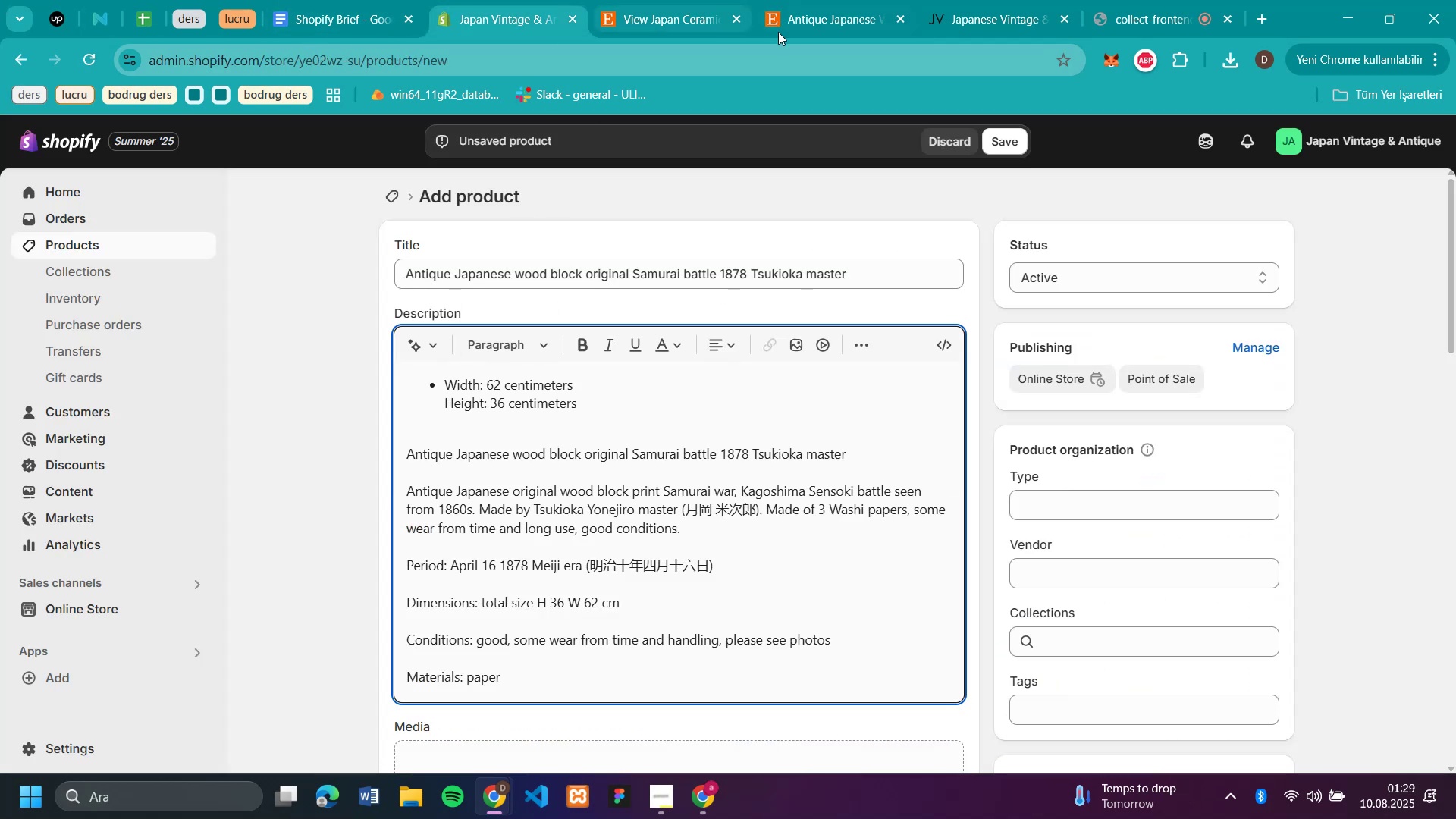 
left_click([783, 28])
 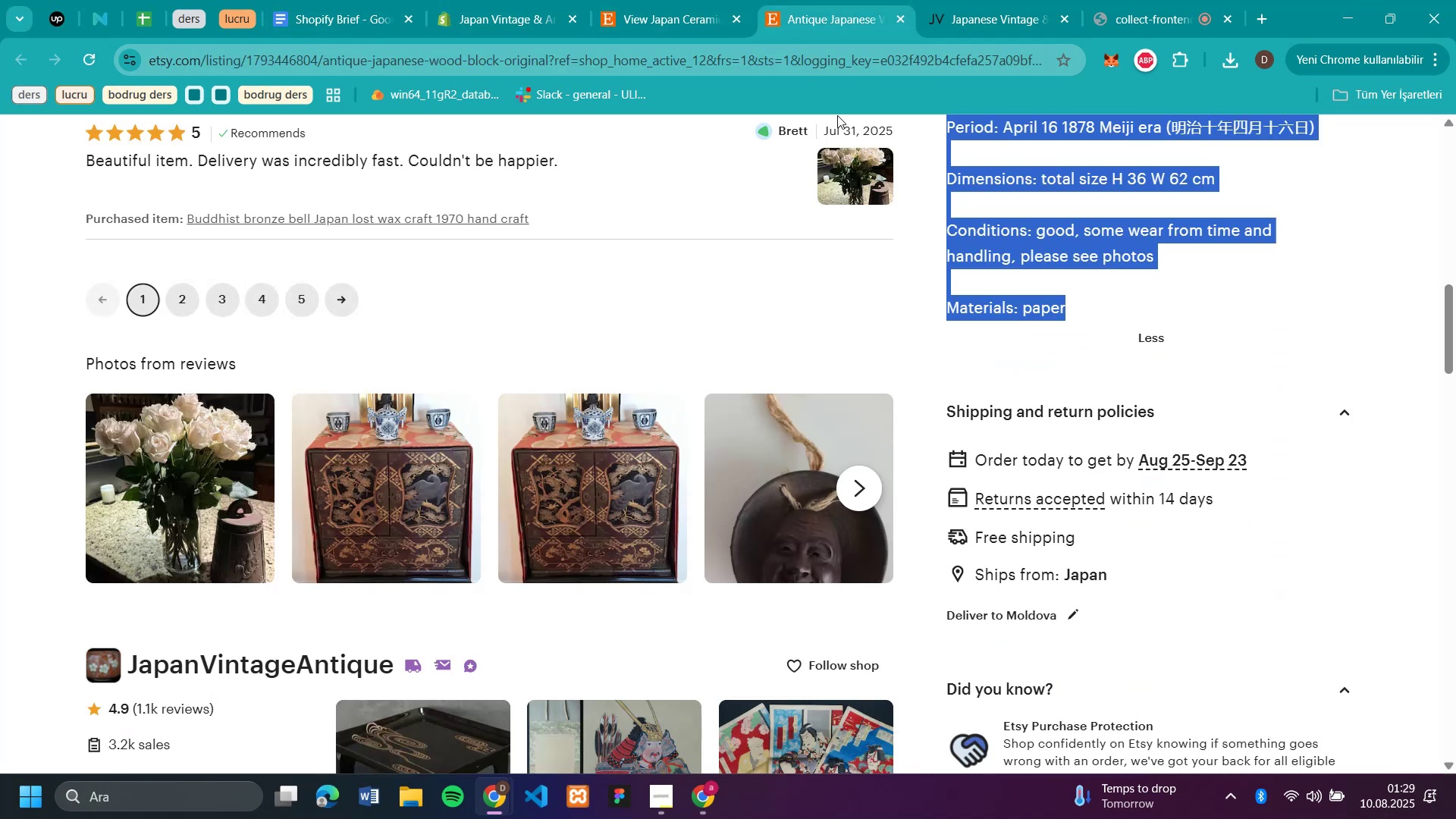 
scroll: coordinate [985, 228], scroll_direction: up, amount: 10.0
 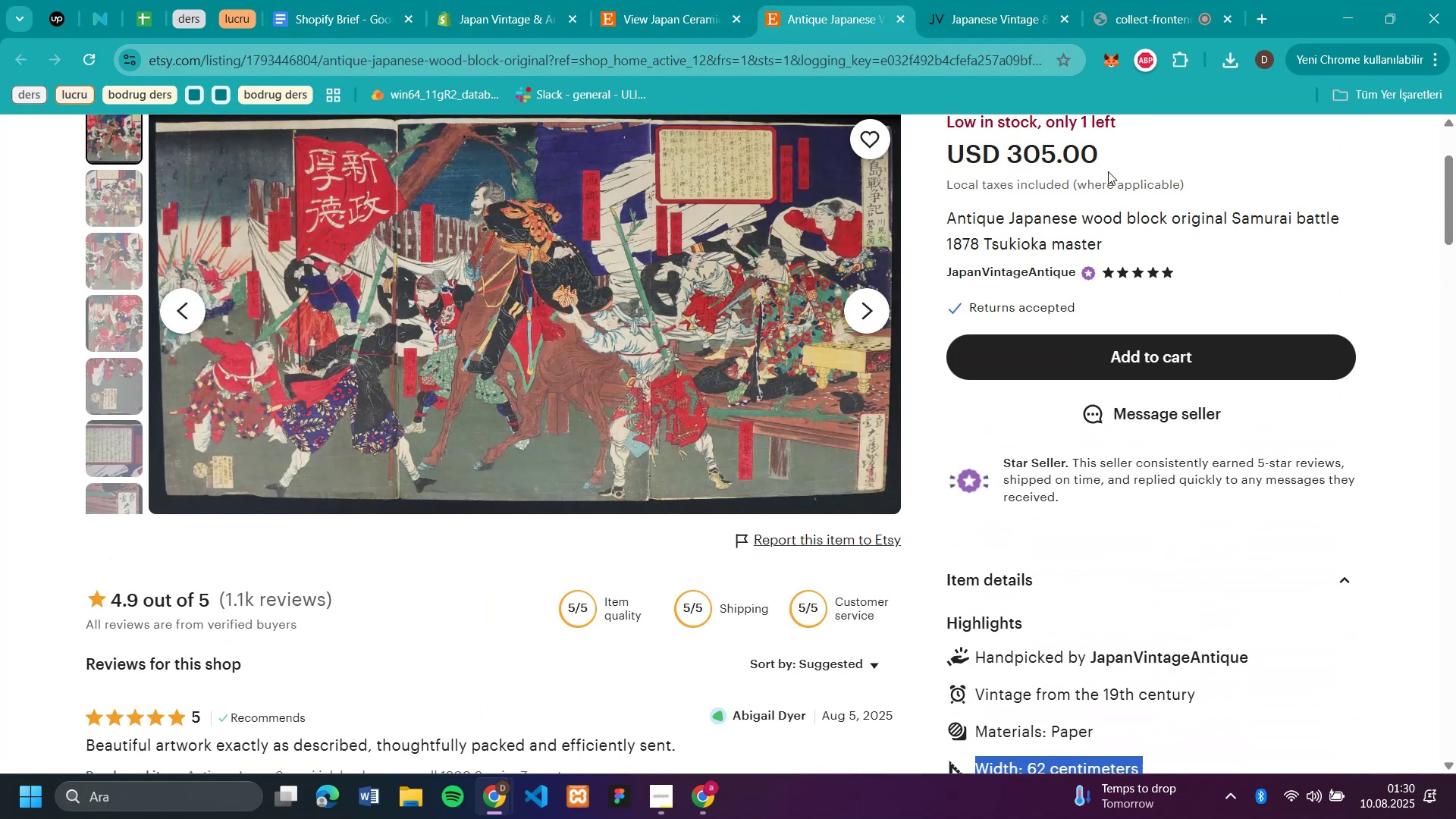 
left_click_drag(start_coordinate=[1108, 146], to_coordinate=[1010, 159])
 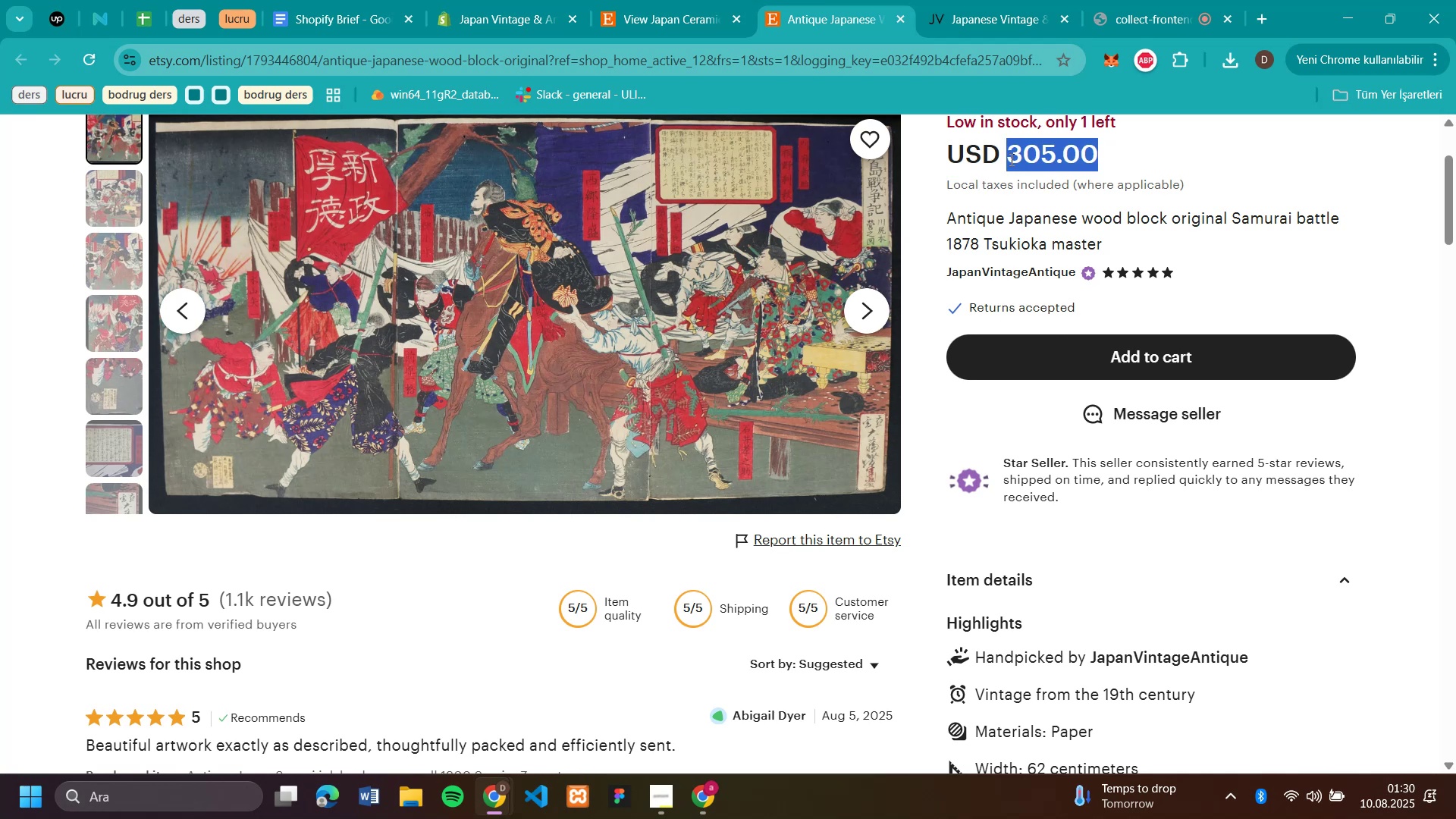 
key(Control+C)
 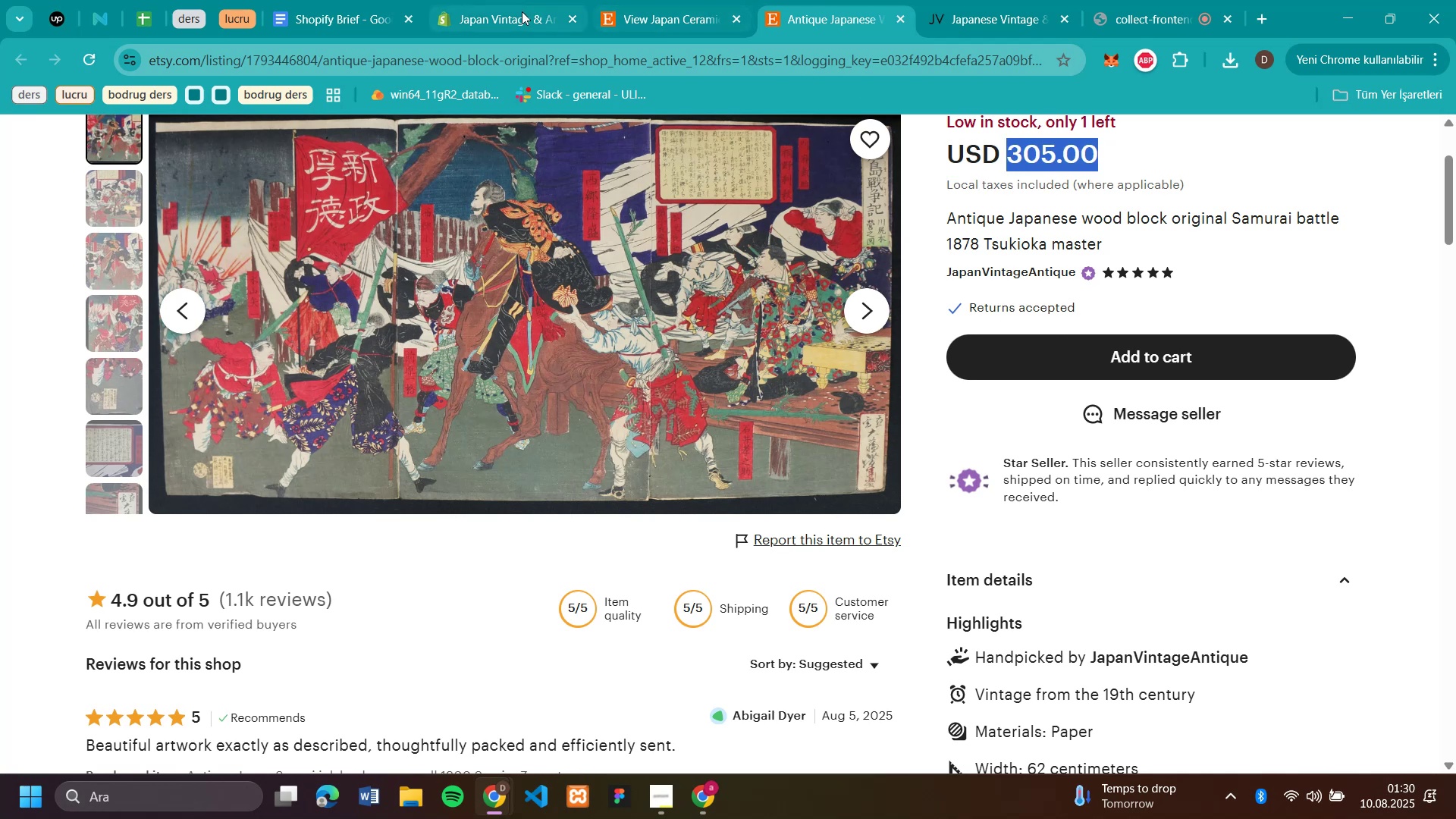 
left_click([513, 13])
 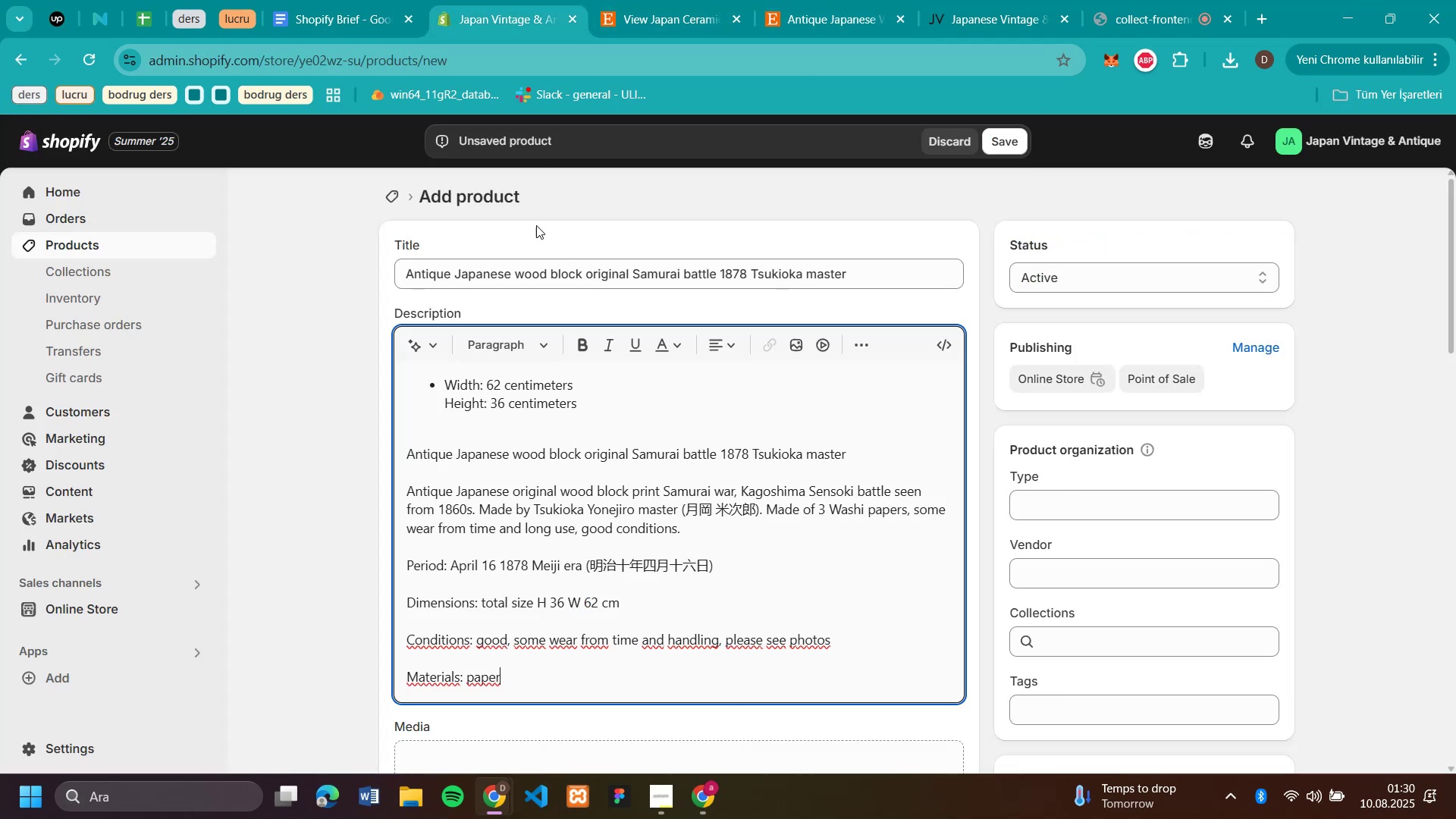 
scroll: coordinate [533, 397], scroll_direction: down, amount: 8.0
 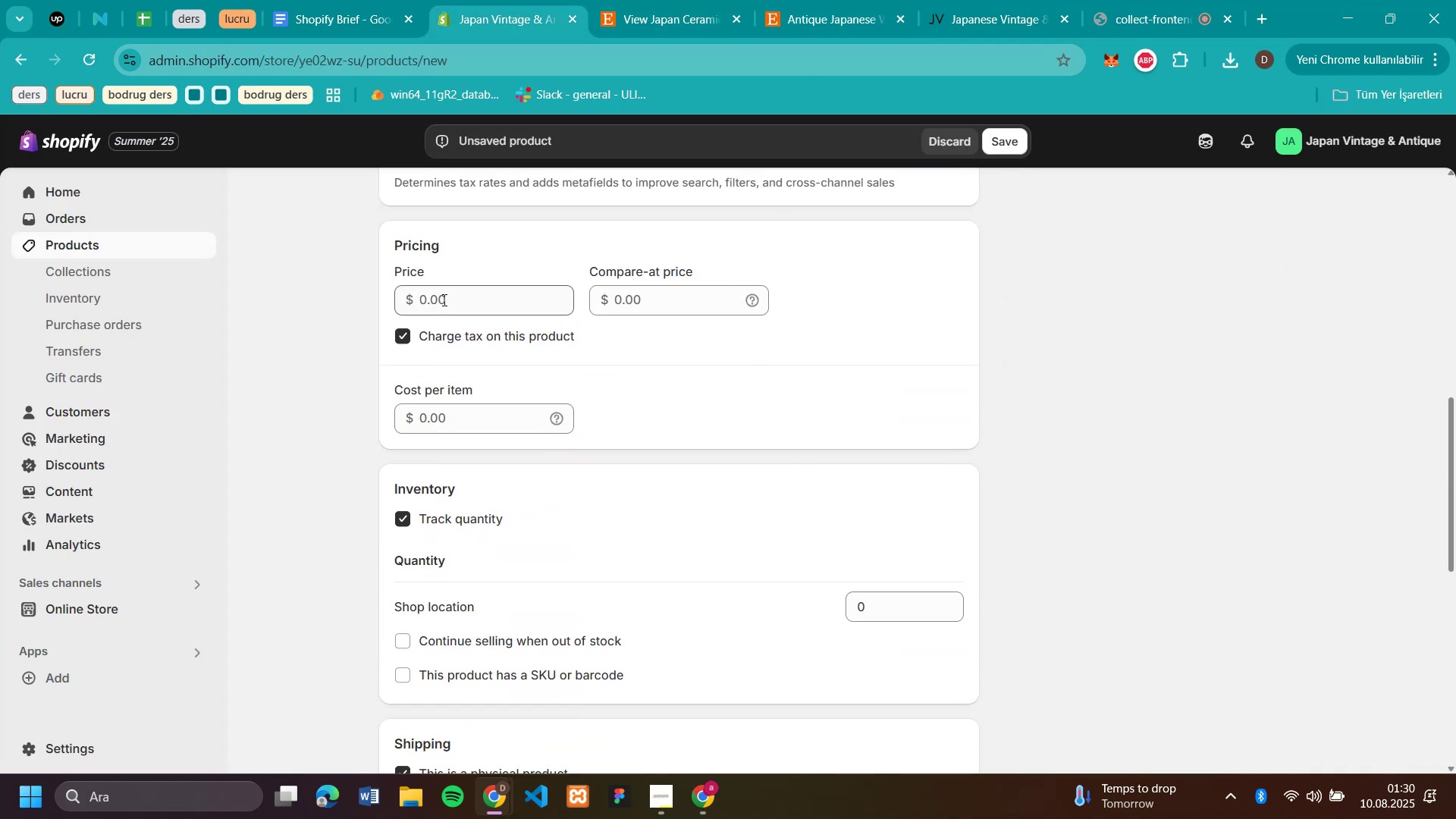 
left_click([445, 297])
 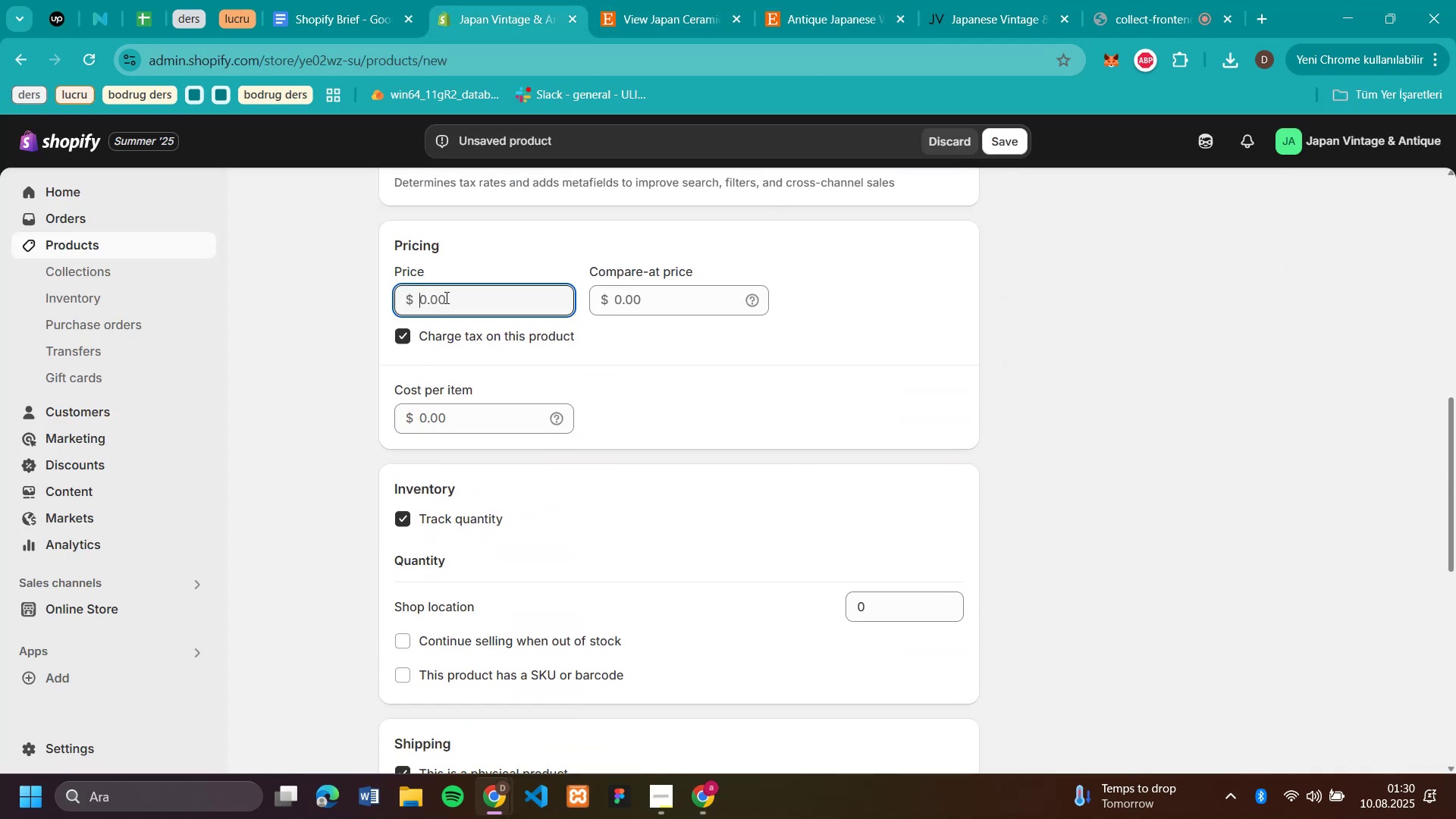 
key(Control+V)
 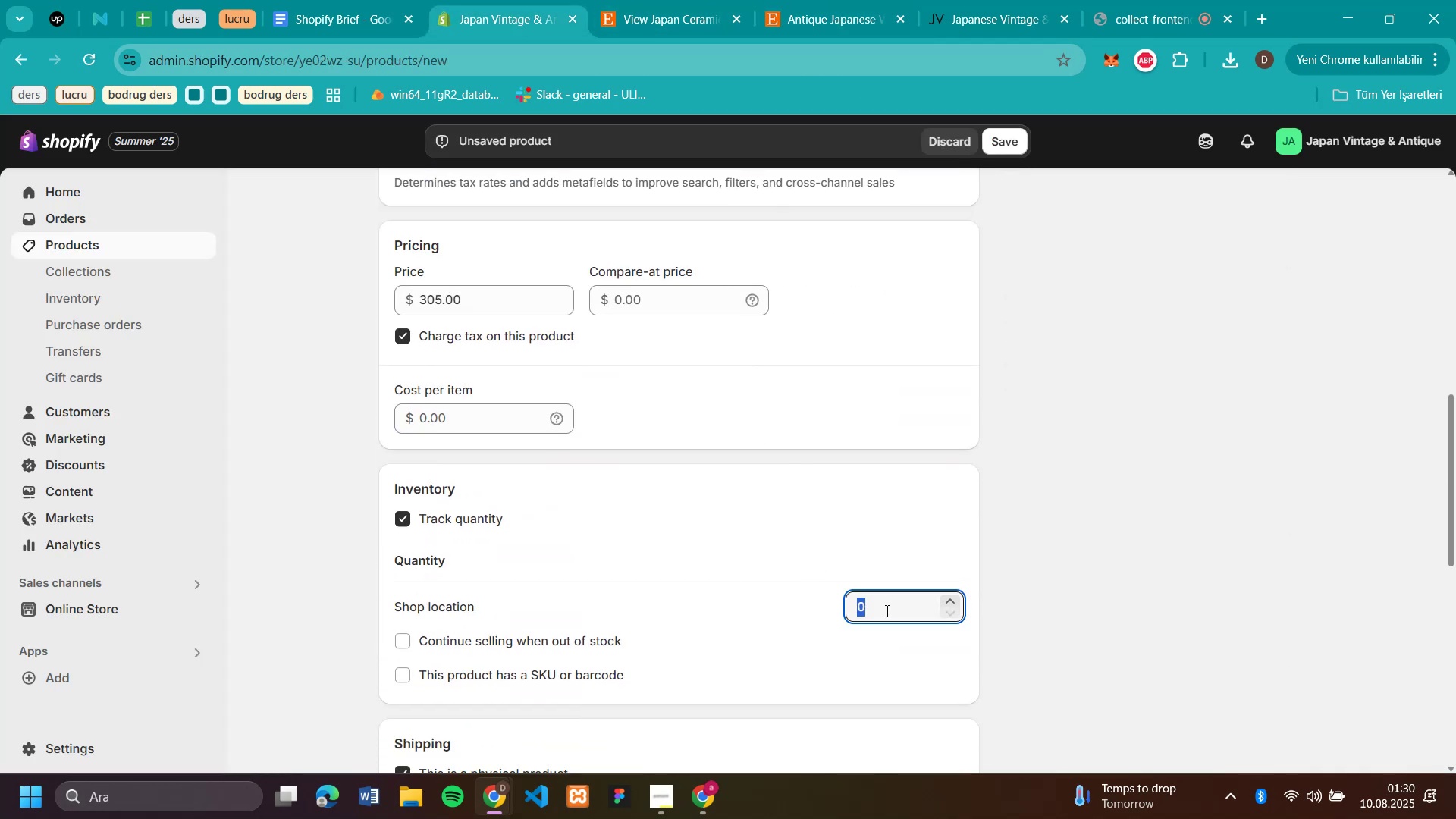 
type(50)
 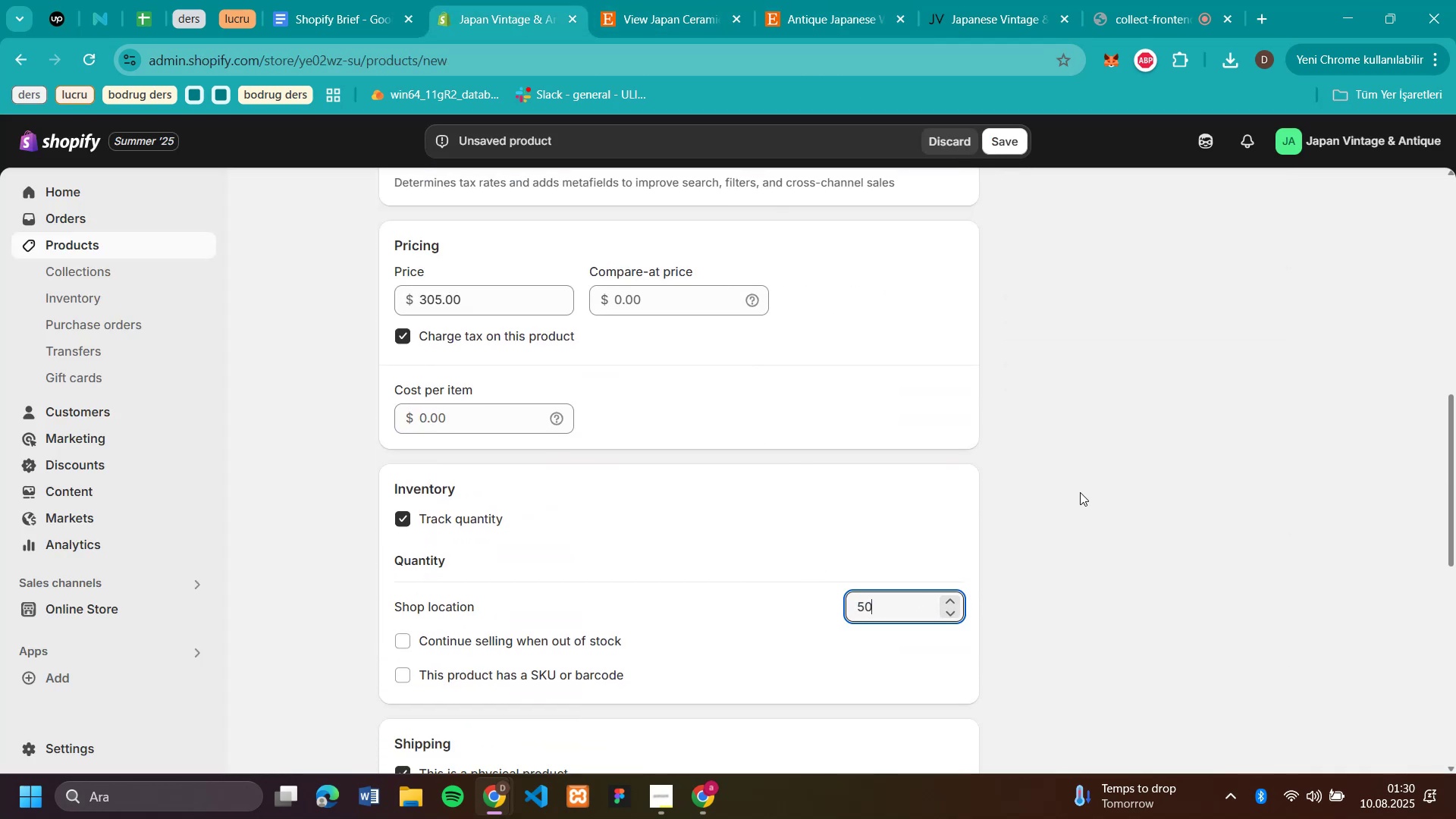 
left_click([1081, 491])
 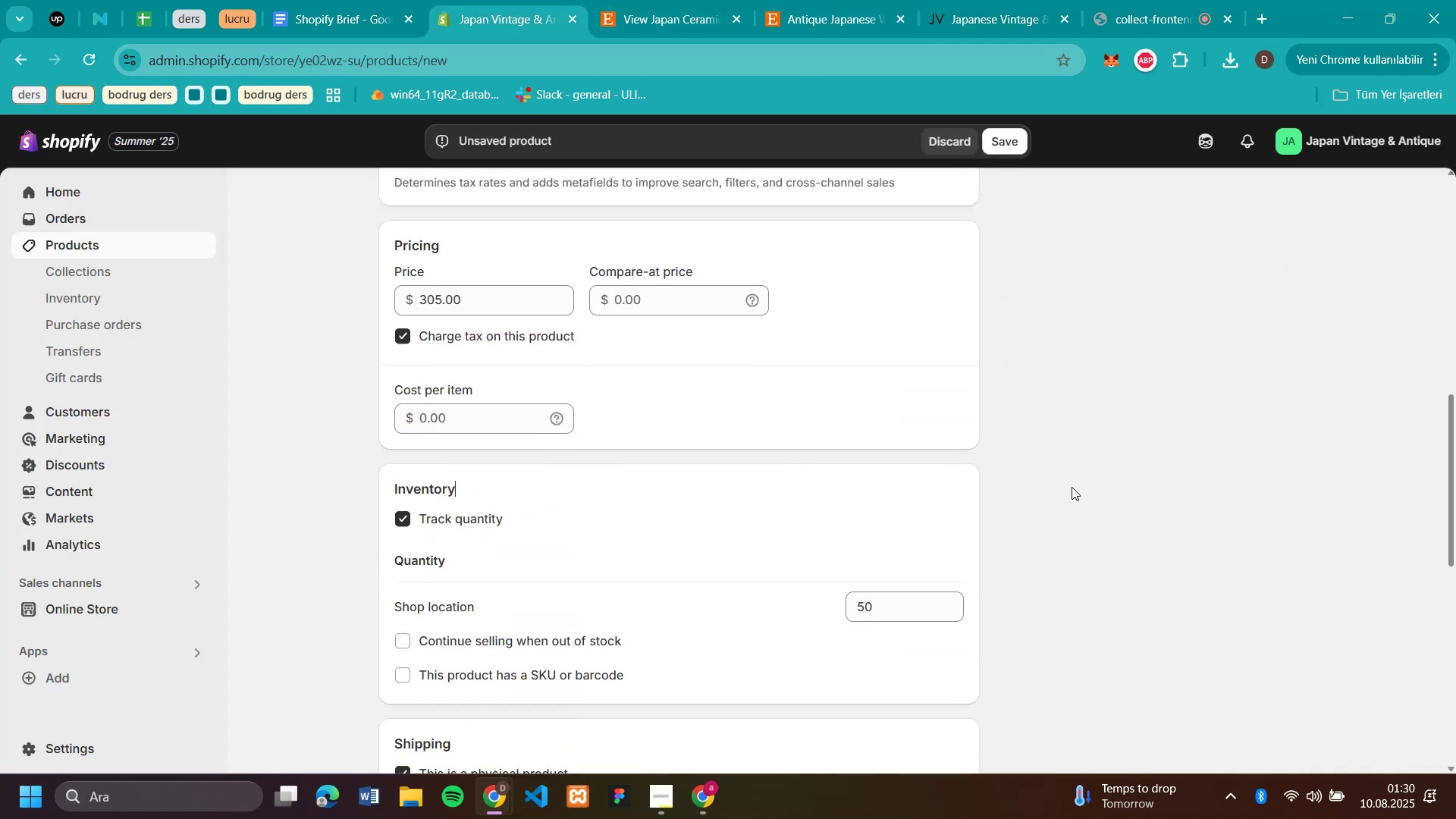 
scroll: coordinate [1075, 401], scroll_direction: up, amount: 6.0
 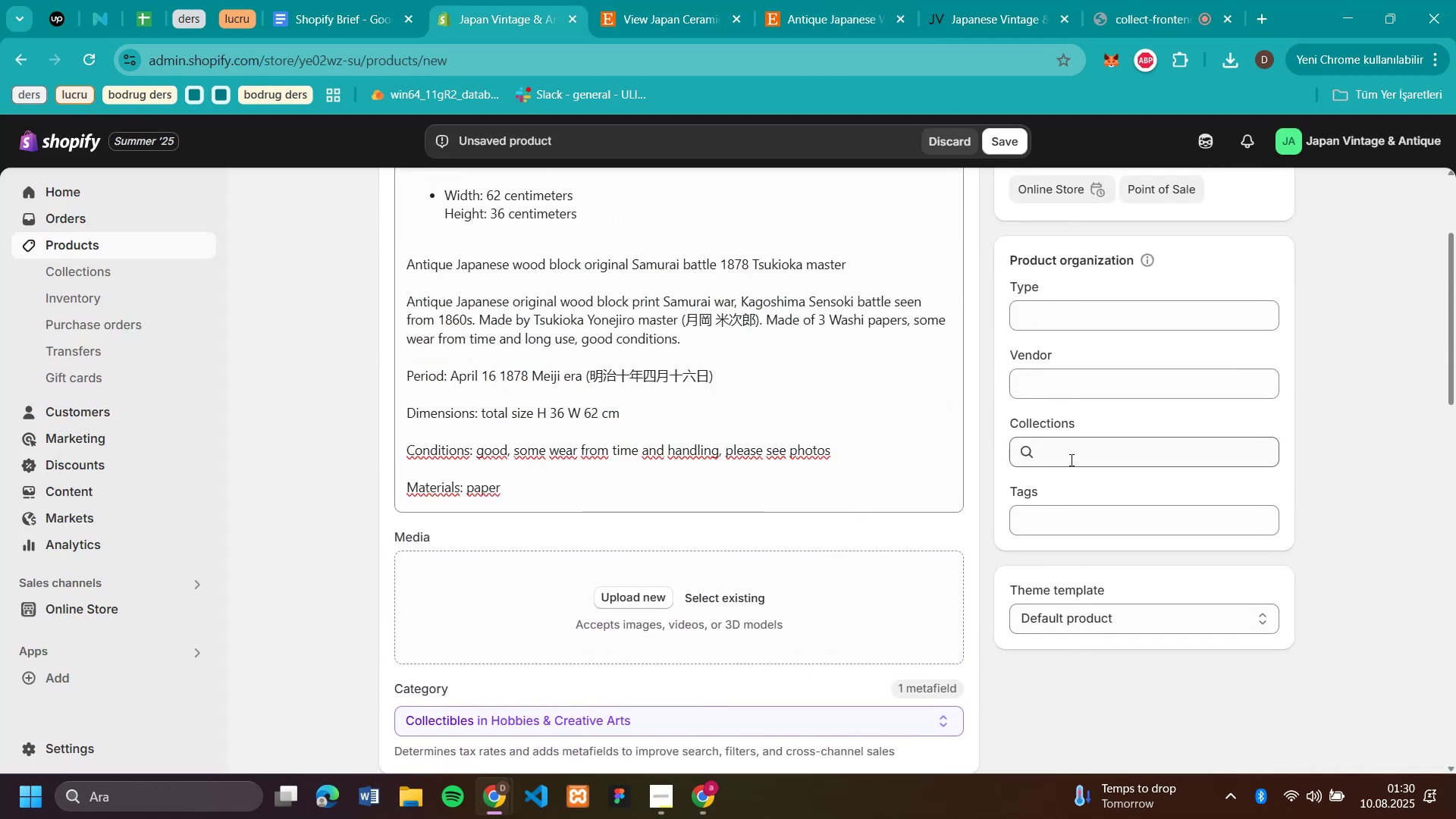 
left_click([1068, 463])
 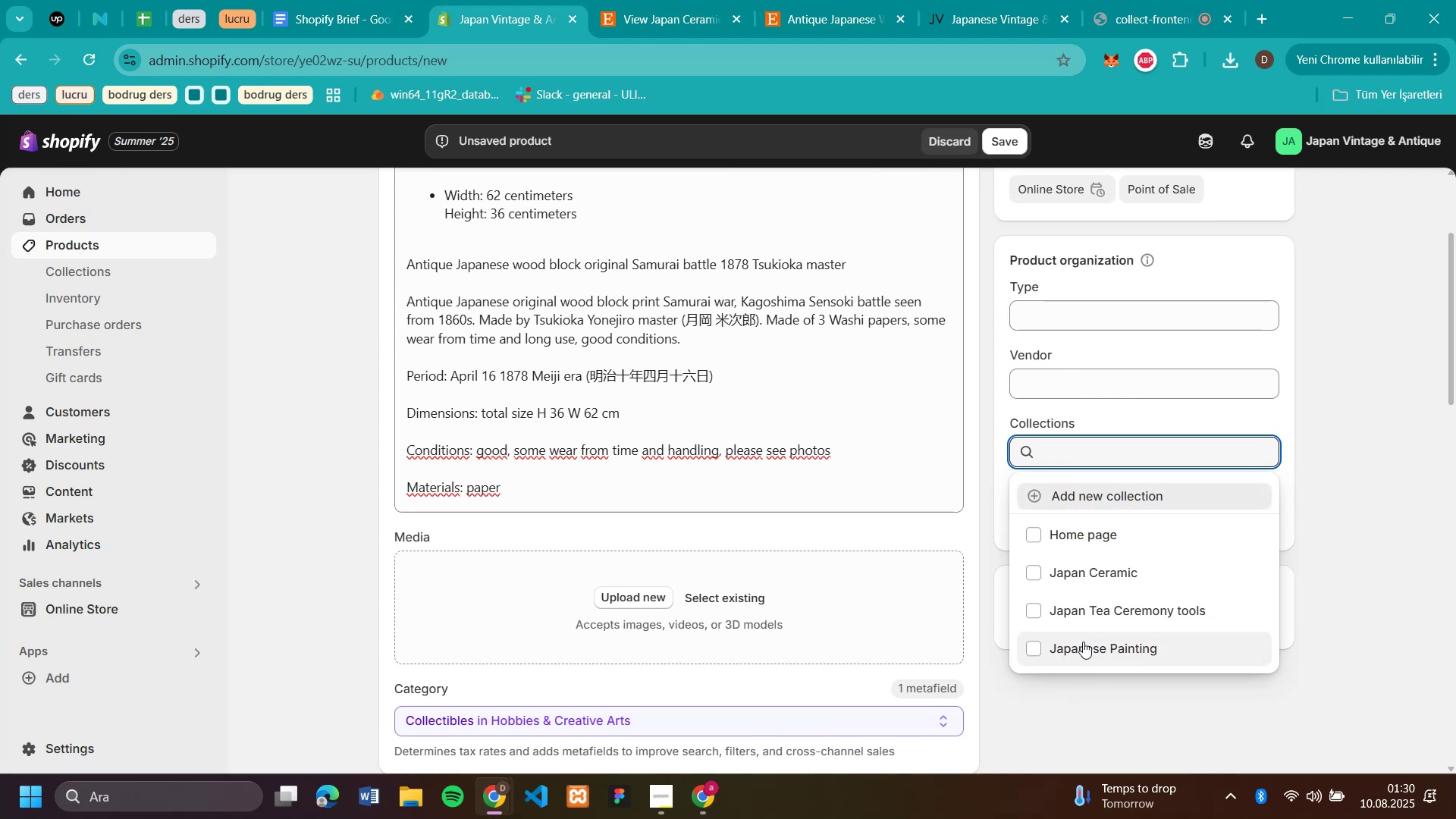 
left_click([1083, 642])
 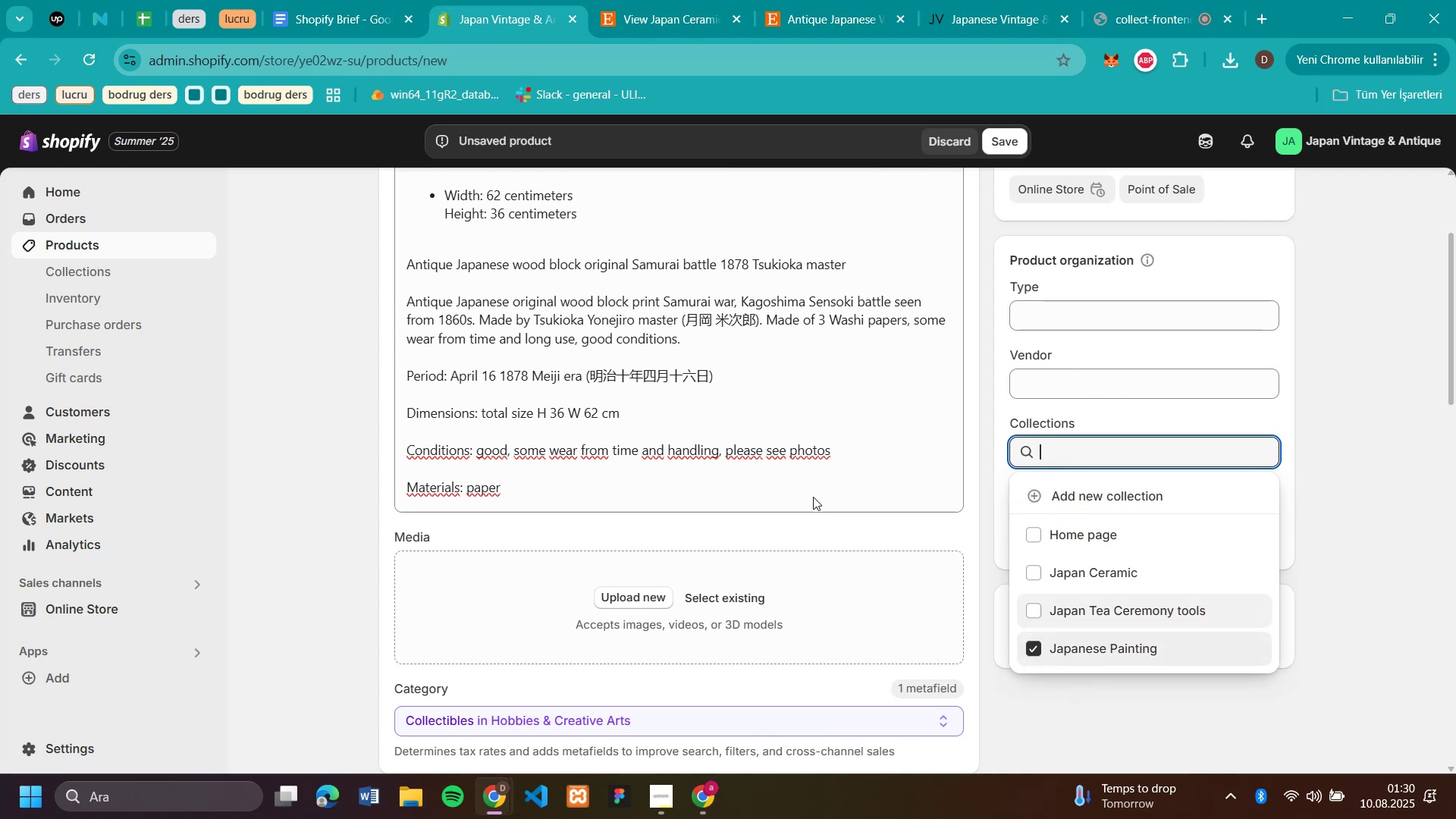 
scroll: coordinate [698, 414], scroll_direction: up, amount: 4.0
 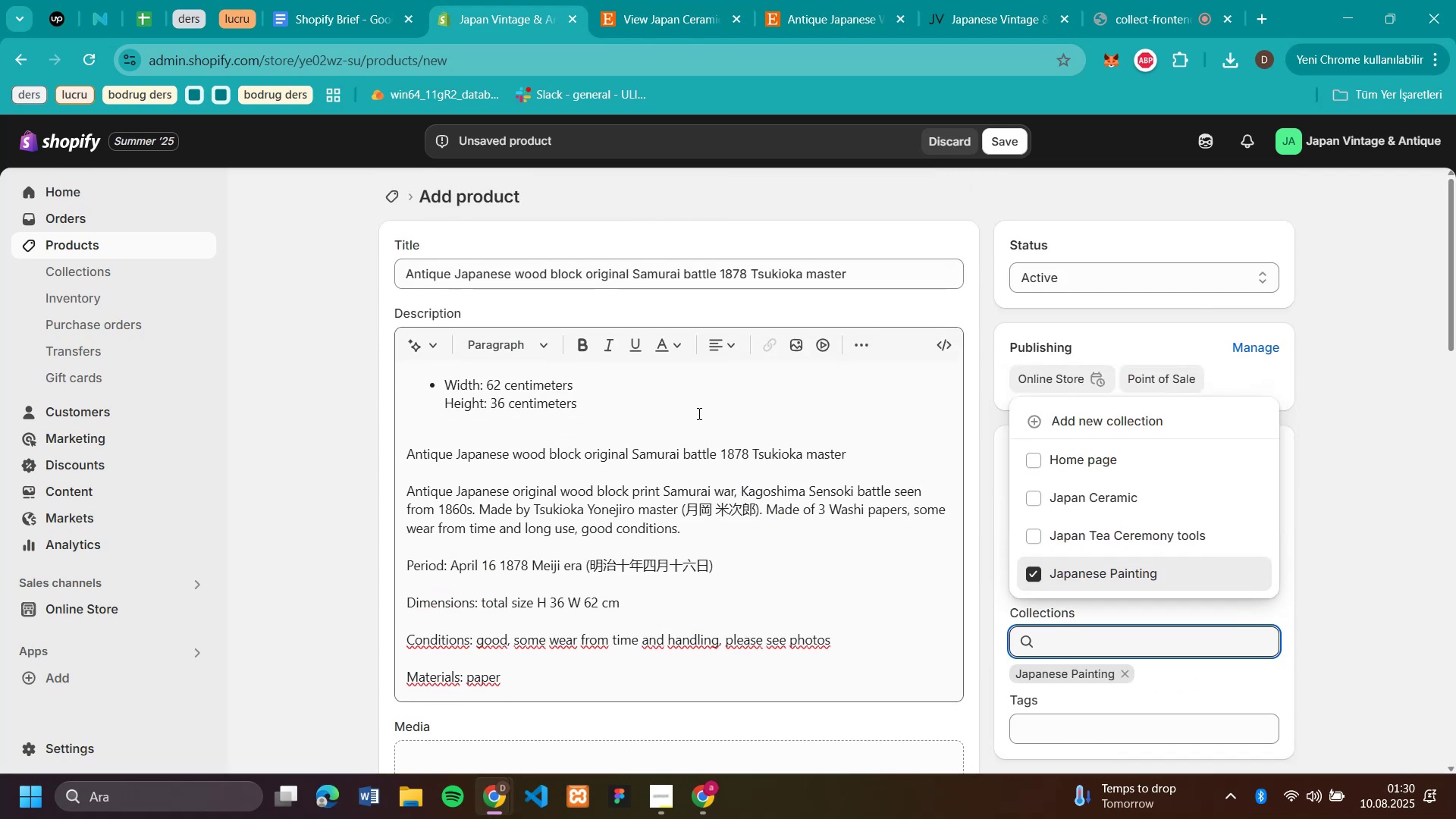 
scroll: coordinate [698, 407], scroll_direction: down, amount: 4.0
 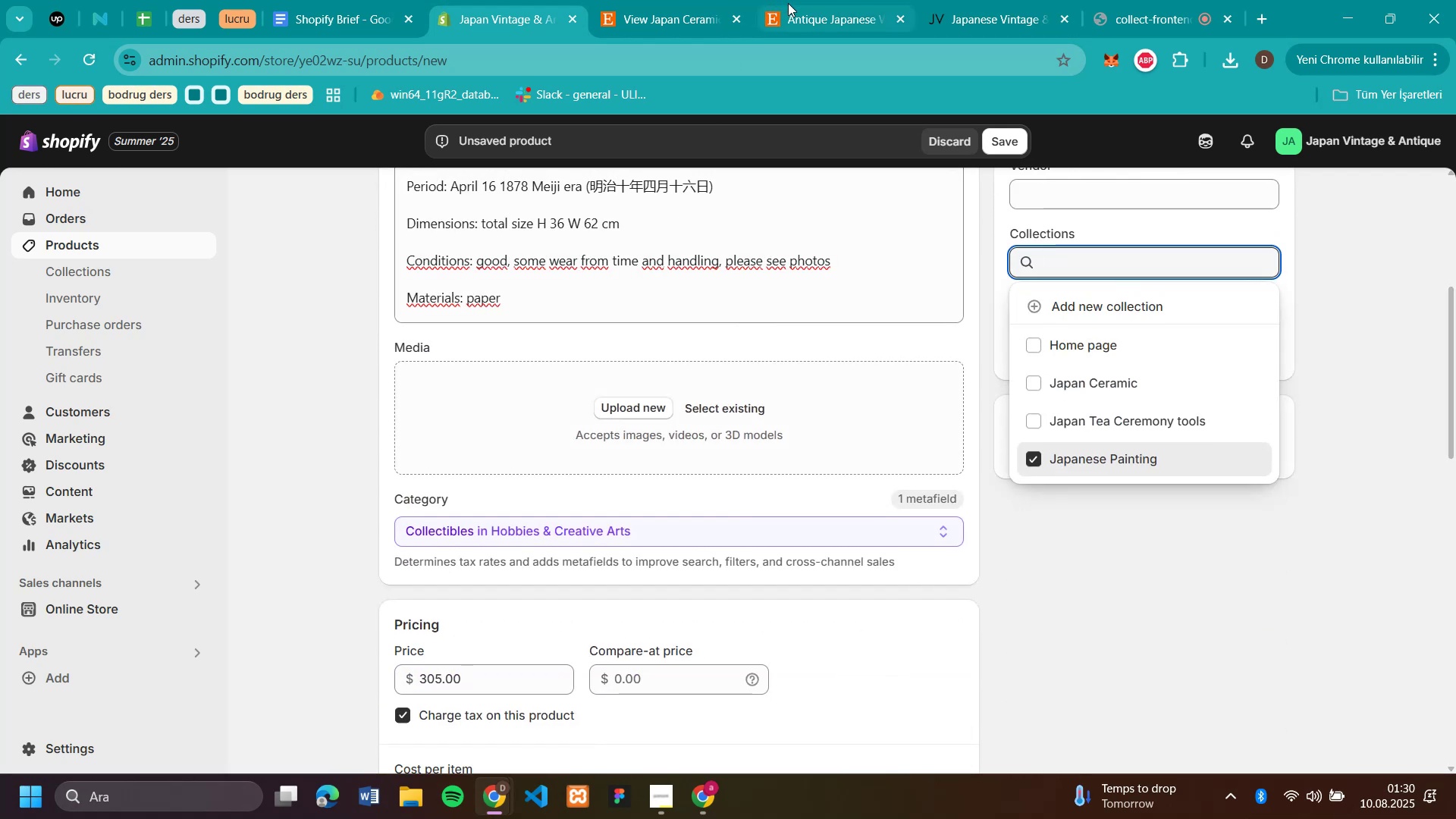 
left_click([792, 6])
 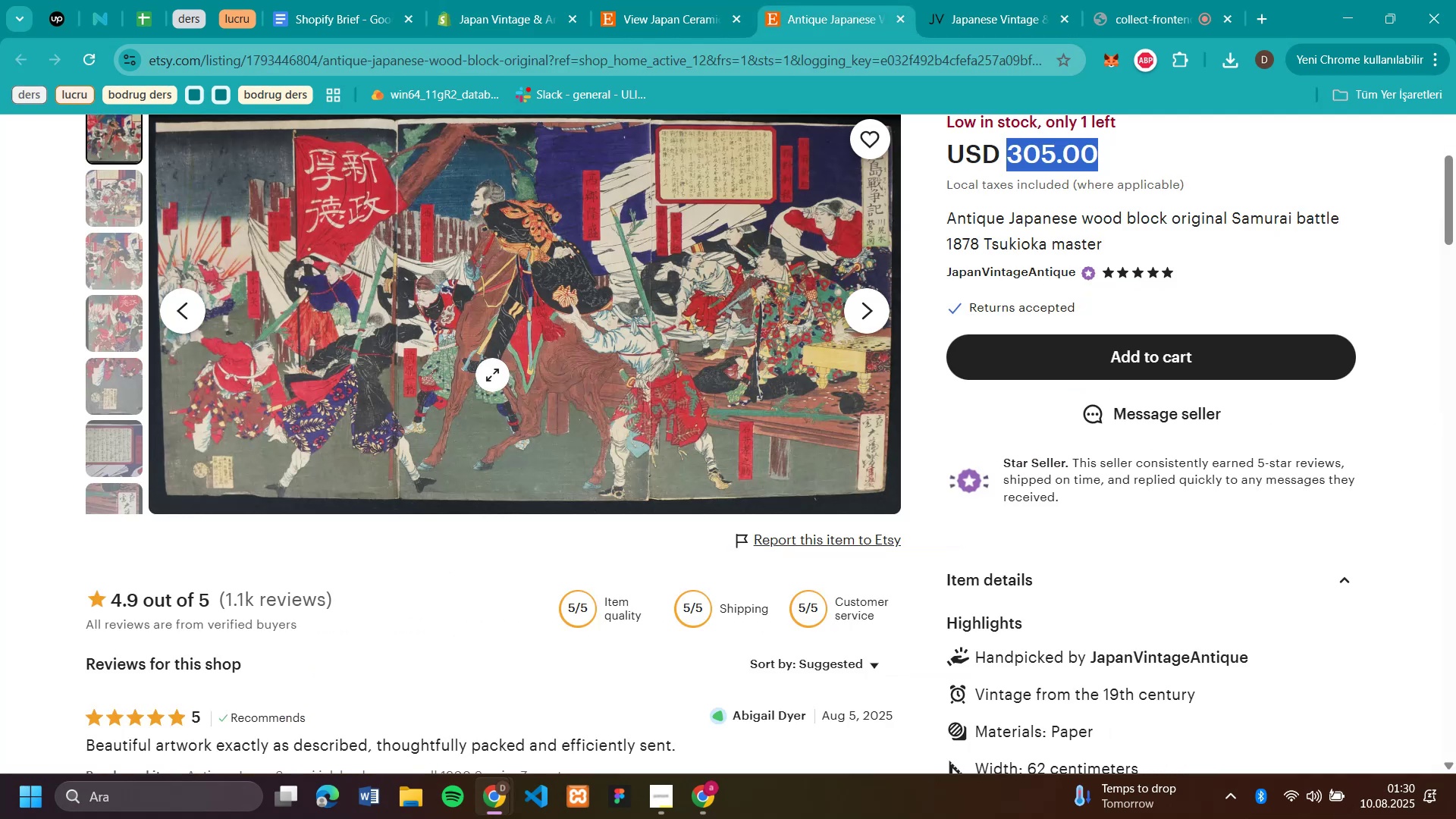 
right_click([491, 372])
 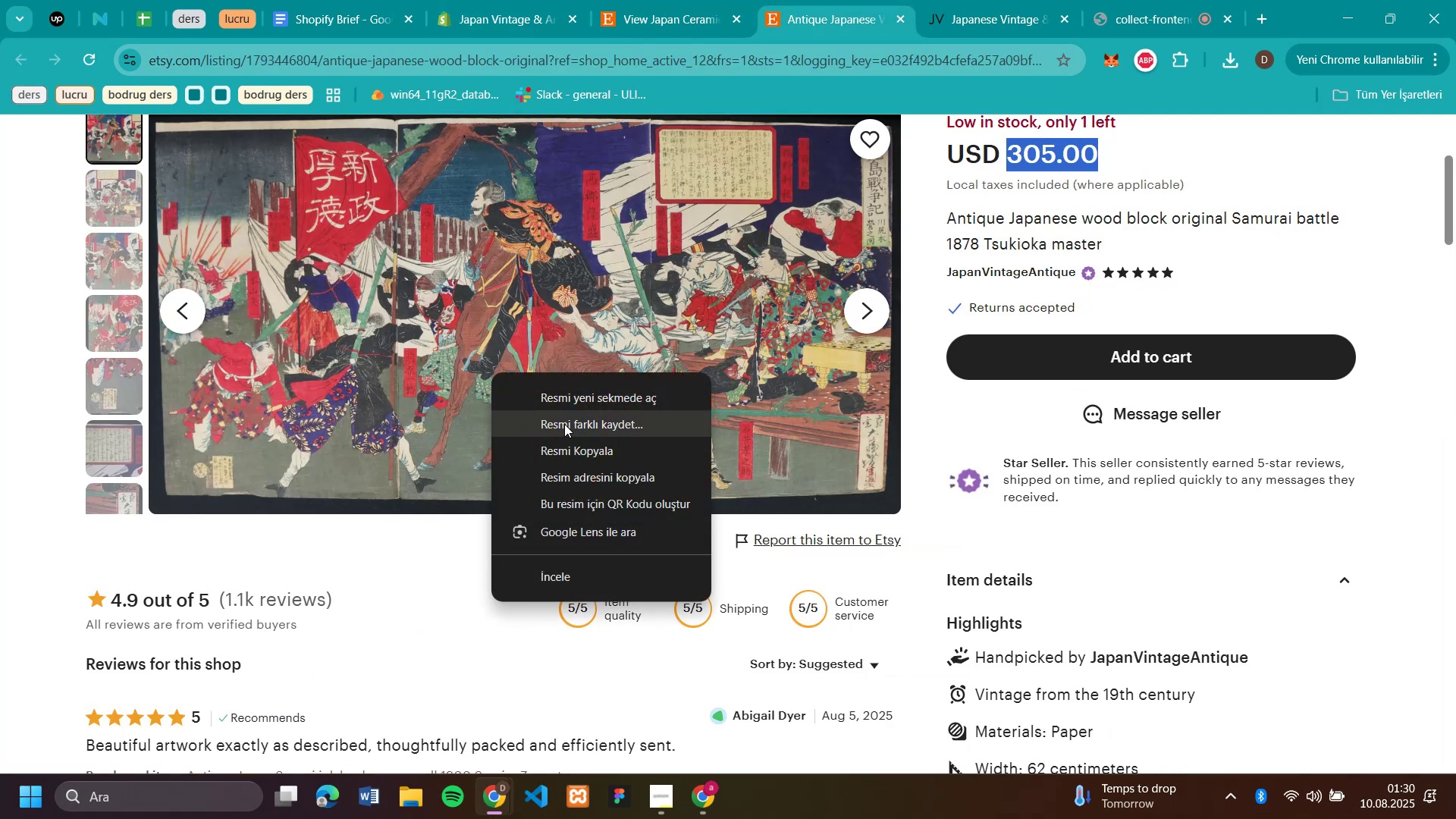 
left_click([564, 424])
 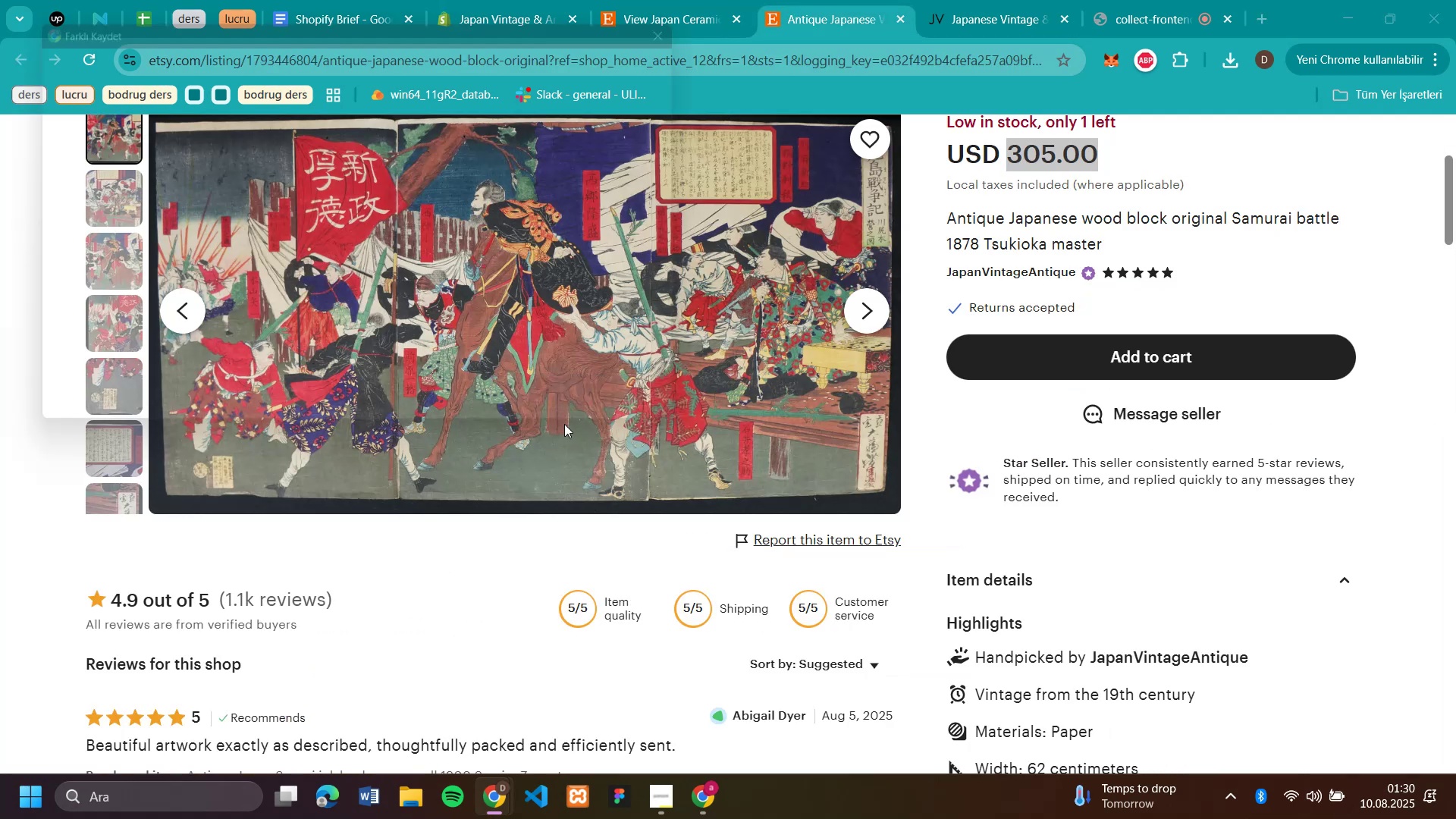 
type(s61)
 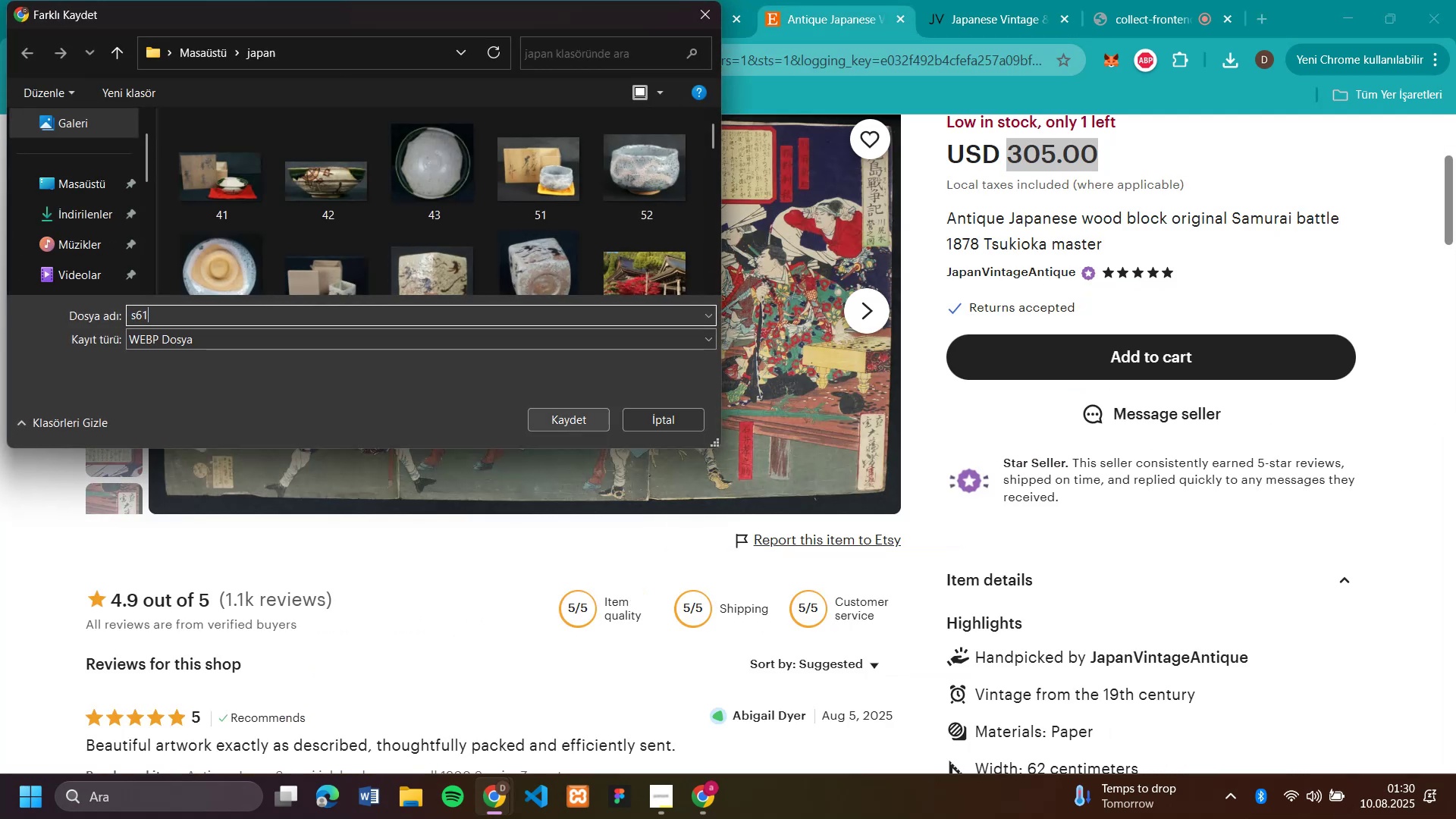 
key(Enter)
 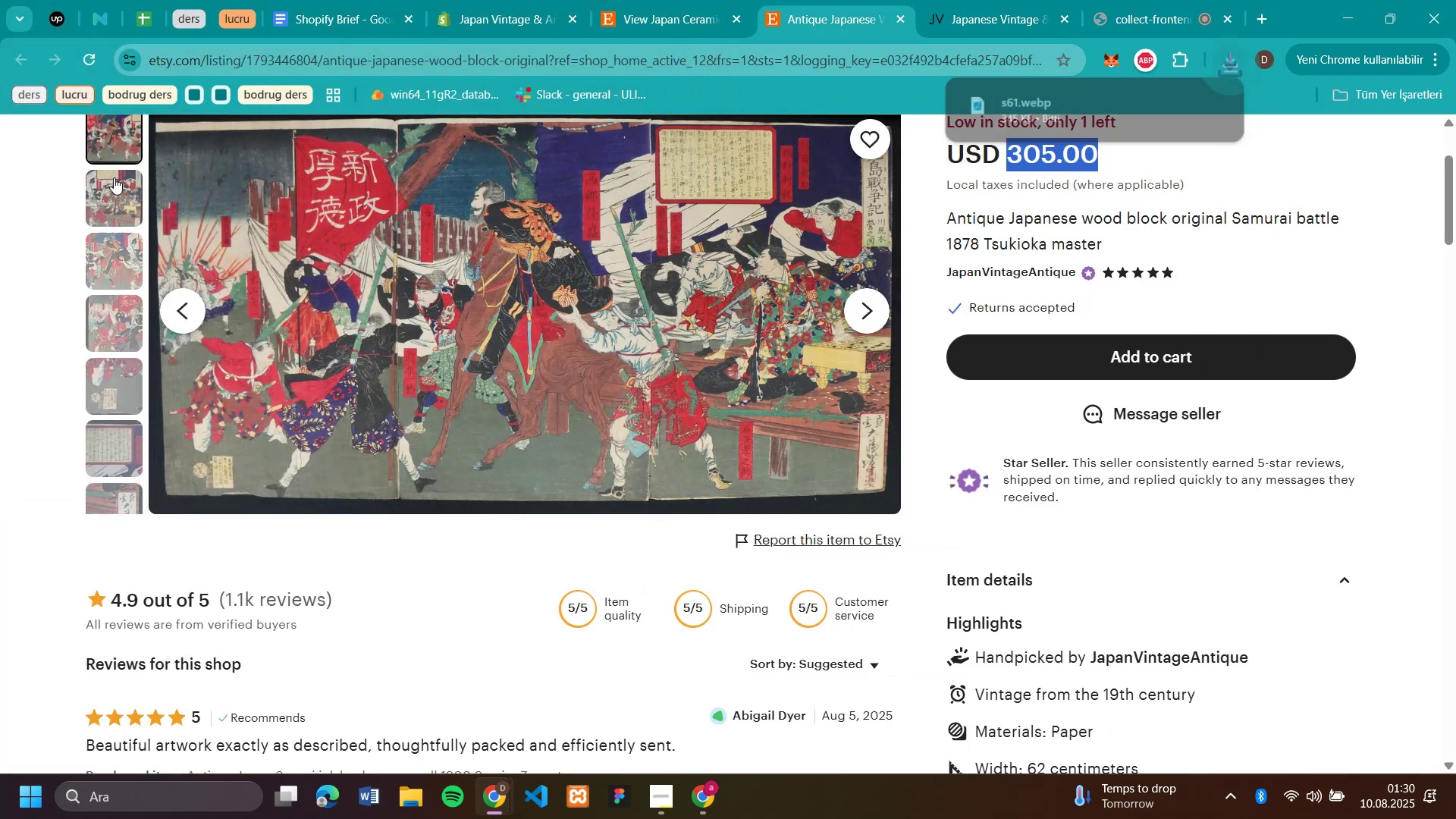 
left_click([114, 177])
 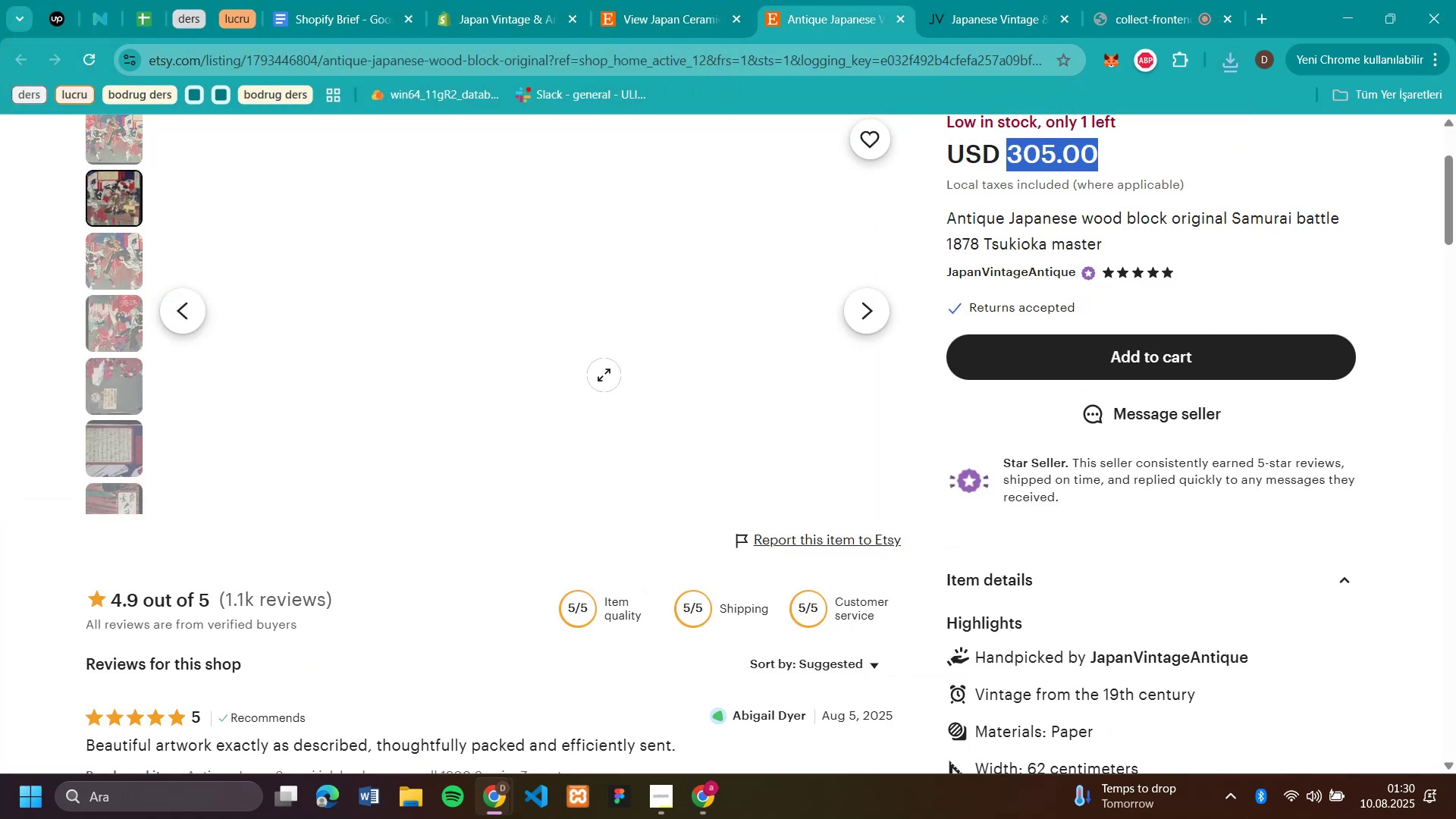 
scroll: coordinate [604, 375], scroll_direction: up, amount: 1.0
 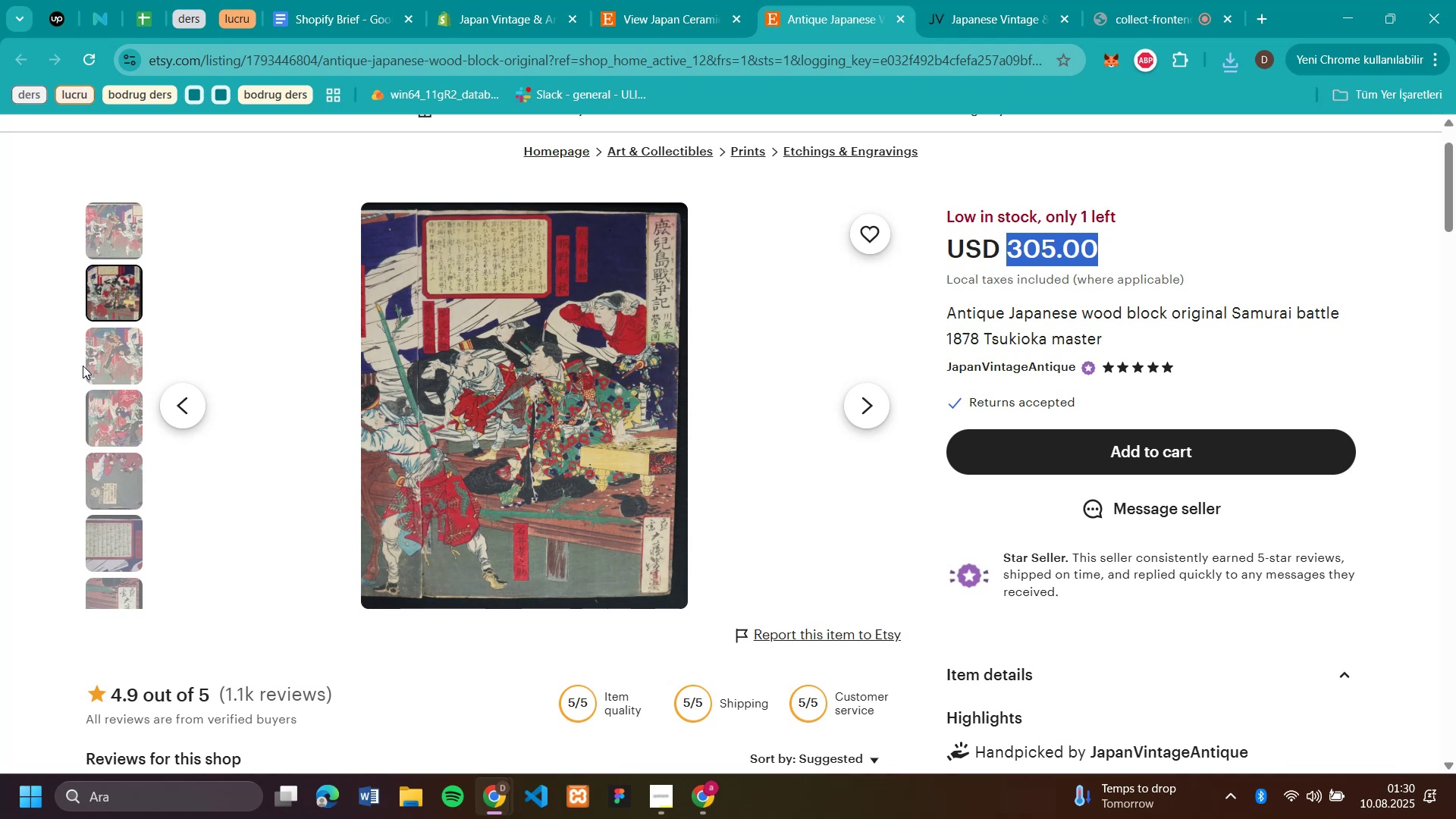 
left_click([84, 363])
 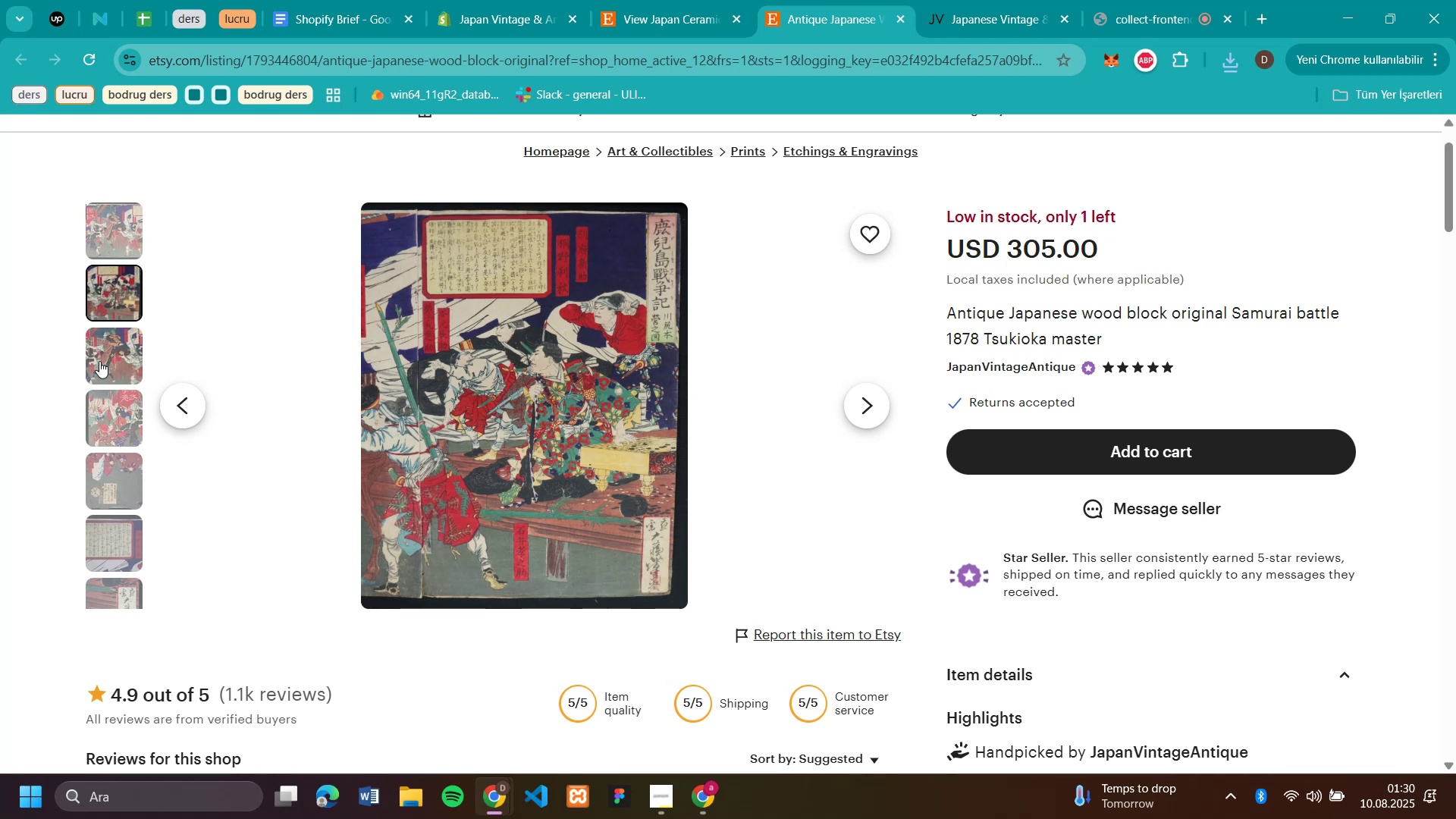 
left_click([99, 359])
 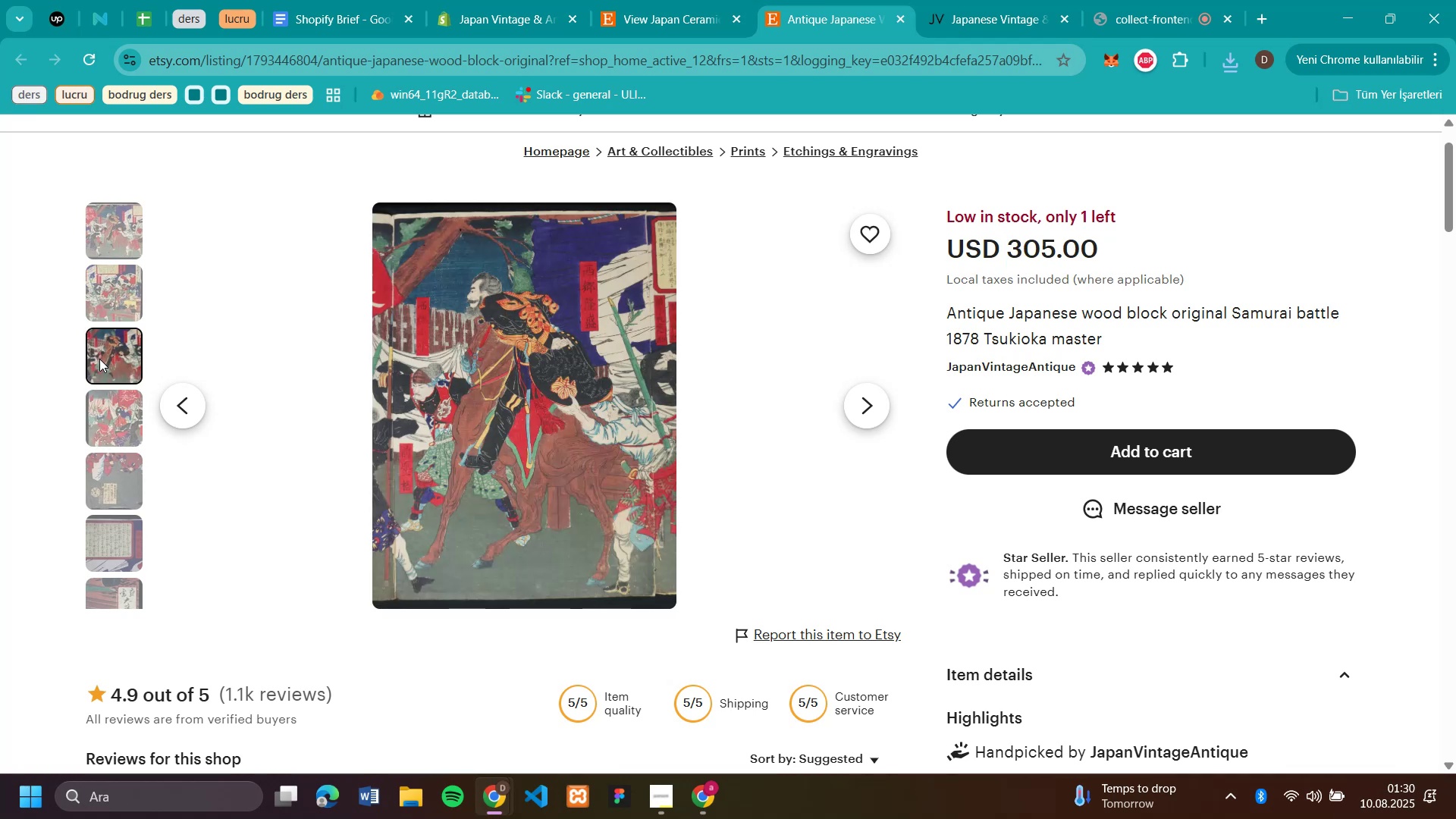 
left_click([106, 424])
 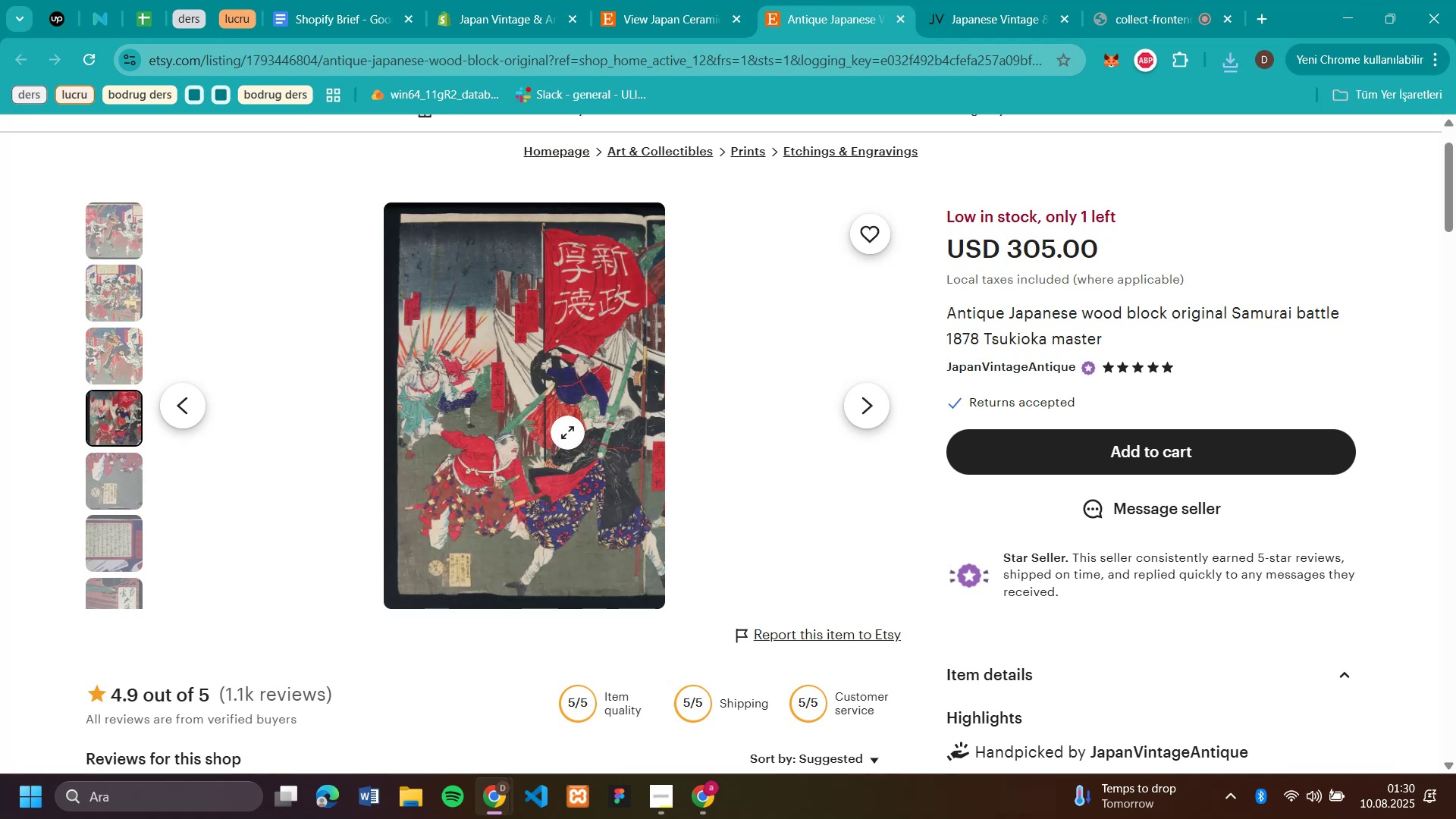 
right_click([567, 432])
 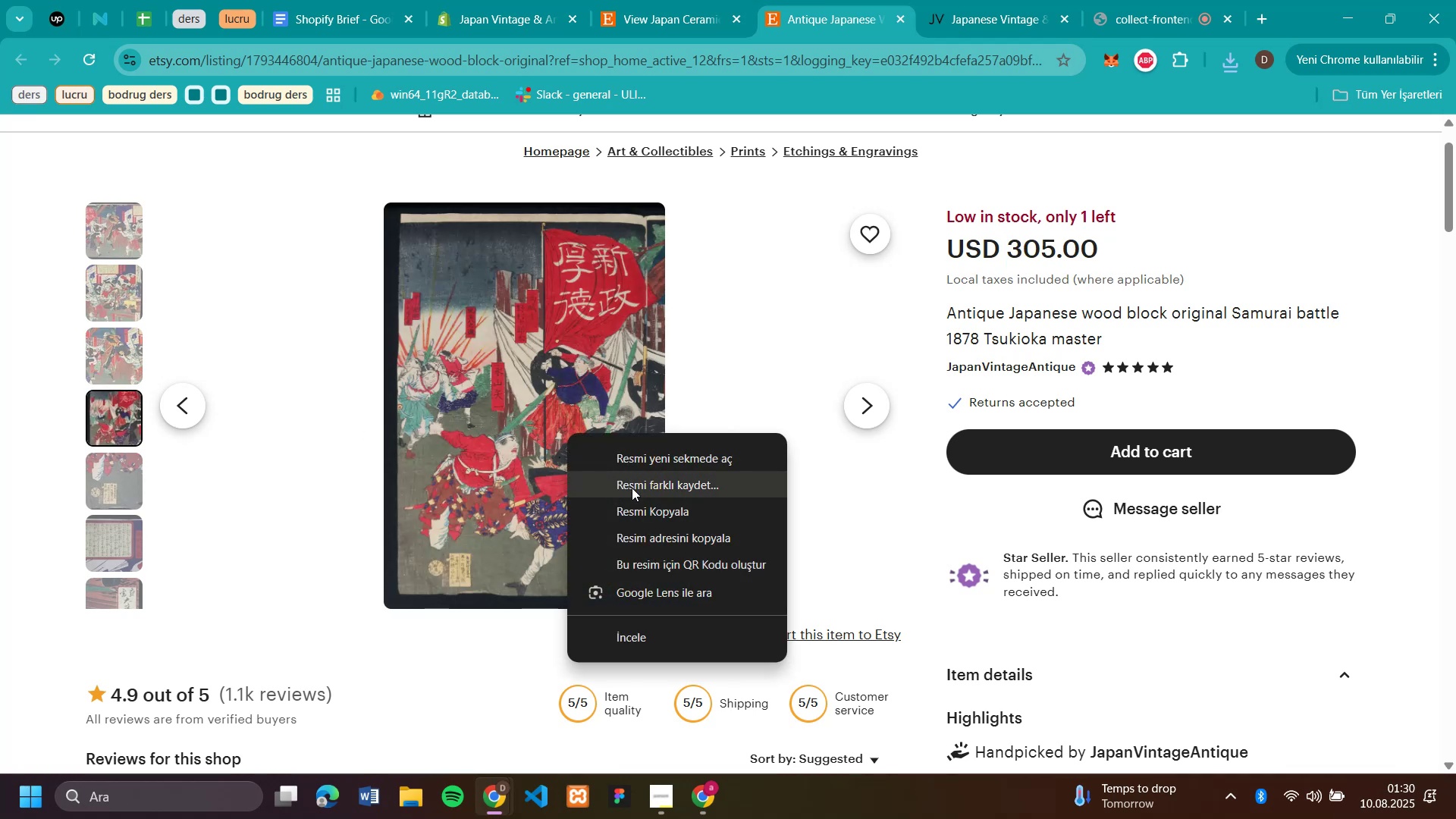 
left_click([632, 488])
 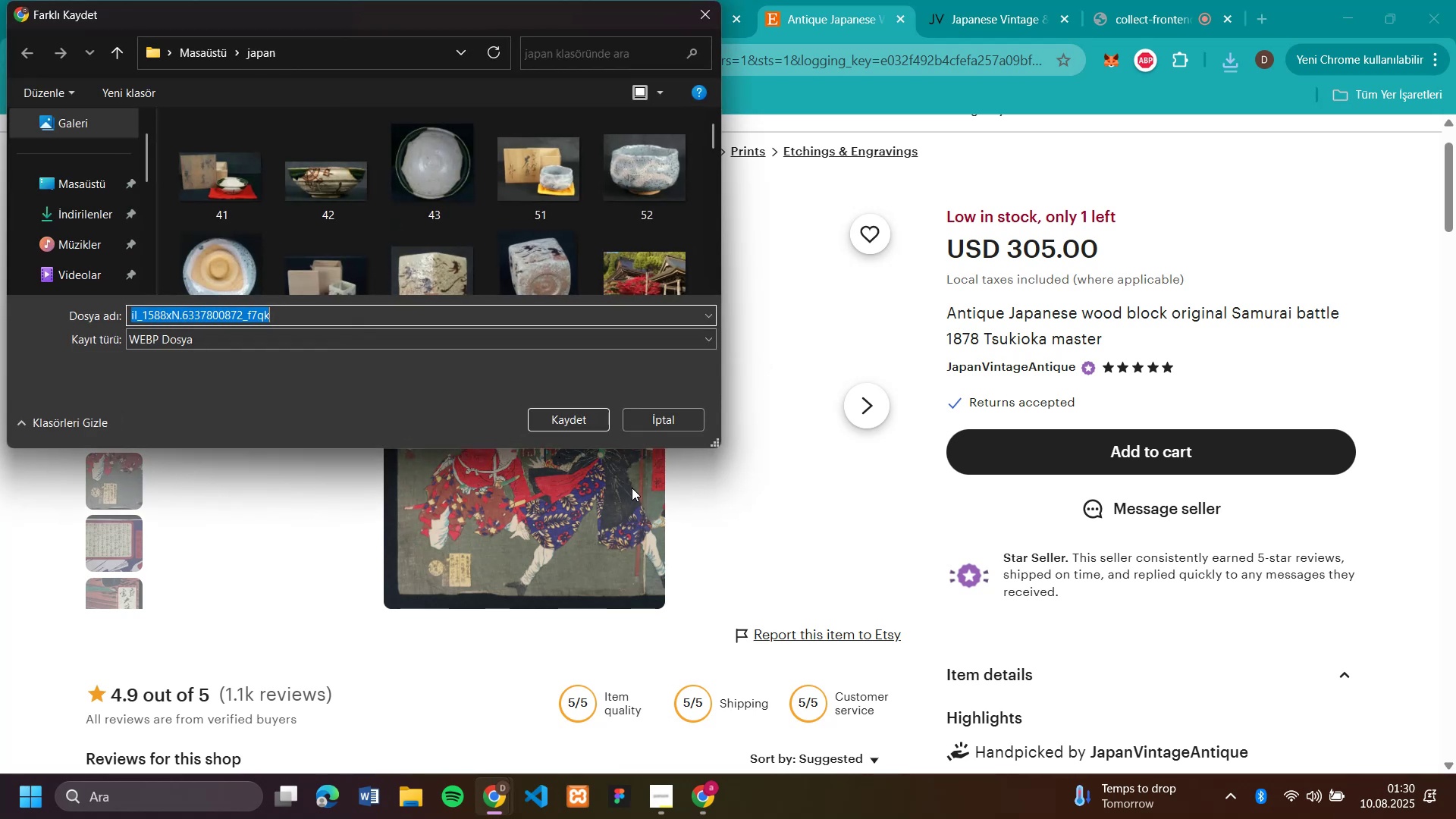 
type(s62)
 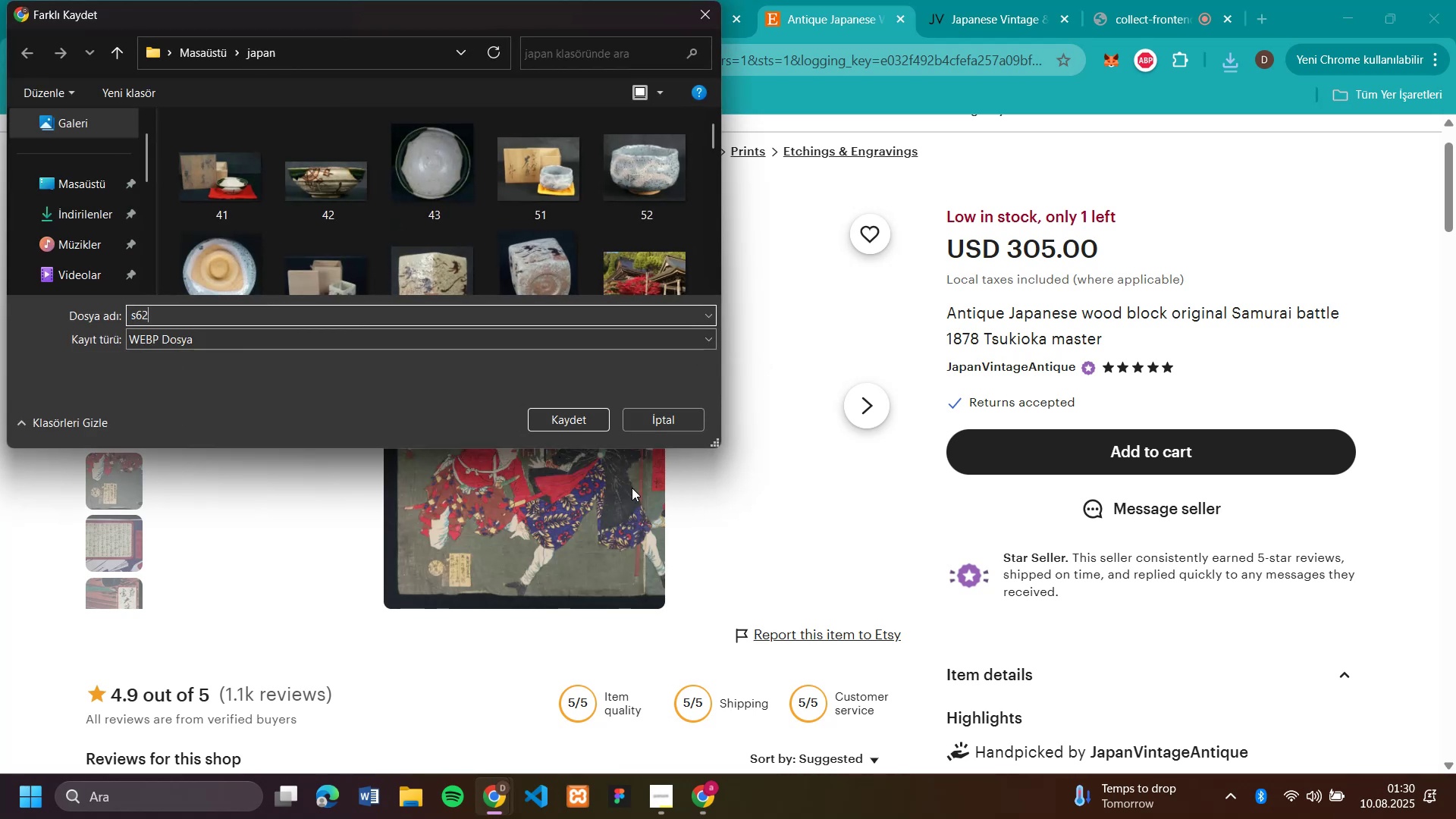 
key(Enter)
 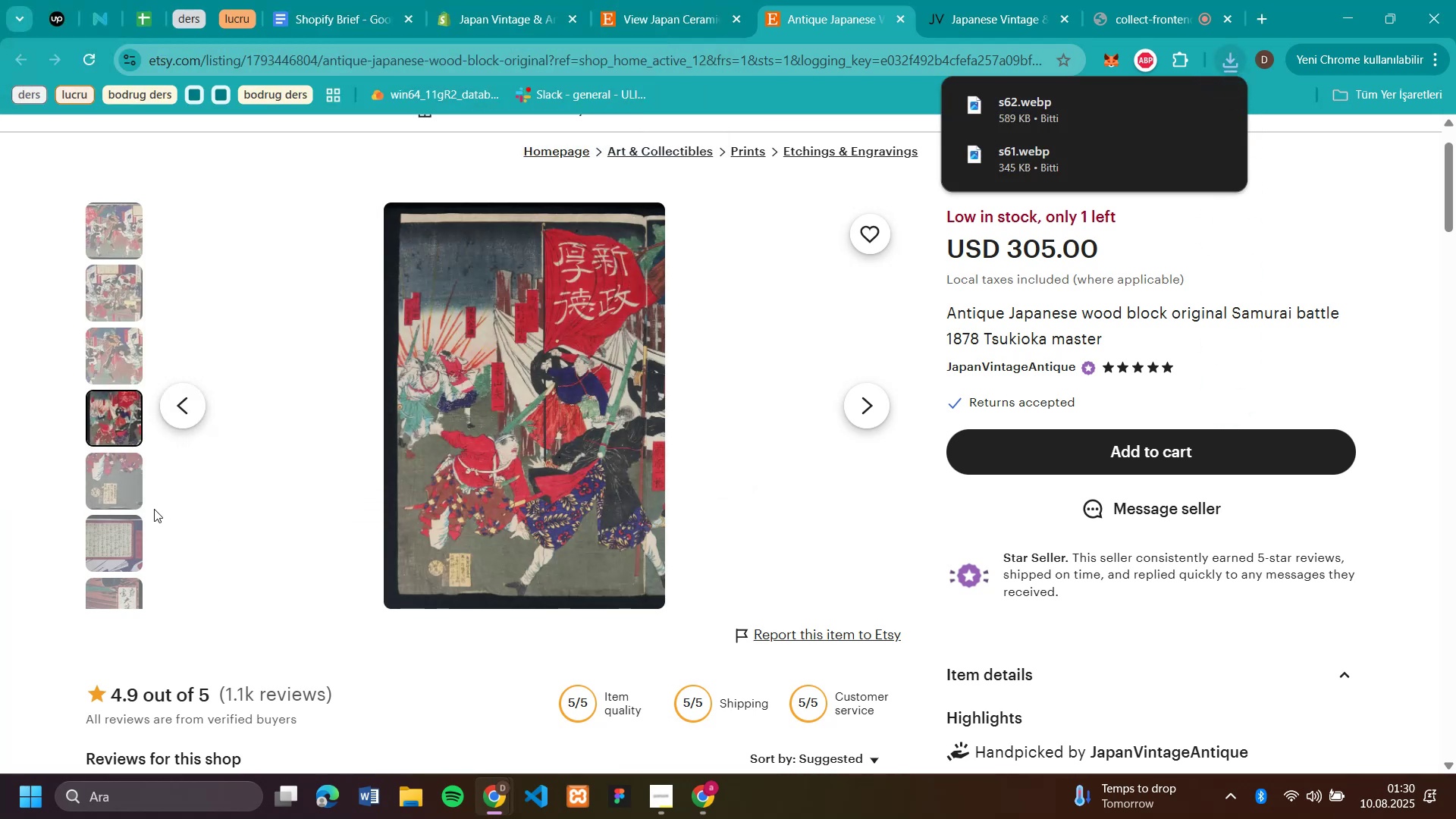 
left_click([101, 474])
 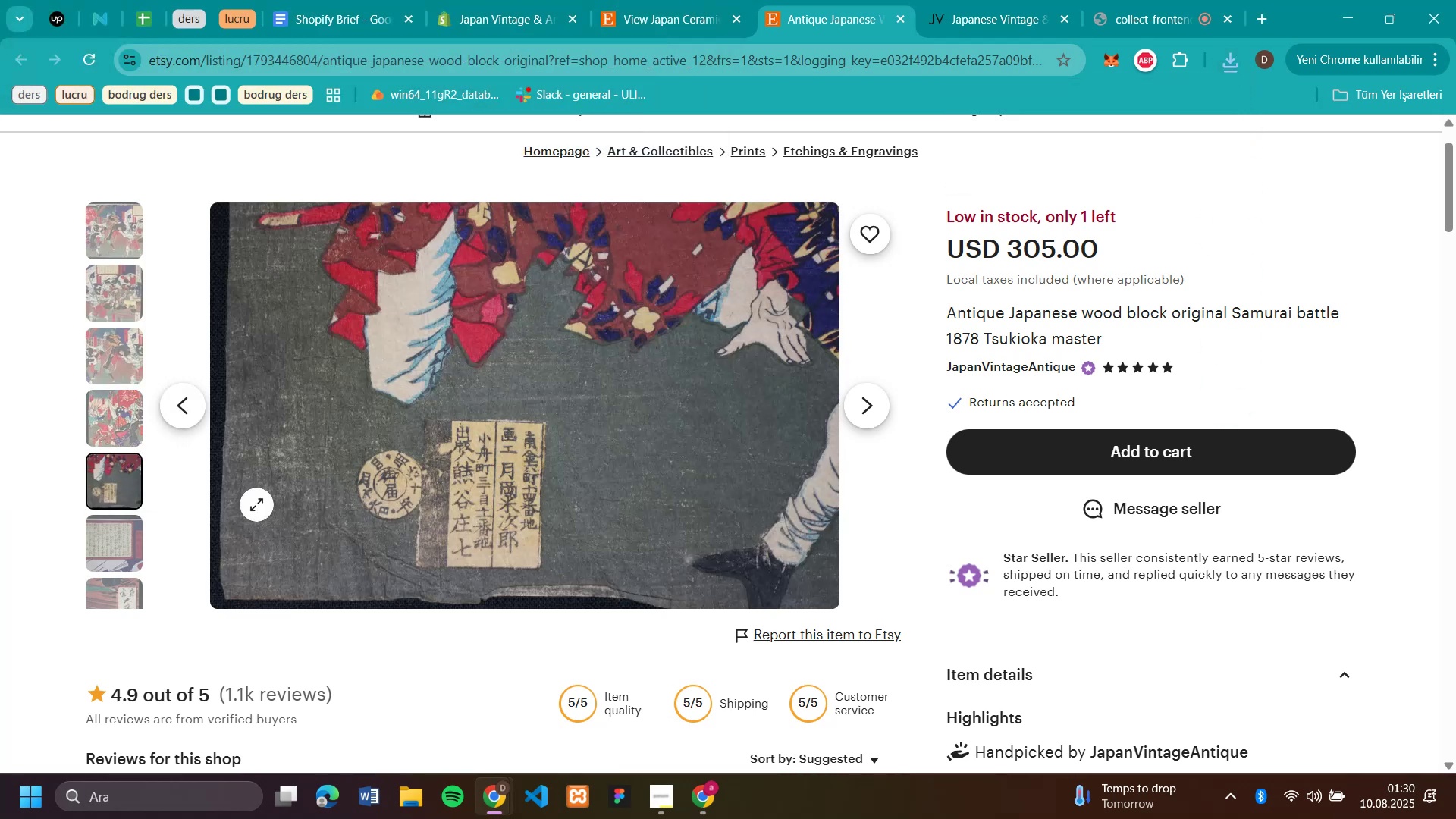 
right_click([422, 516])
 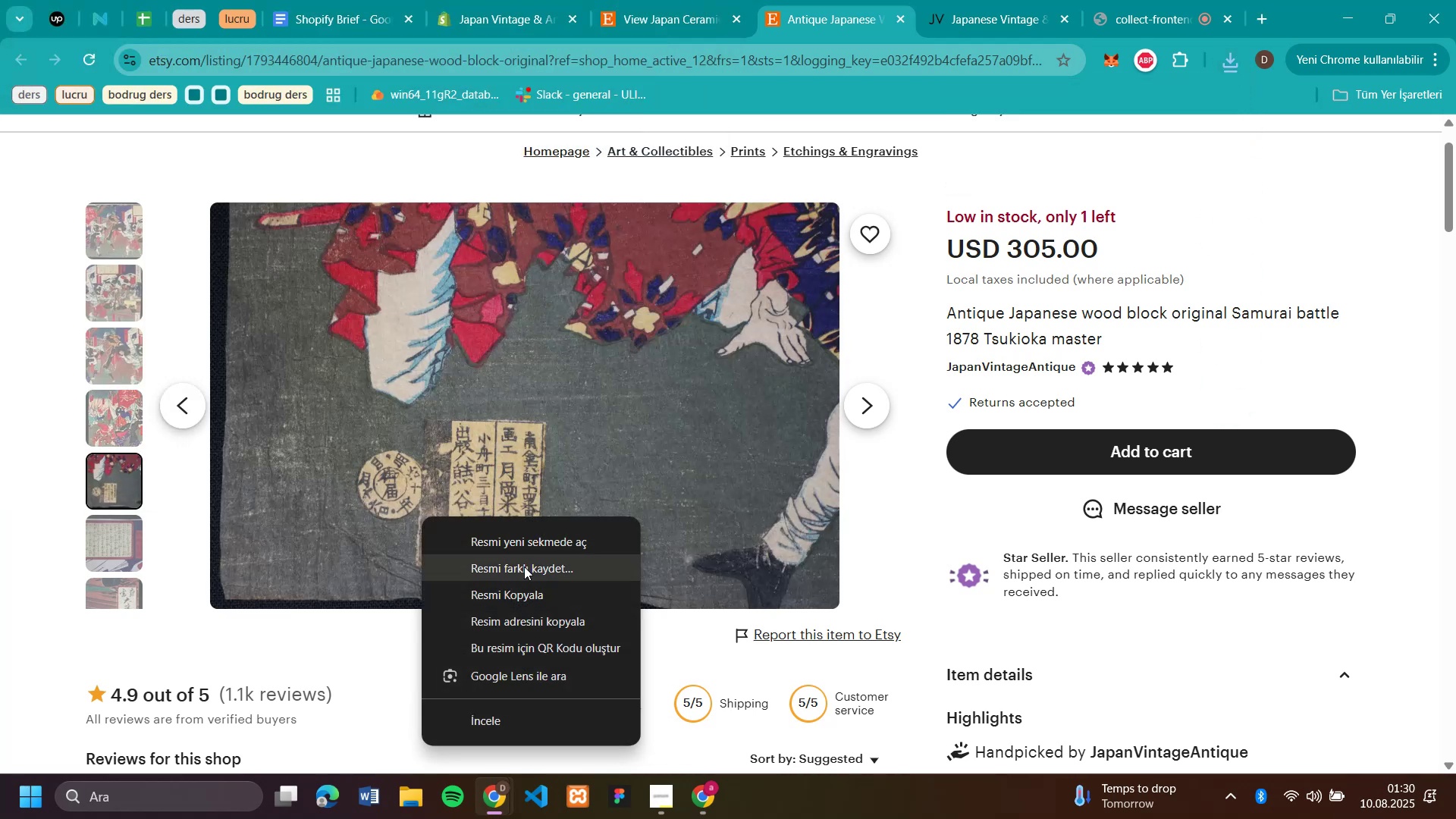 
left_click([524, 566])
 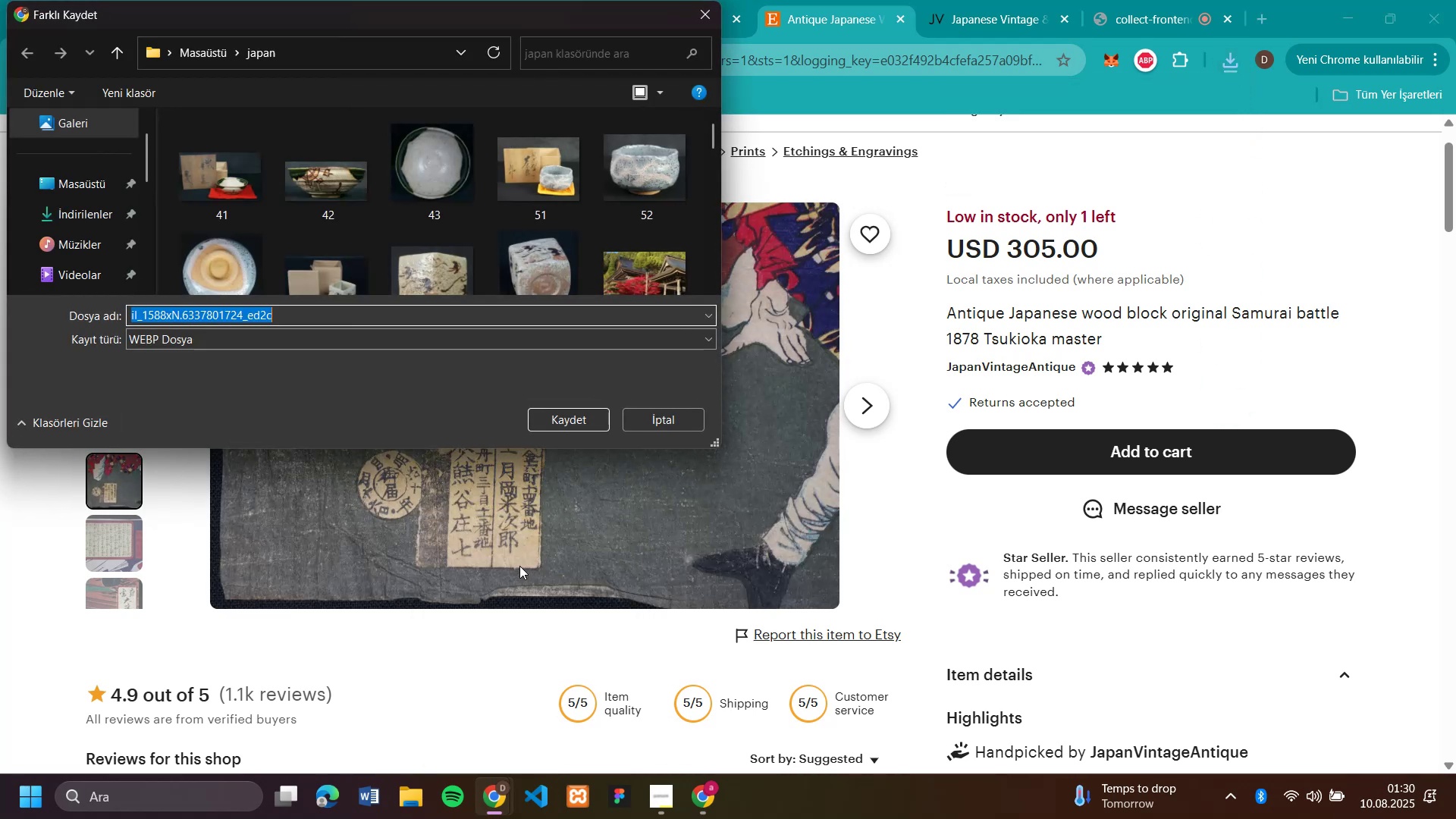 
type(s63)
 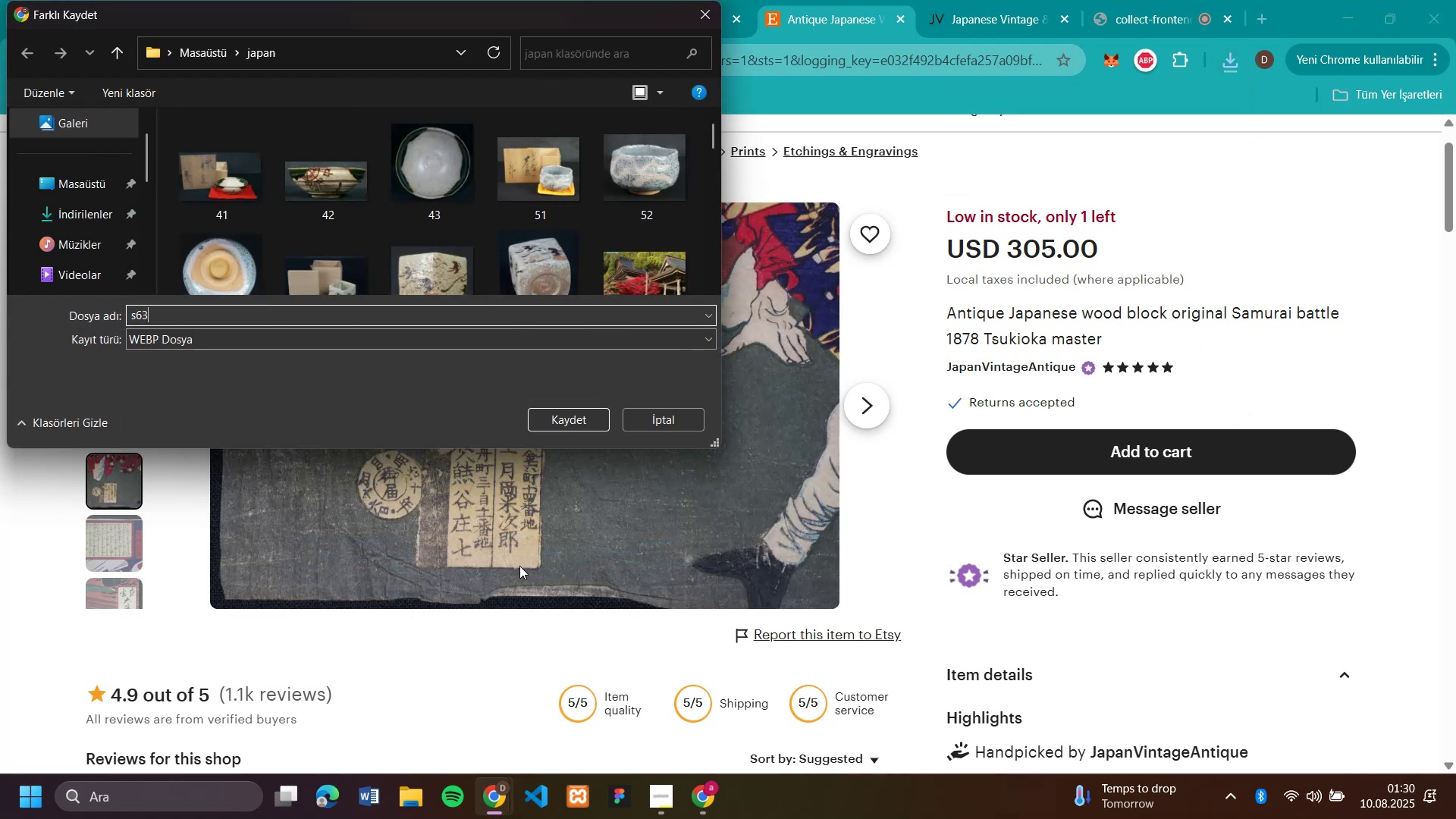 
key(Enter)
 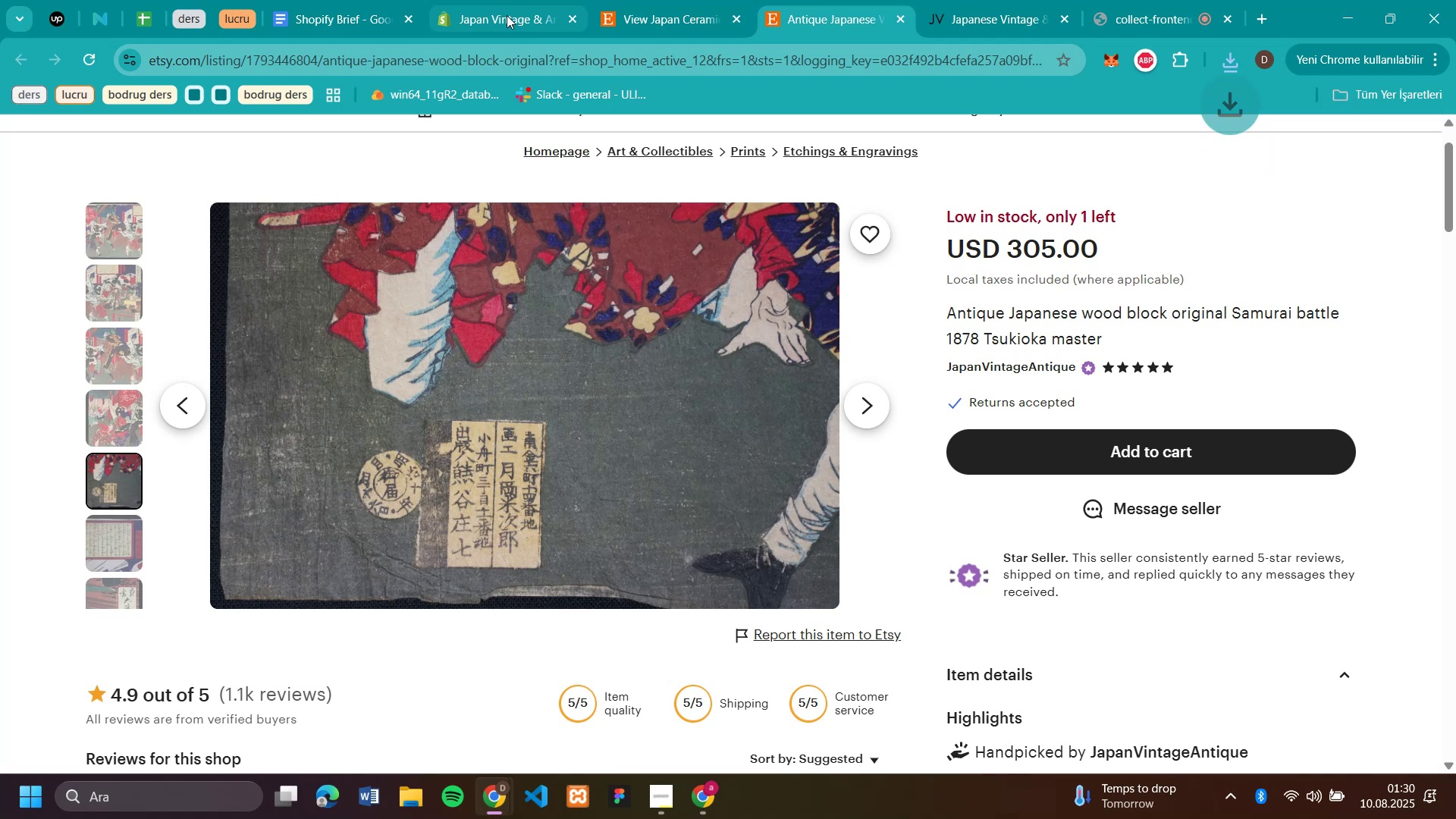 
left_click([513, 18])
 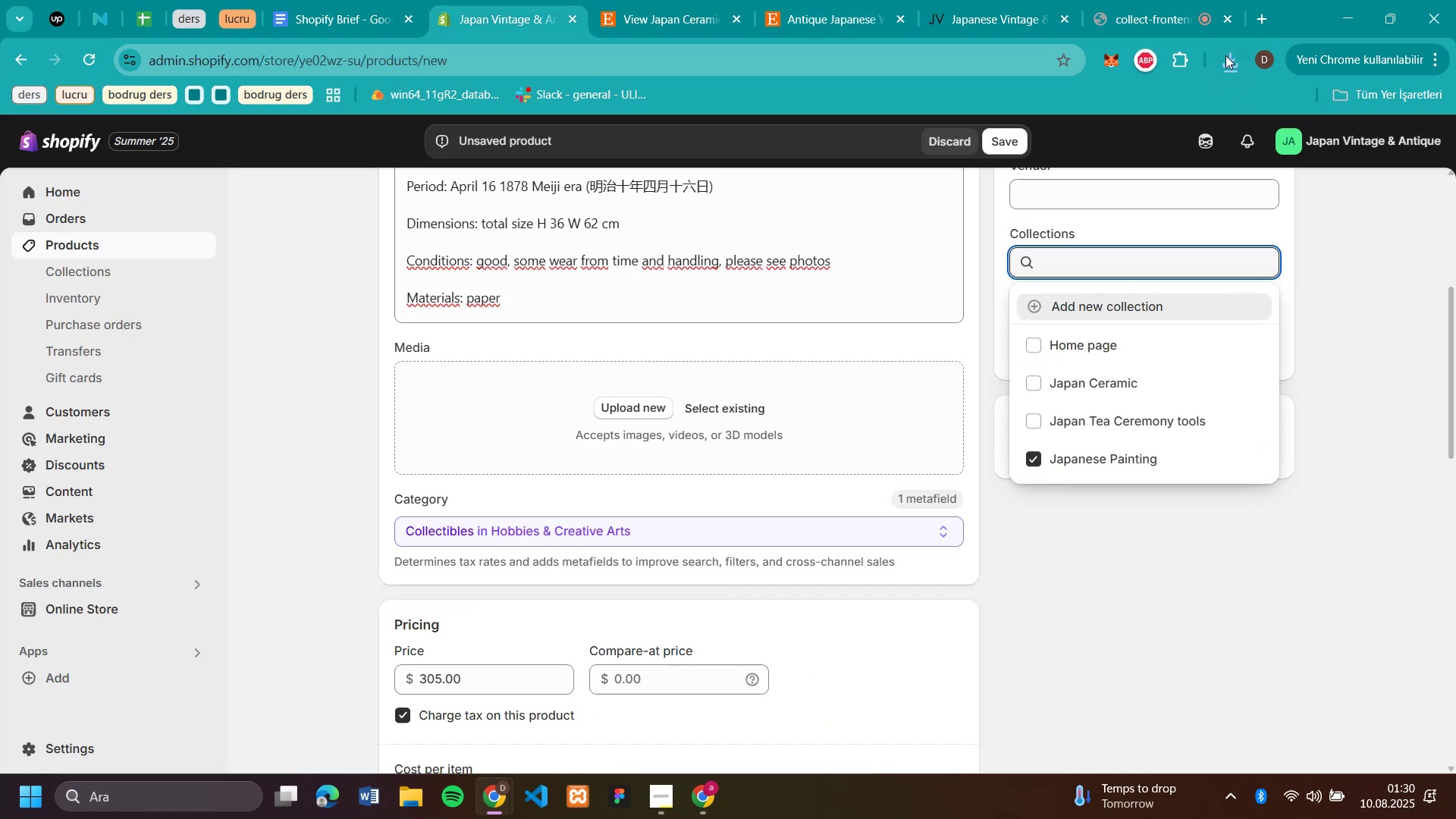 
left_click([1225, 55])
 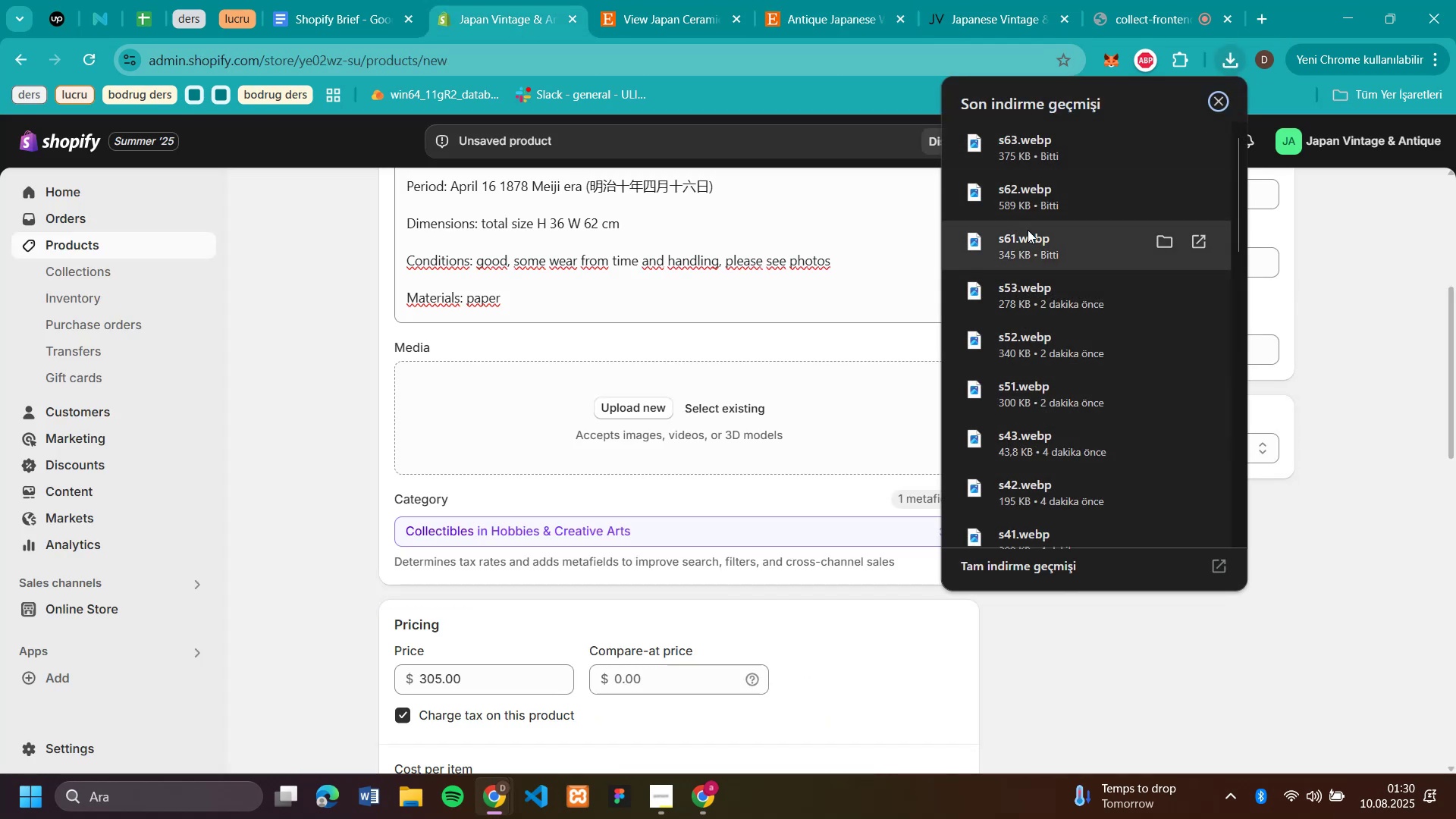 
left_click_drag(start_coordinate=[1021, 243], to_coordinate=[588, 457])
 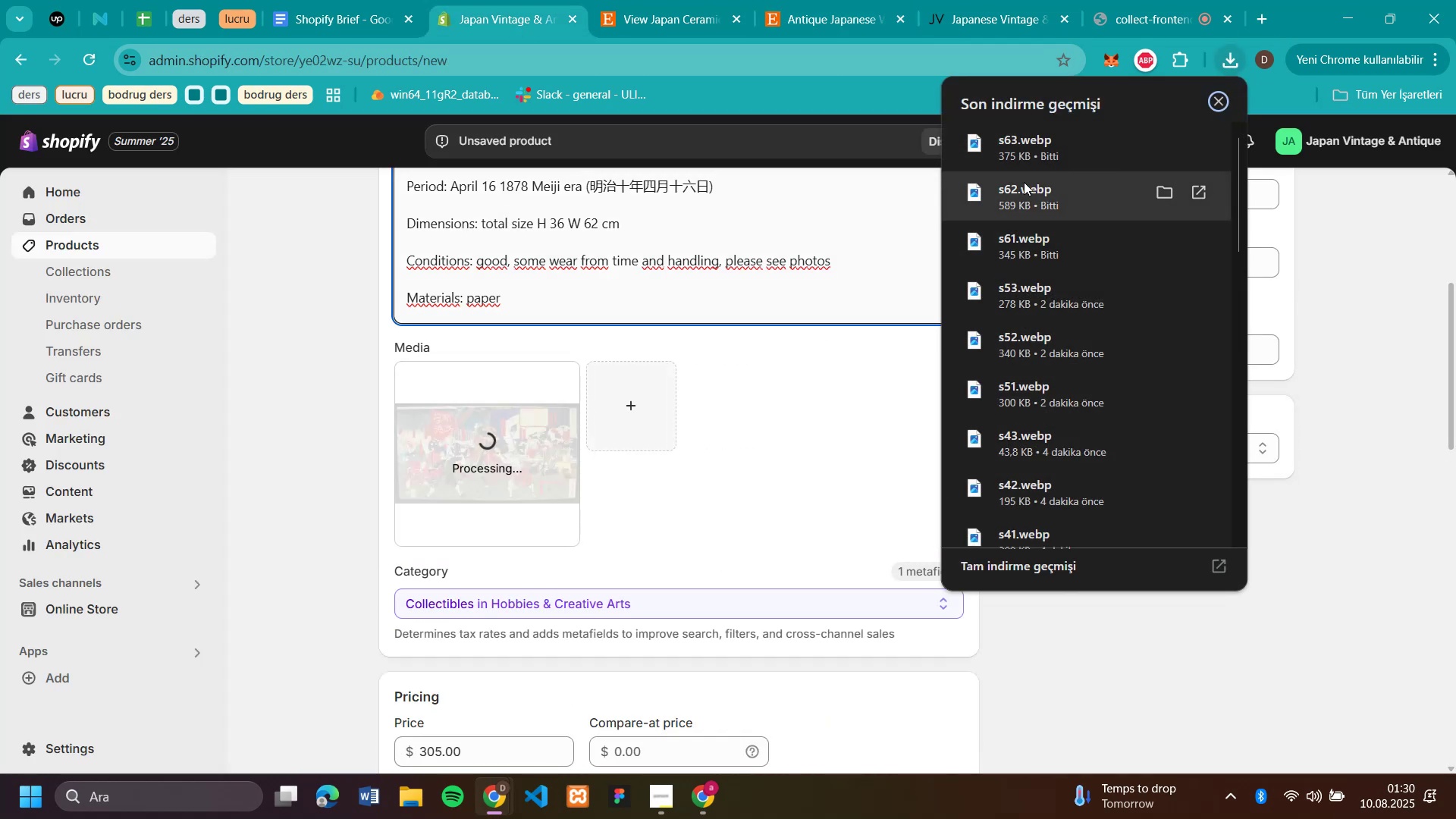 
wait(5.31)
 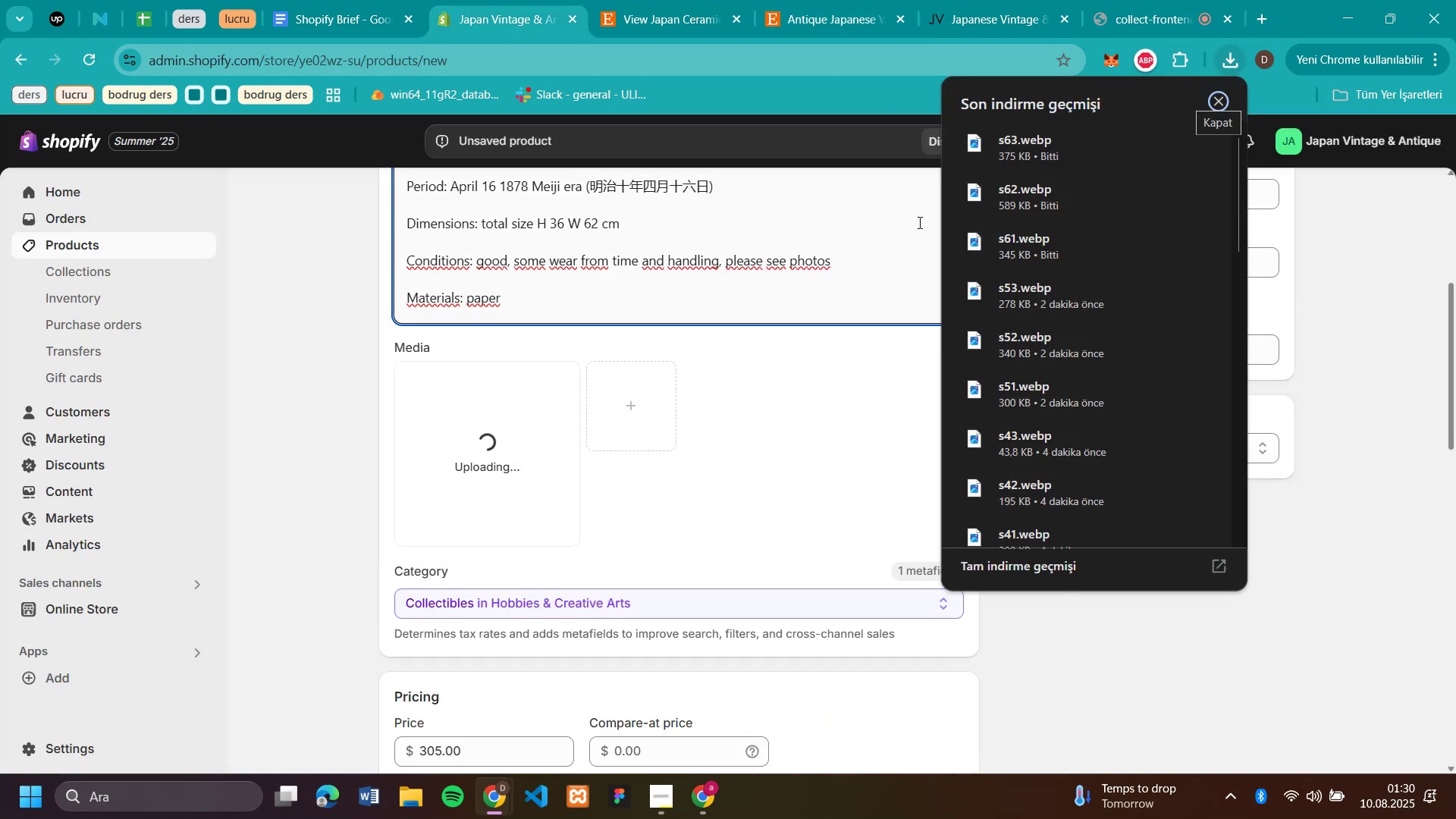 
left_click_drag(start_coordinate=[1024, 182], to_coordinate=[827, 391])
 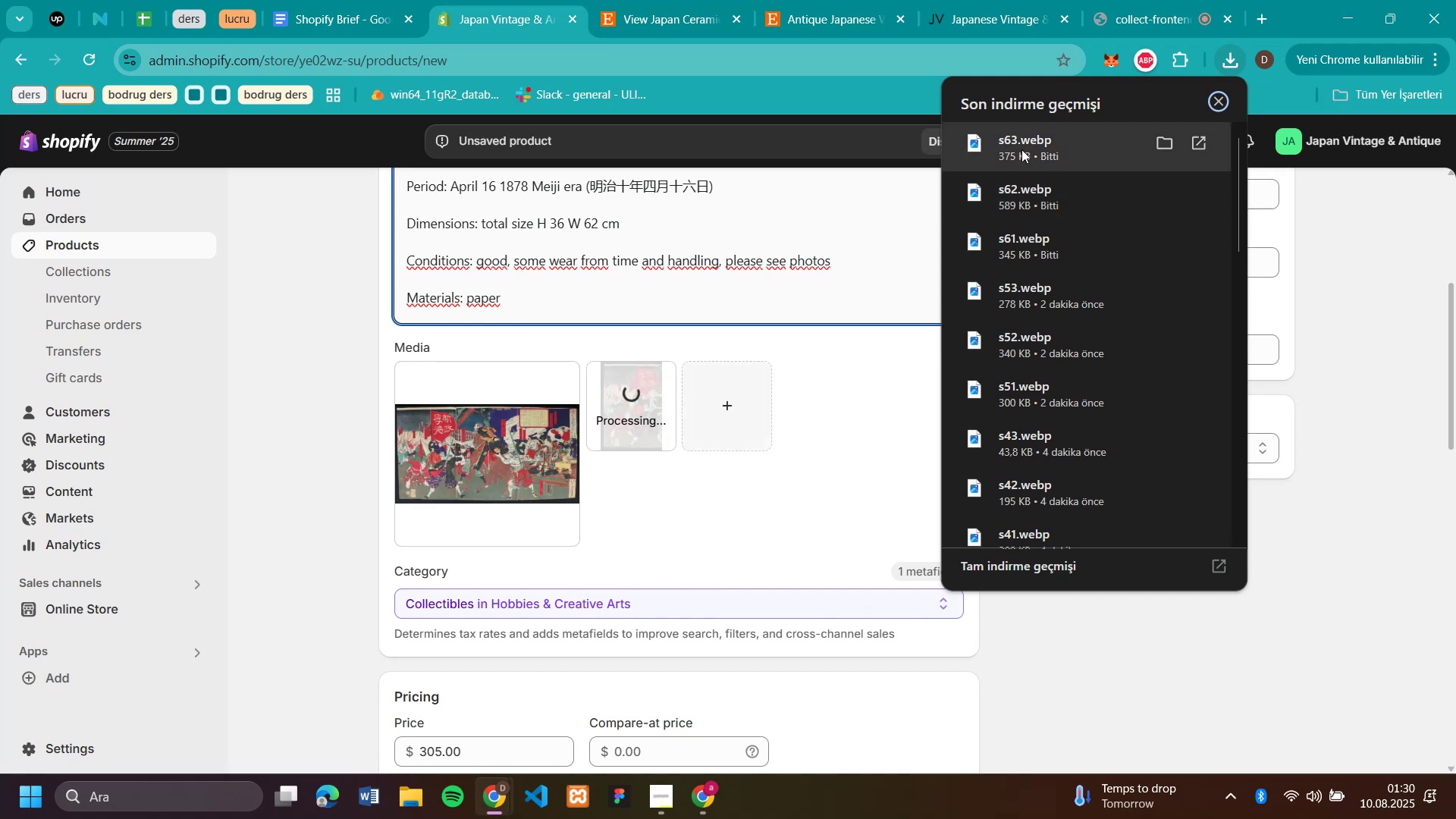 
left_click_drag(start_coordinate=[1021, 149], to_coordinate=[787, 364])
 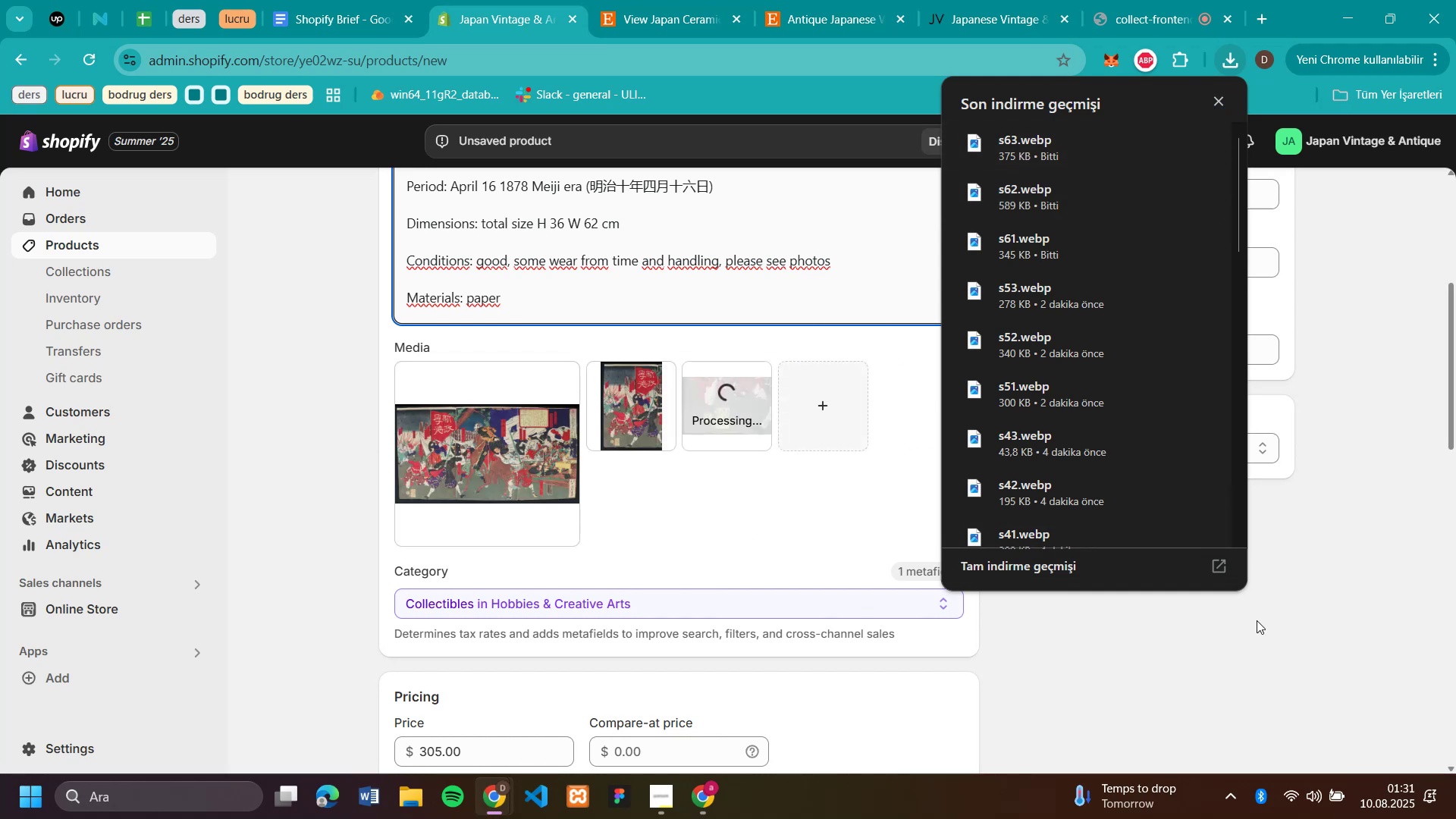 
wait(5.8)
 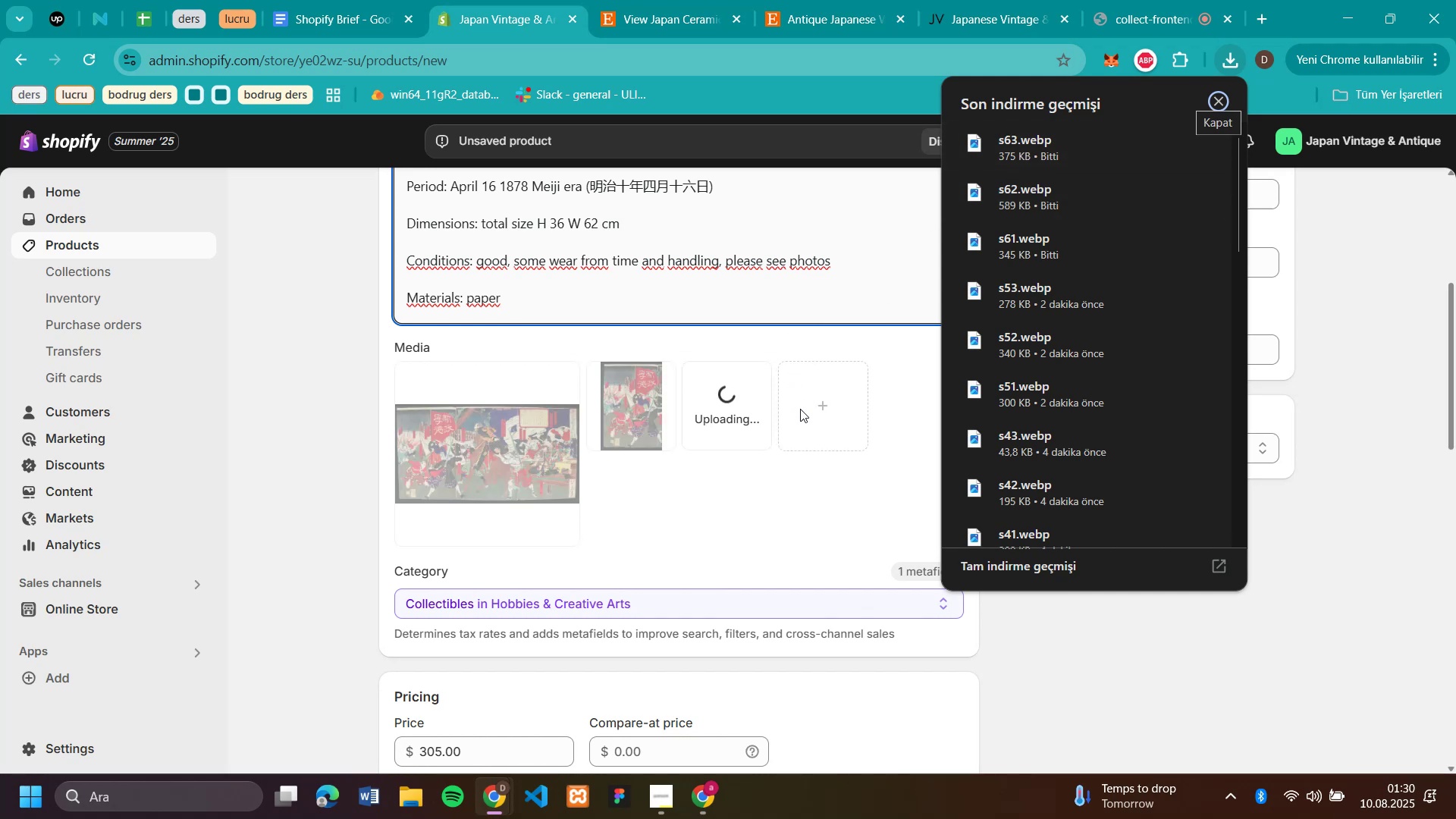 
left_click_drag(start_coordinate=[752, 411], to_coordinate=[638, 424])
 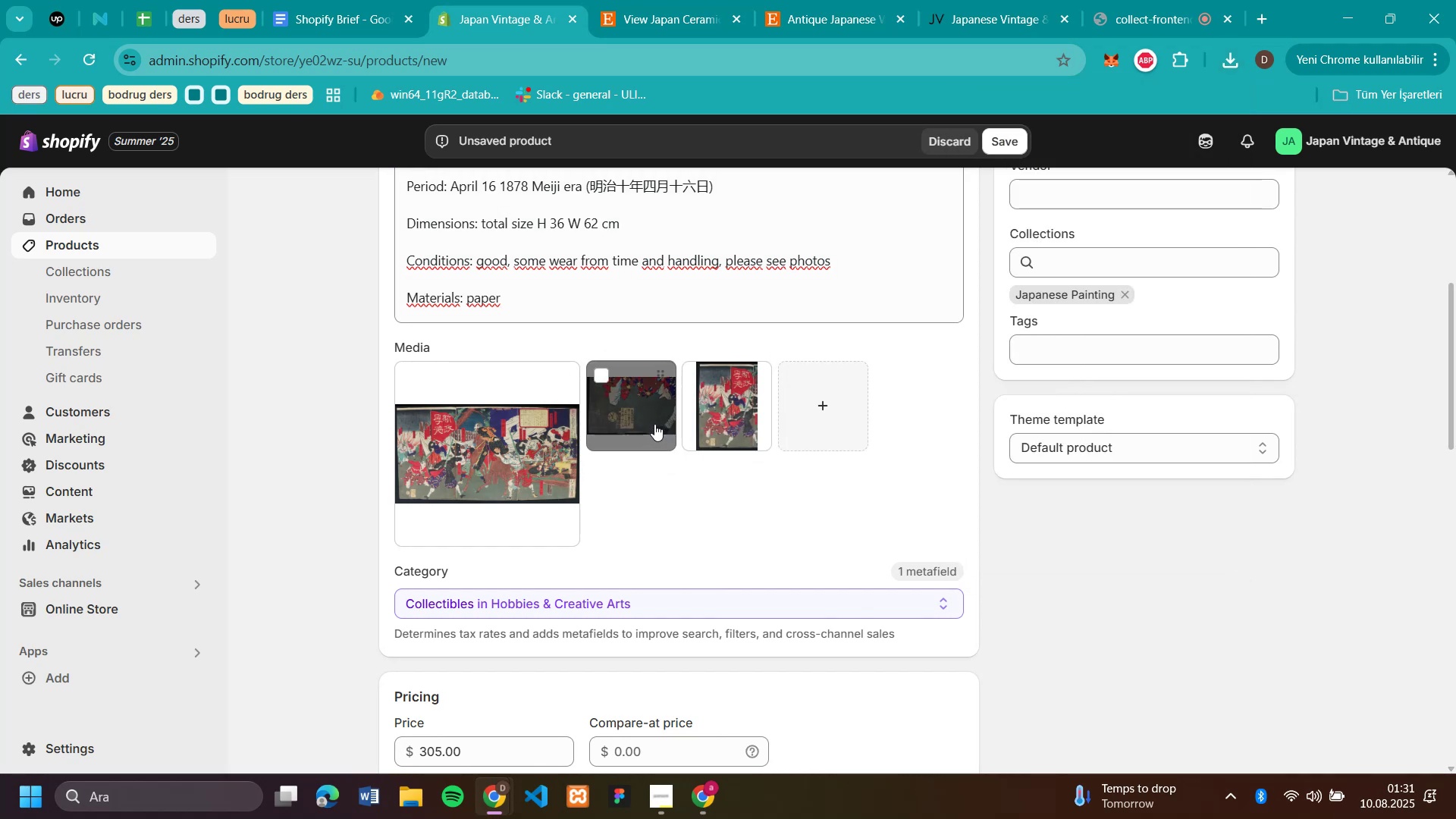 
left_click_drag(start_coordinate=[654, 424], to_coordinate=[777, 411])
 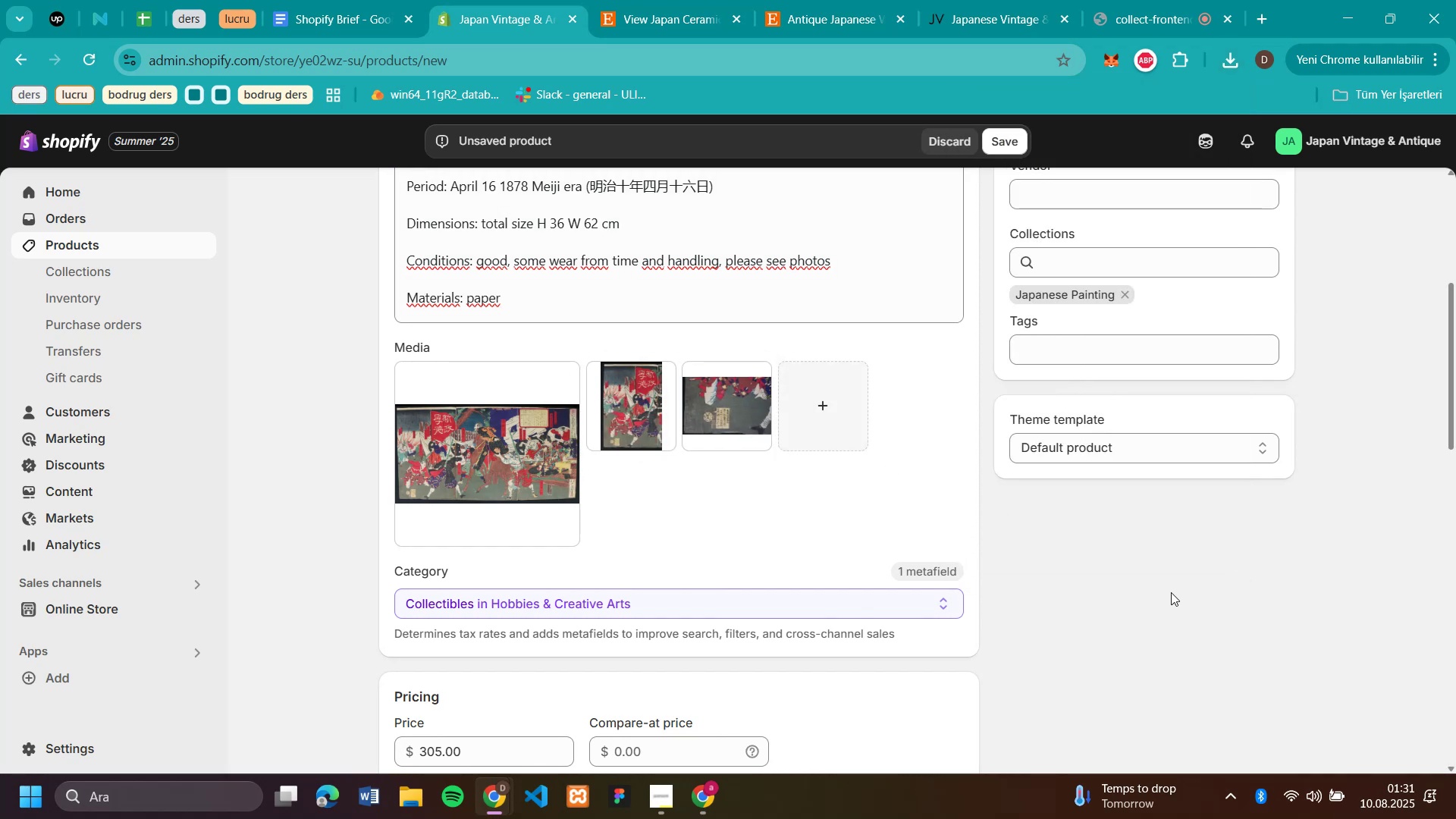 
left_click([1191, 595])
 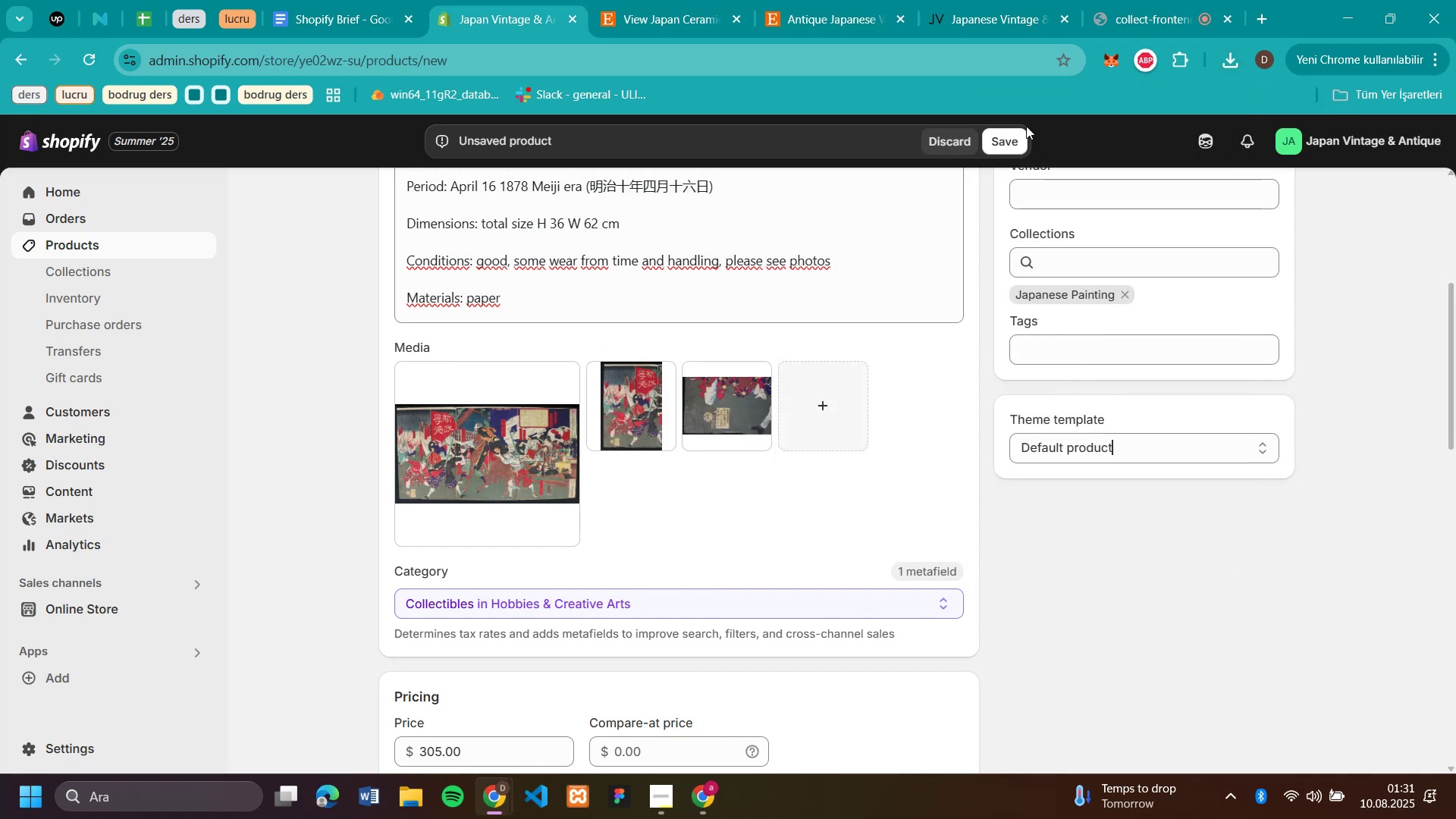 
left_click([1014, 139])
 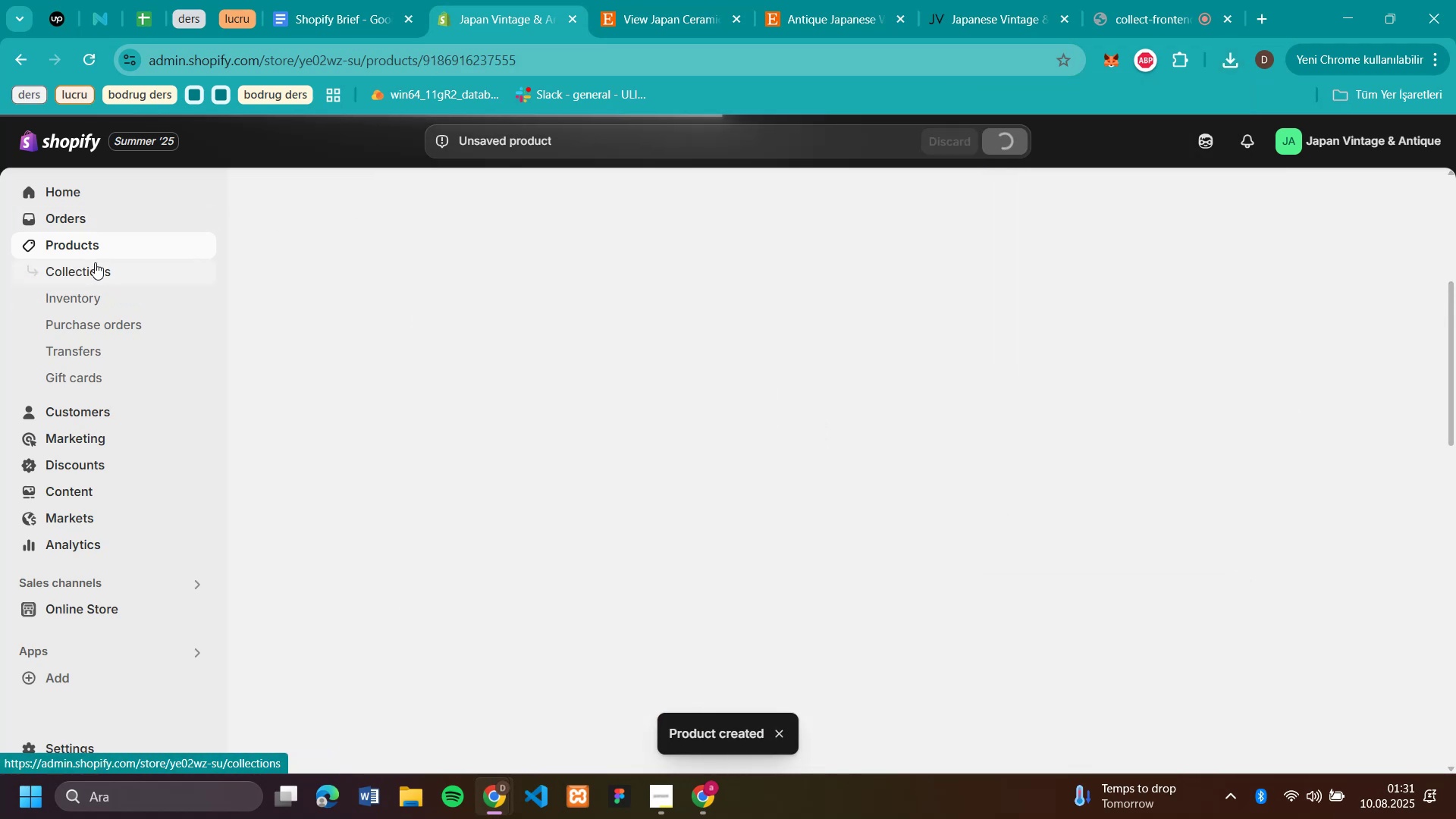 
left_click([95, 262])
 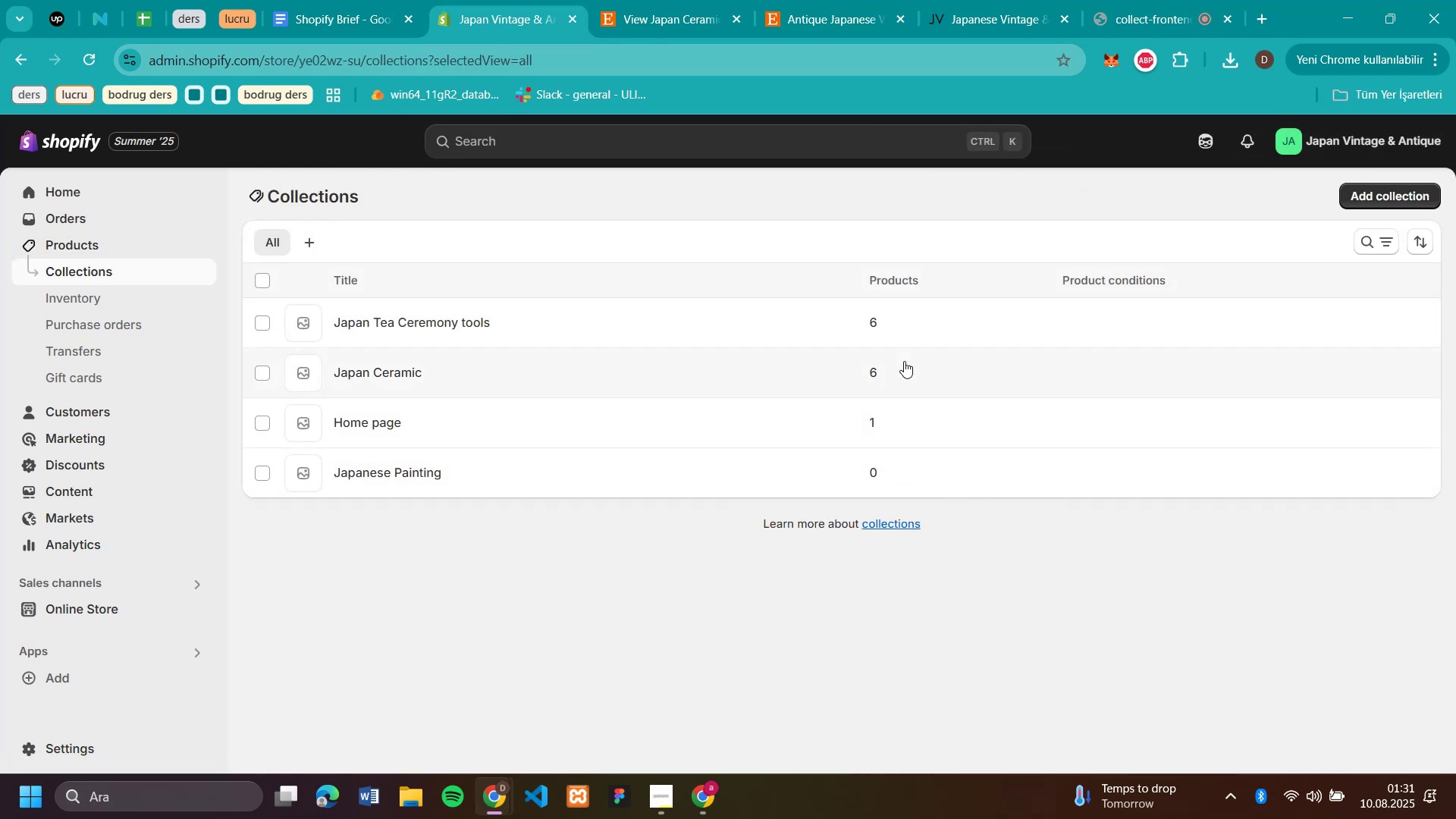 
wait(8.01)
 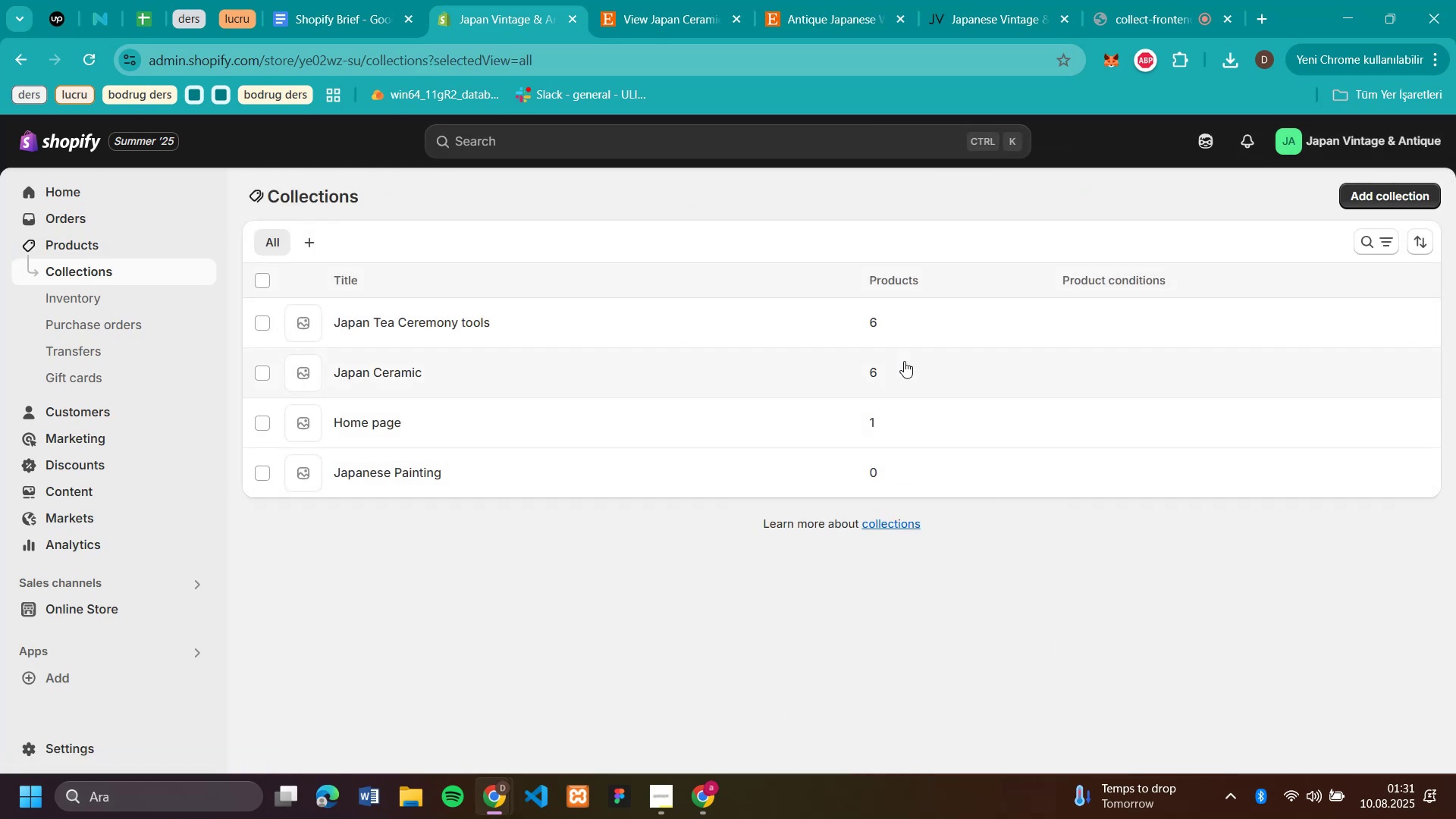 
left_click([81, 55])
 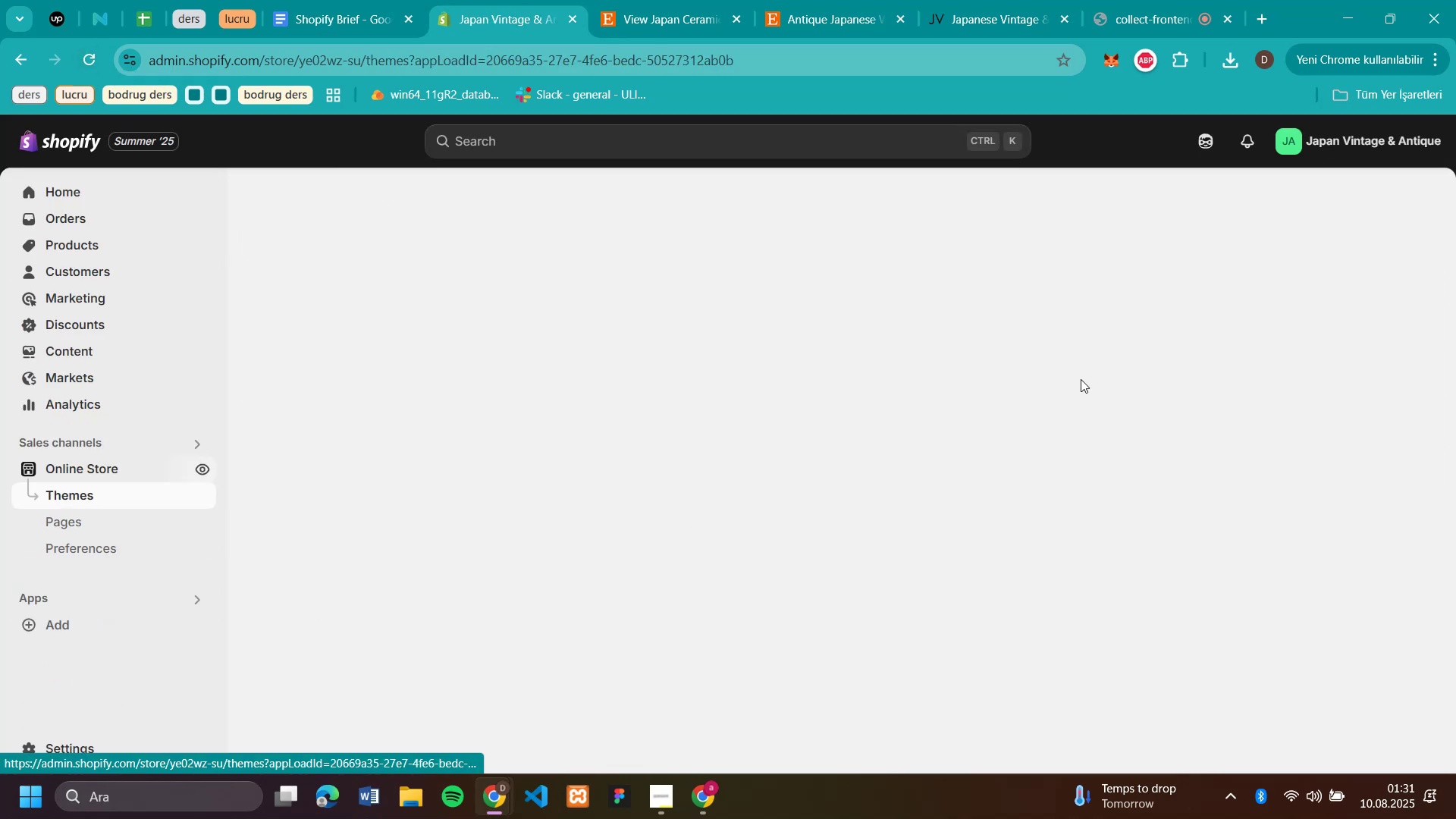 
wait(10.29)
 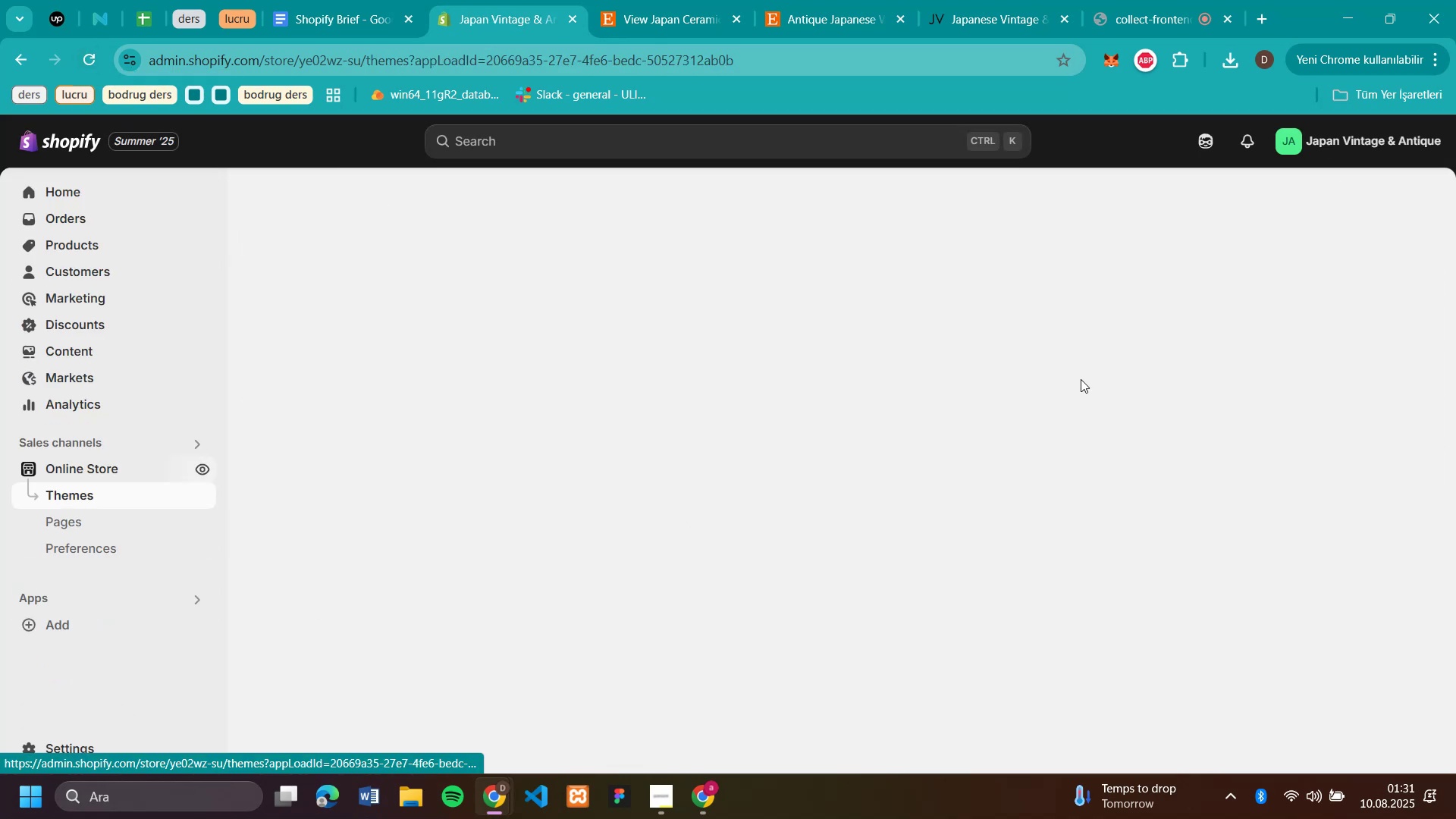 
left_click([1213, 659])
 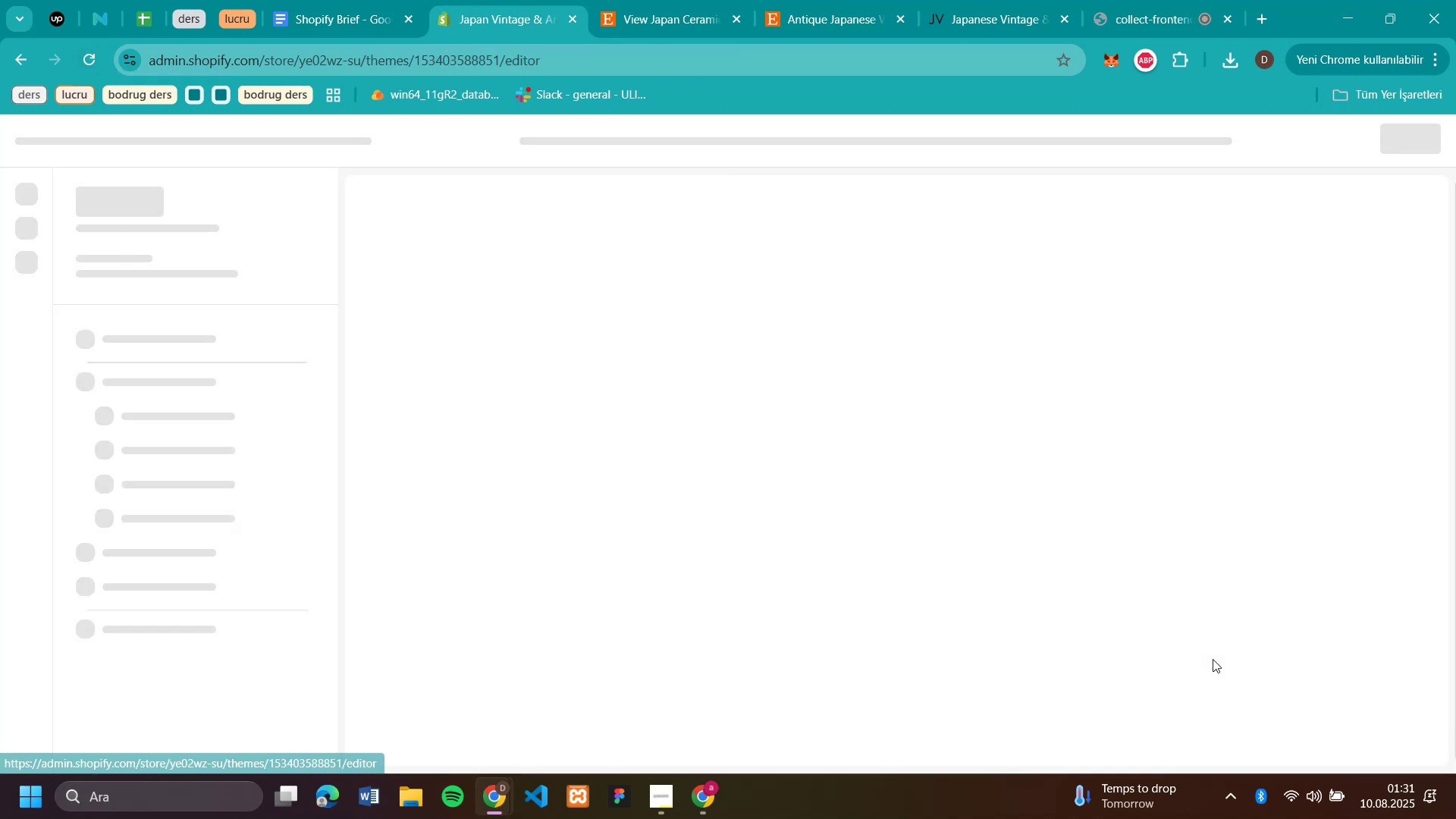 
mouse_move([910, 435])
 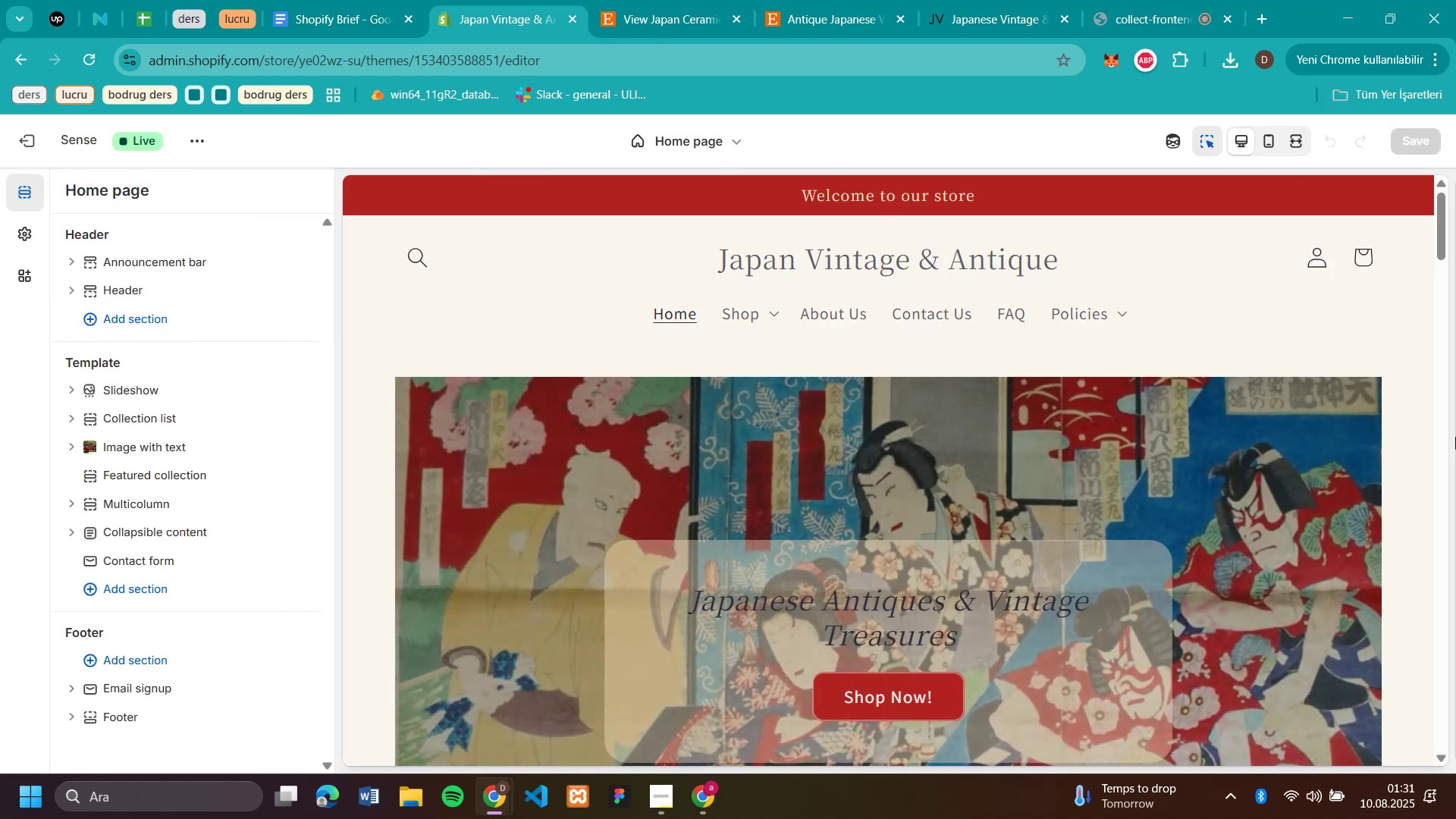 
scroll: coordinate [1307, 441], scroll_direction: down, amount: 9.0
 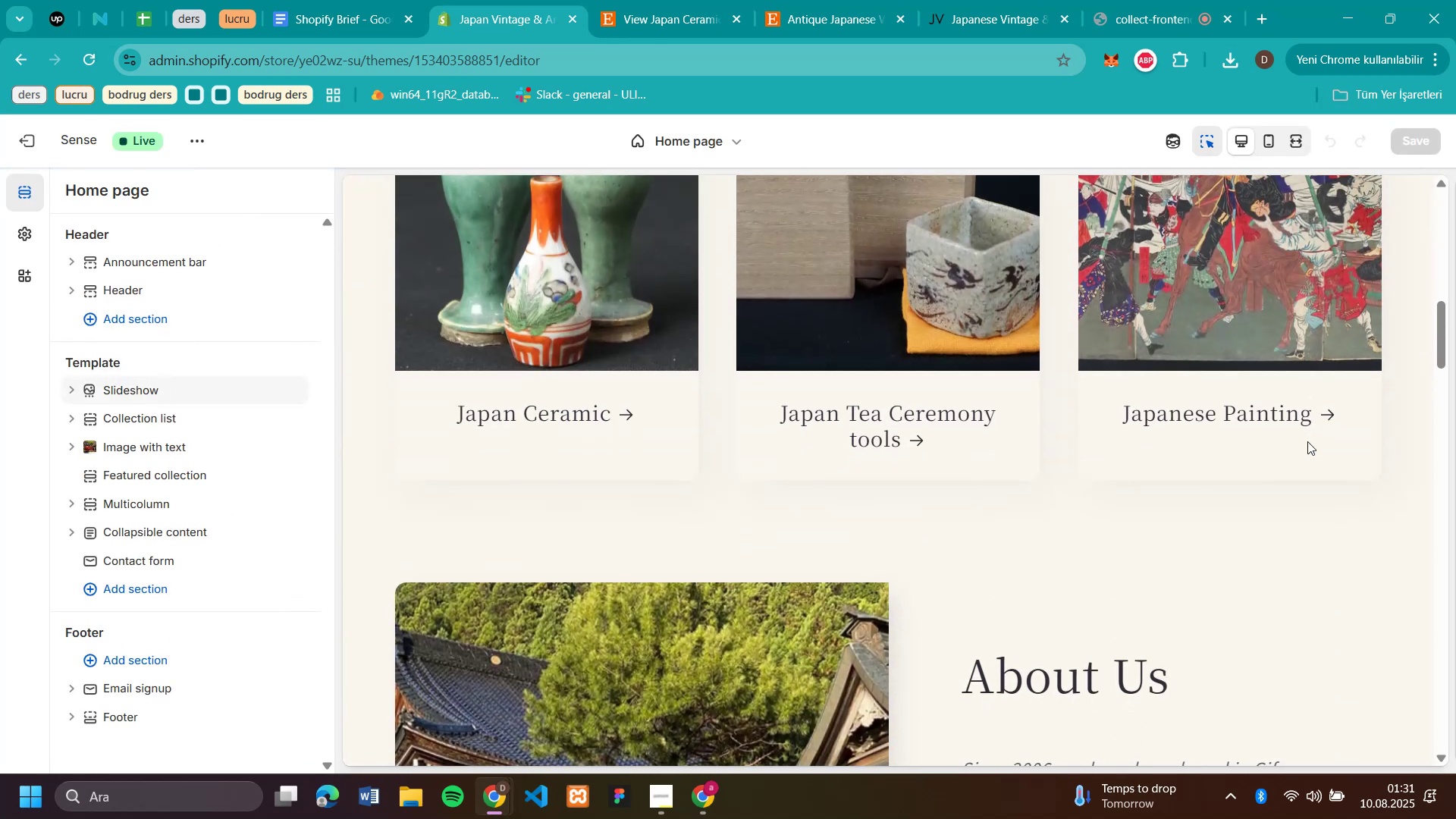 
scroll: coordinate [1307, 441], scroll_direction: up, amount: 3.0
 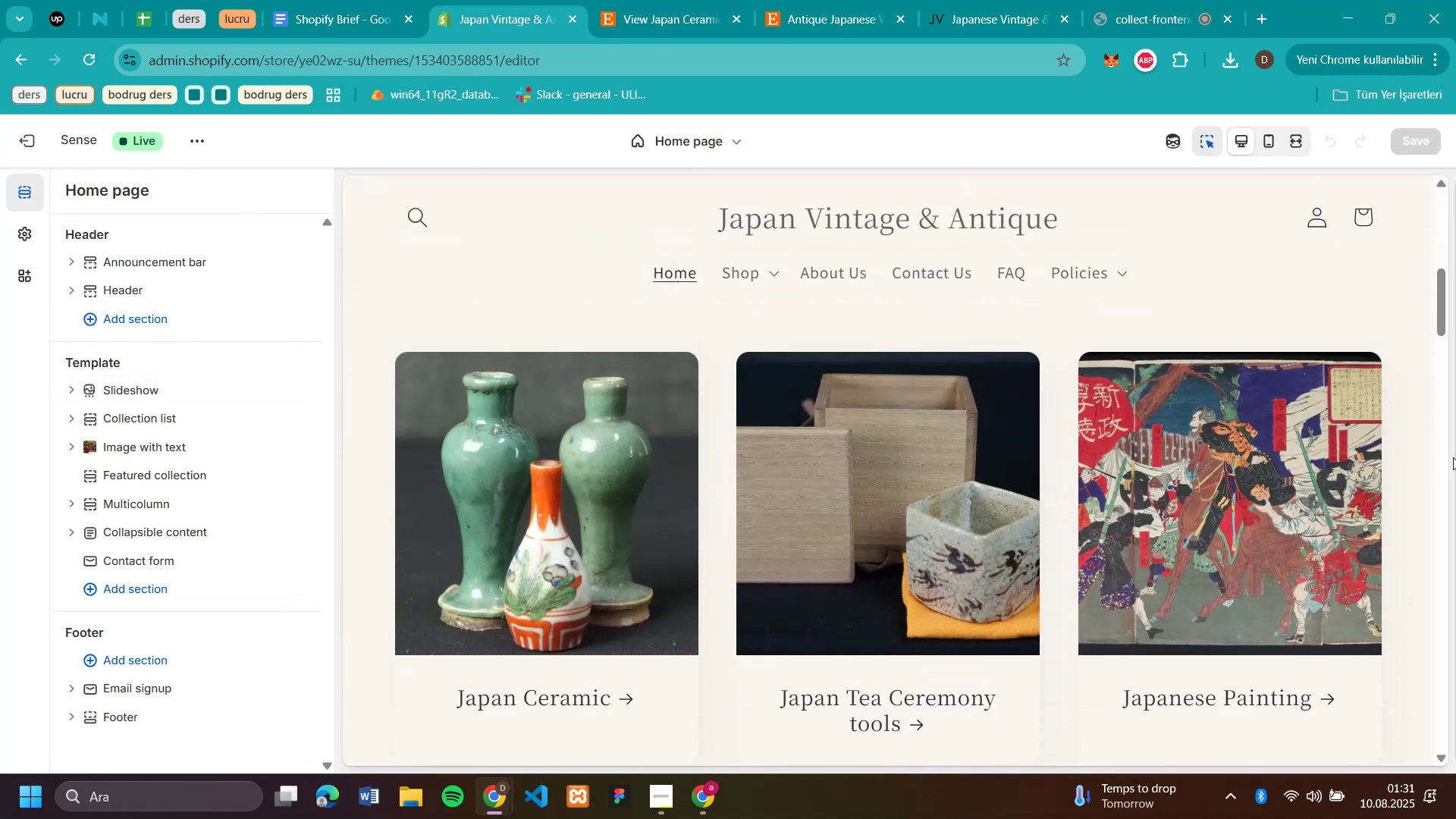 
scroll: coordinate [1234, 465], scroll_direction: down, amount: 17.0
 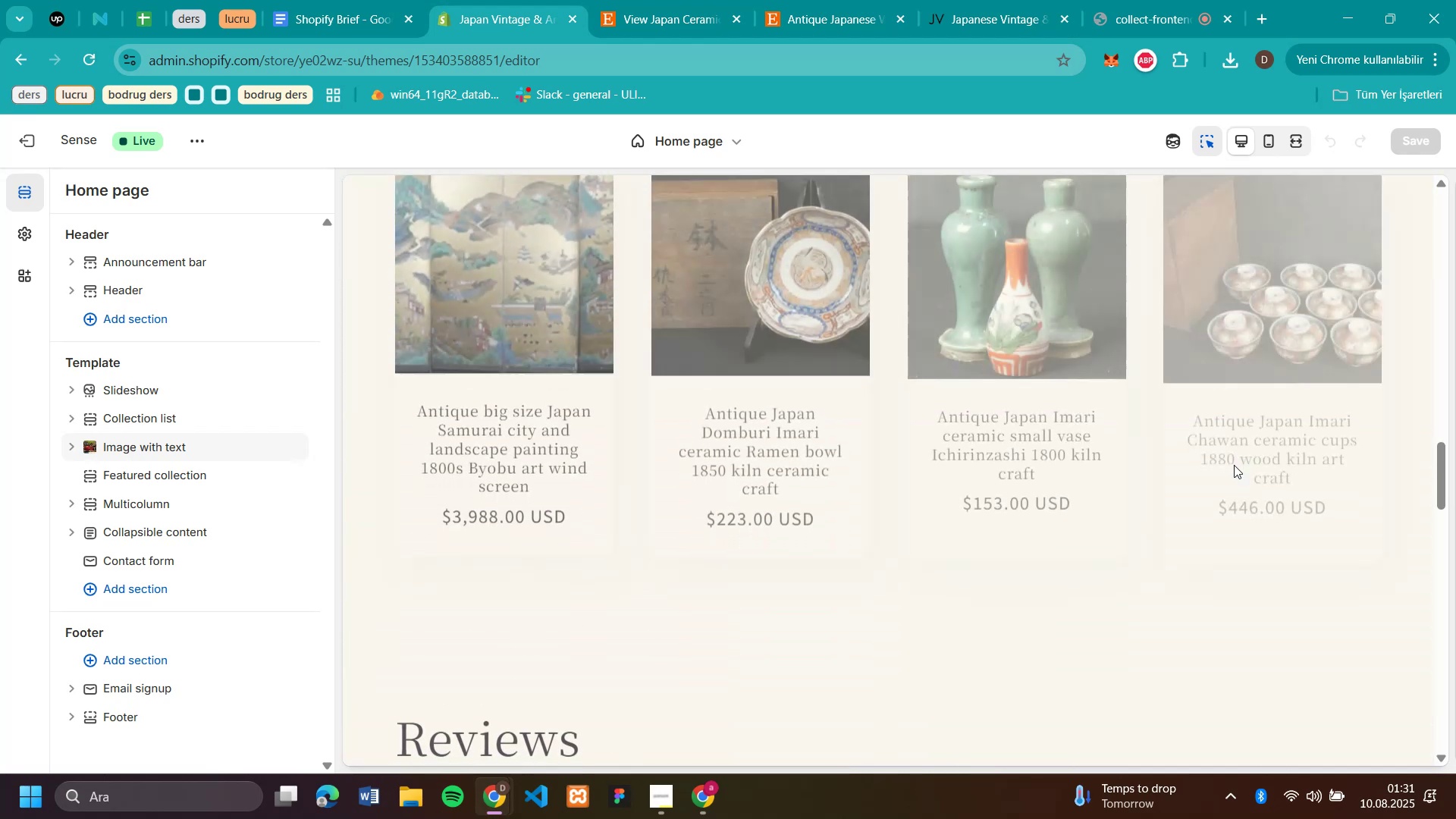 
scroll: coordinate [1206, 453], scroll_direction: up, amount: 3.0
 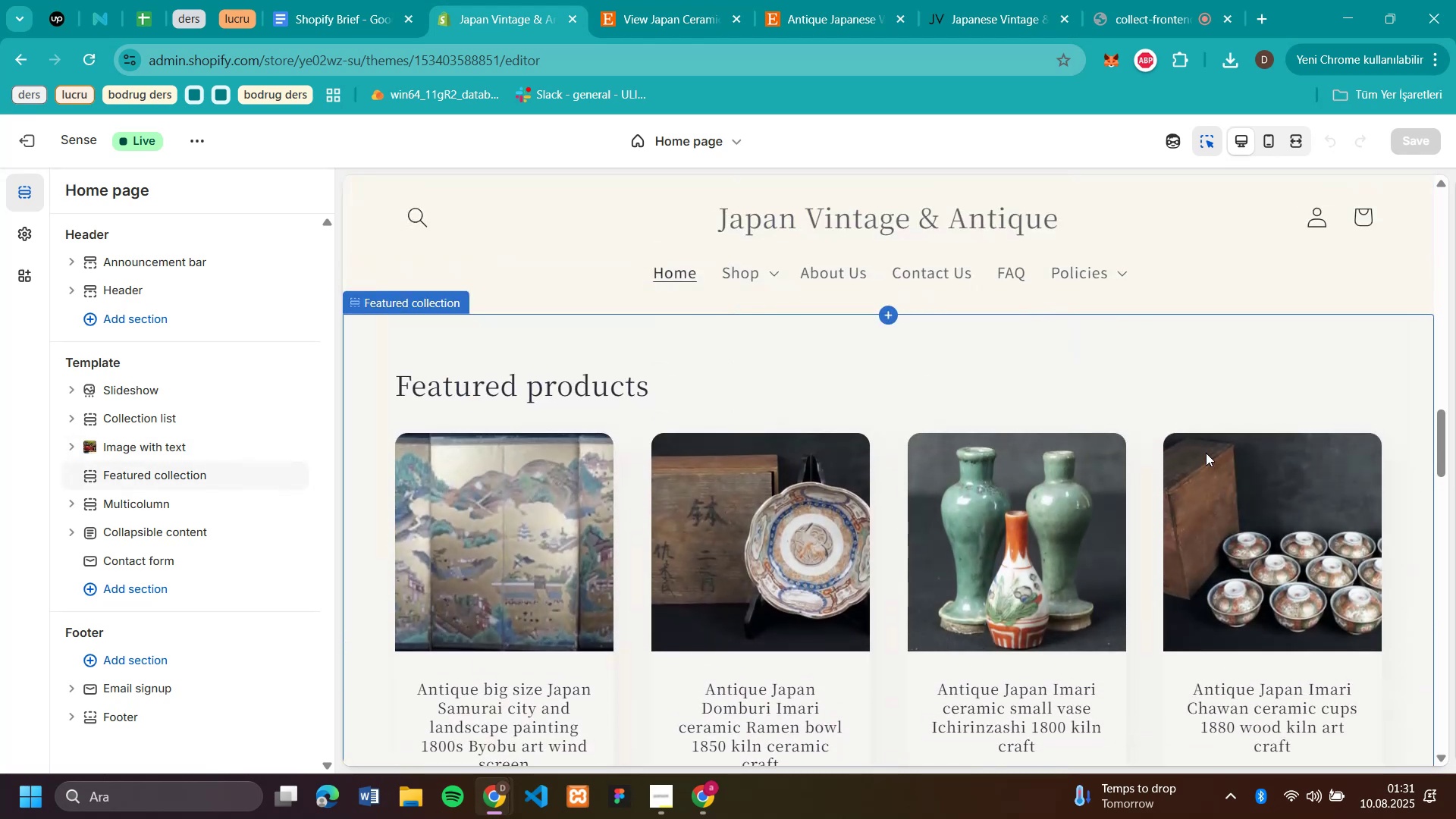 
scroll: coordinate [1206, 453], scroll_direction: down, amount: 7.0
 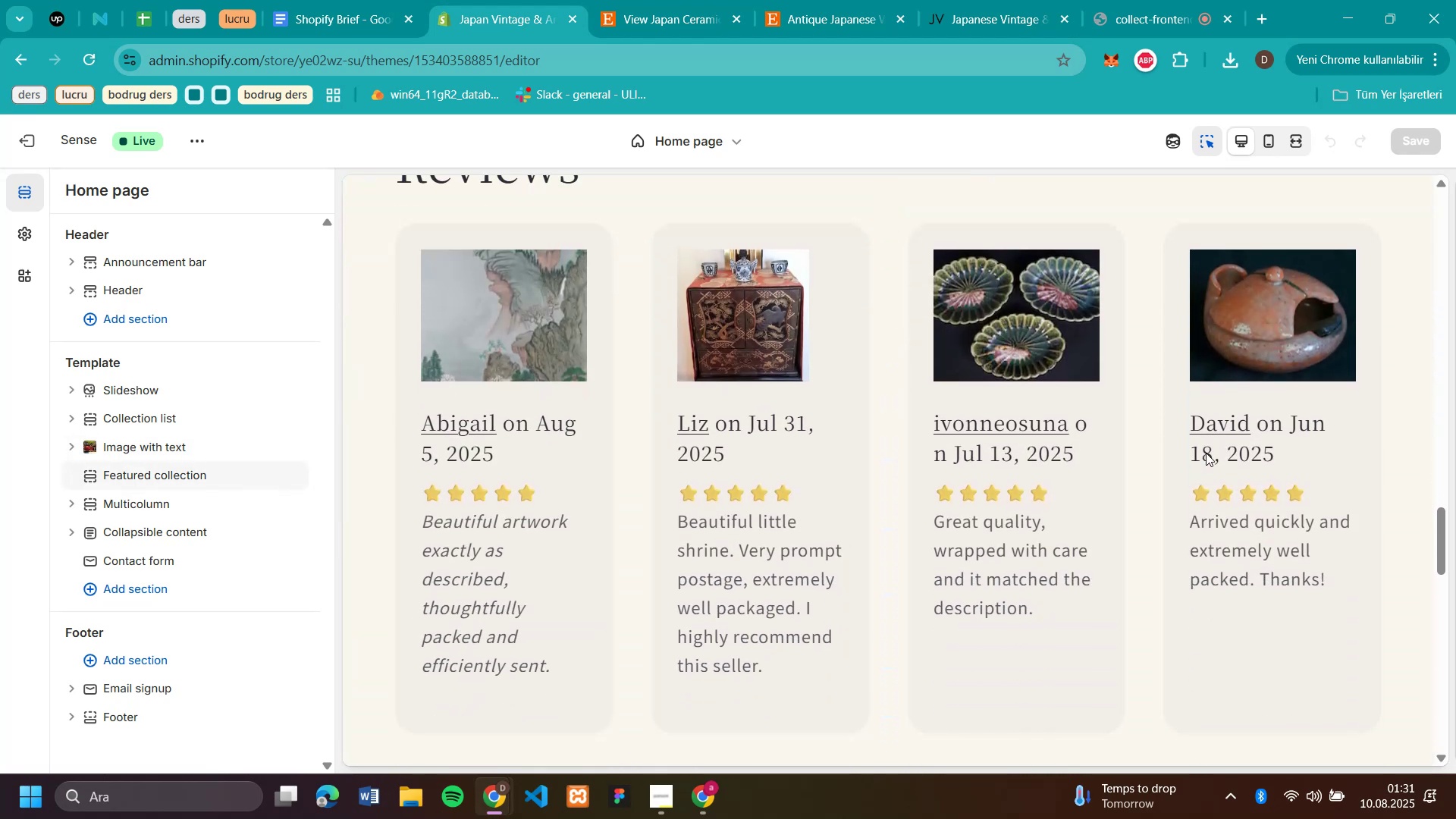 
scroll: coordinate [1206, 453], scroll_direction: up, amount: 2.0
 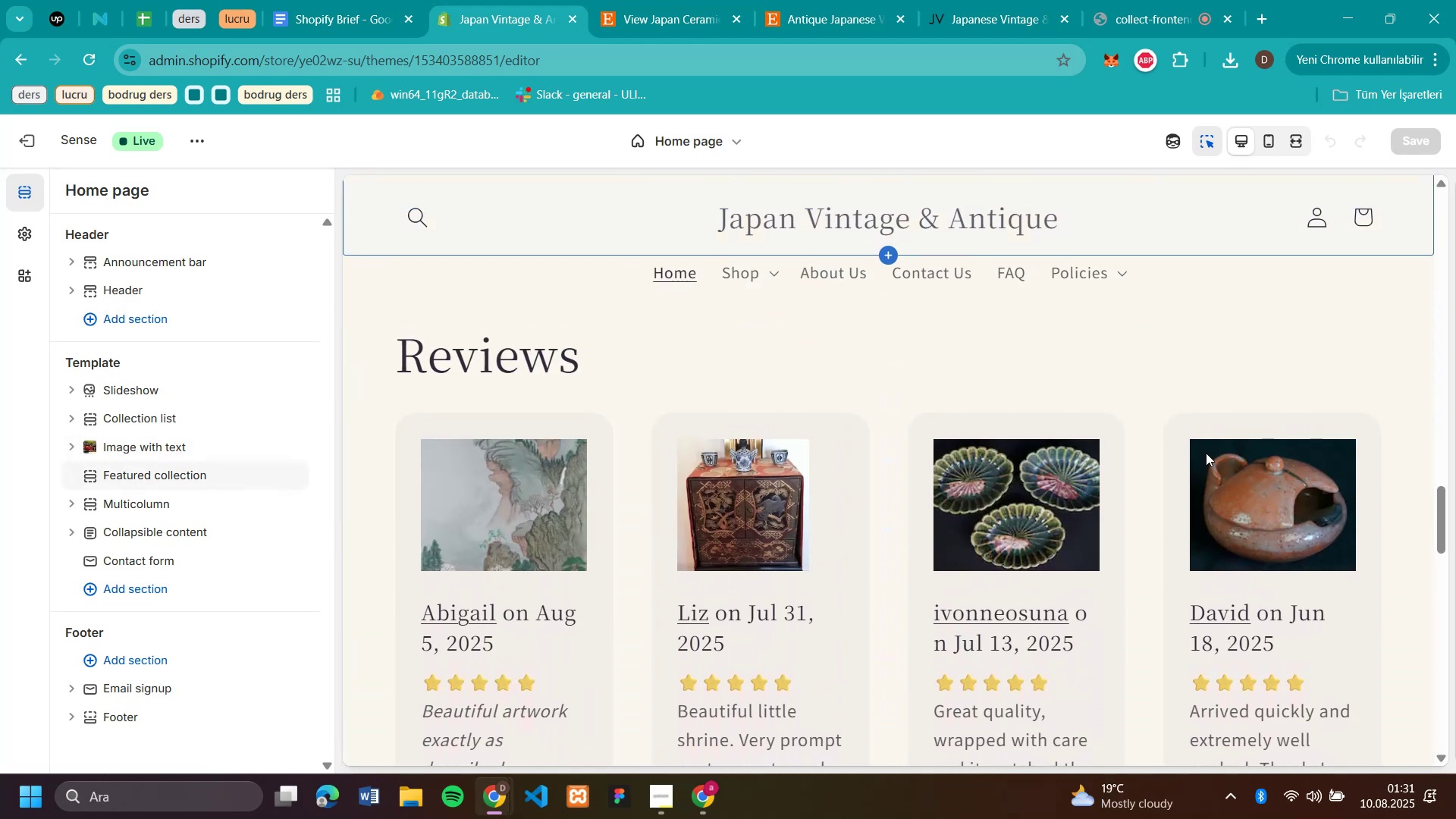 
scroll: coordinate [1206, 453], scroll_direction: down, amount: 5.0
 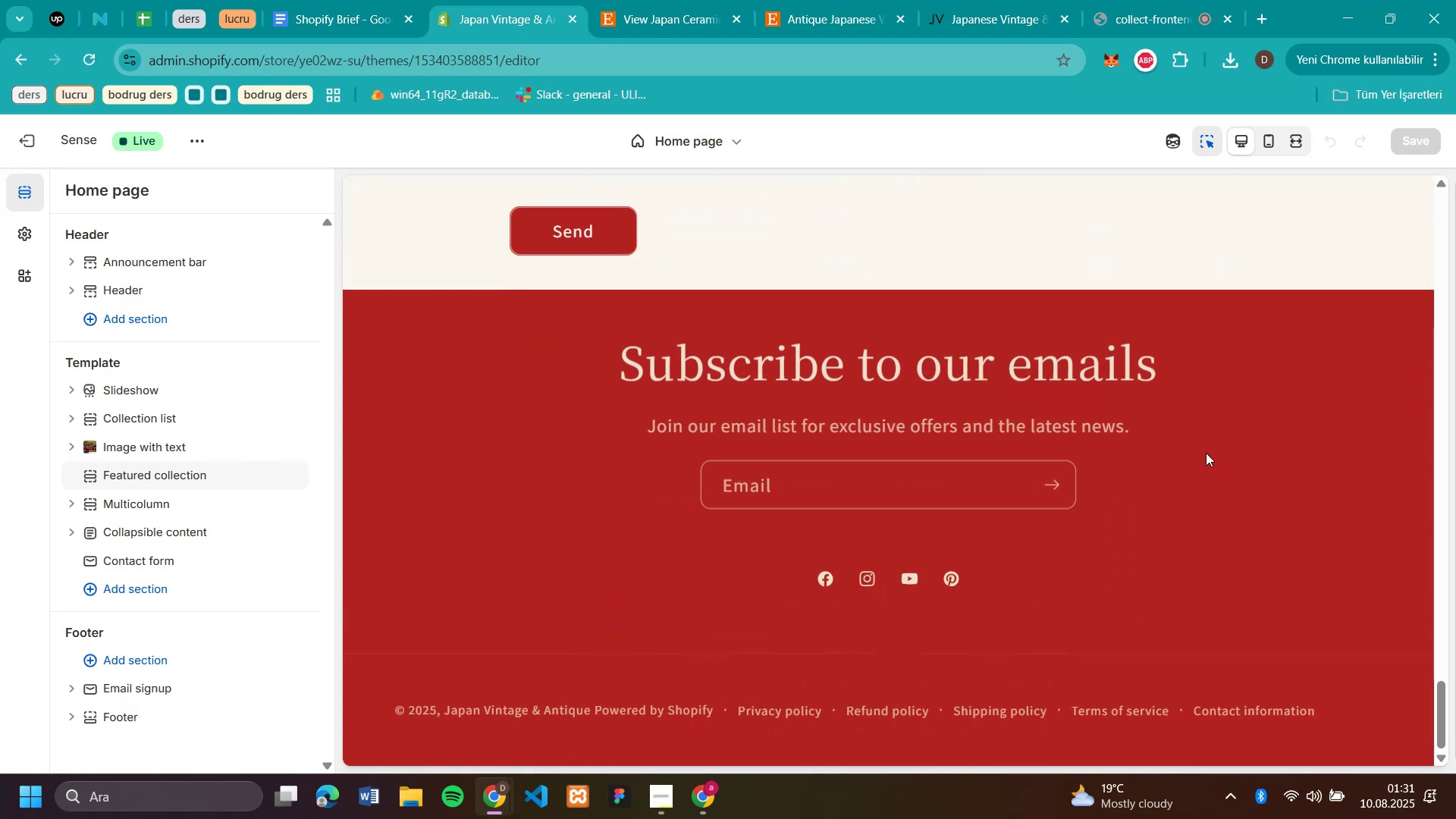 
scroll: coordinate [1206, 453], scroll_direction: up, amount: 49.0
 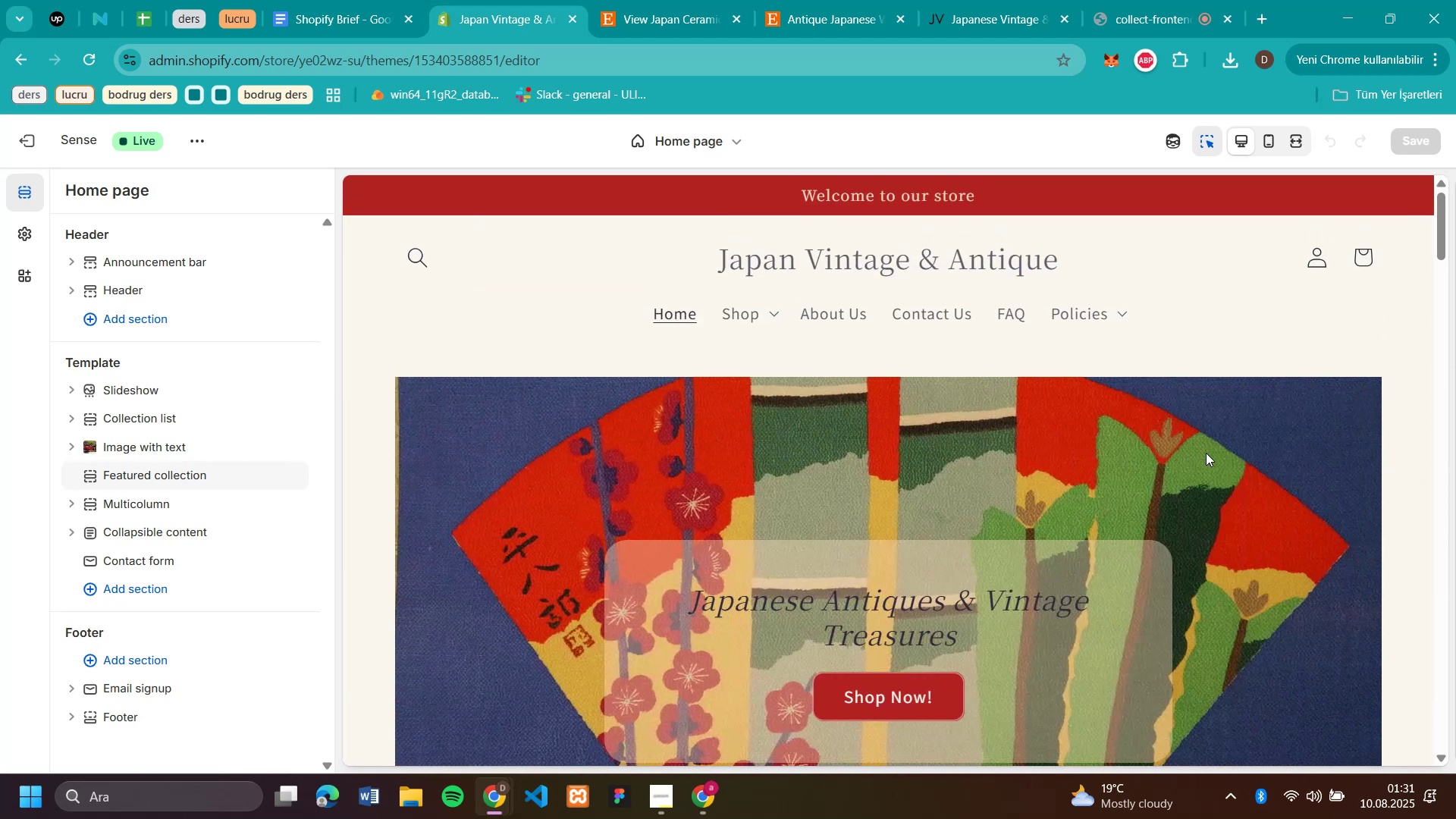 
scroll: coordinate [1206, 453], scroll_direction: down, amount: 3.0
 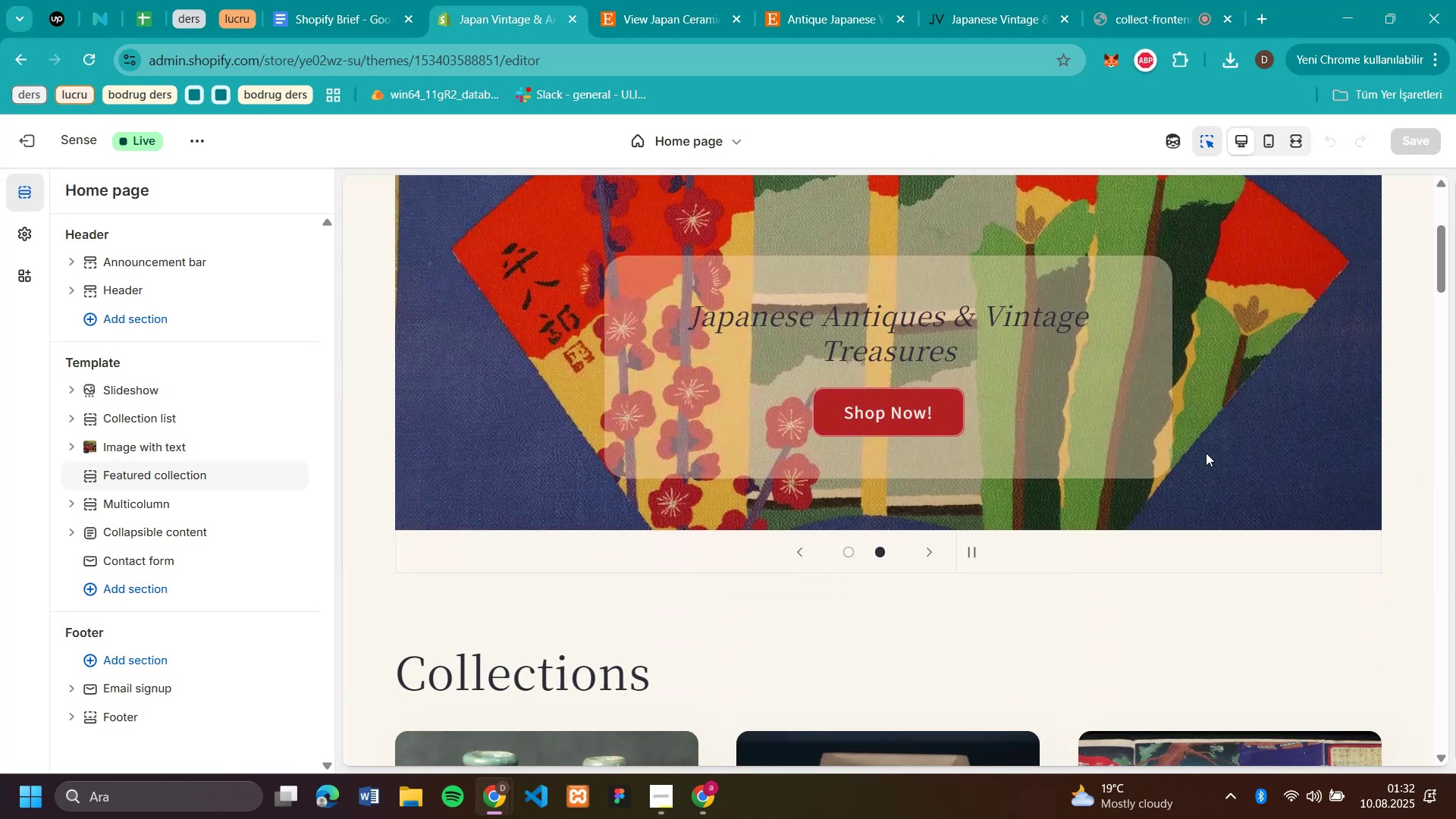 
scroll: coordinate [1206, 453], scroll_direction: up, amount: 6.0
 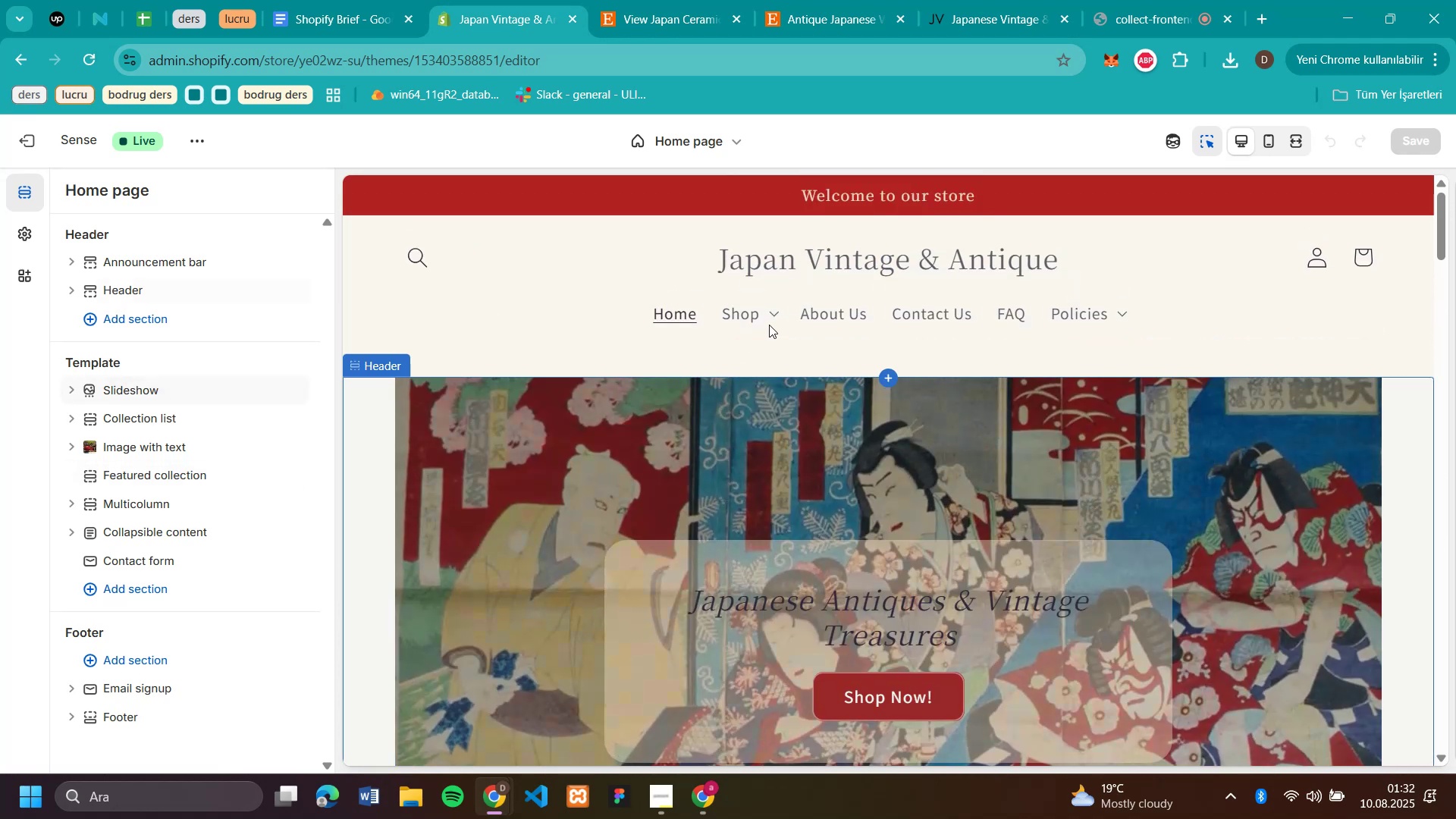 
left_click([776, 309])
 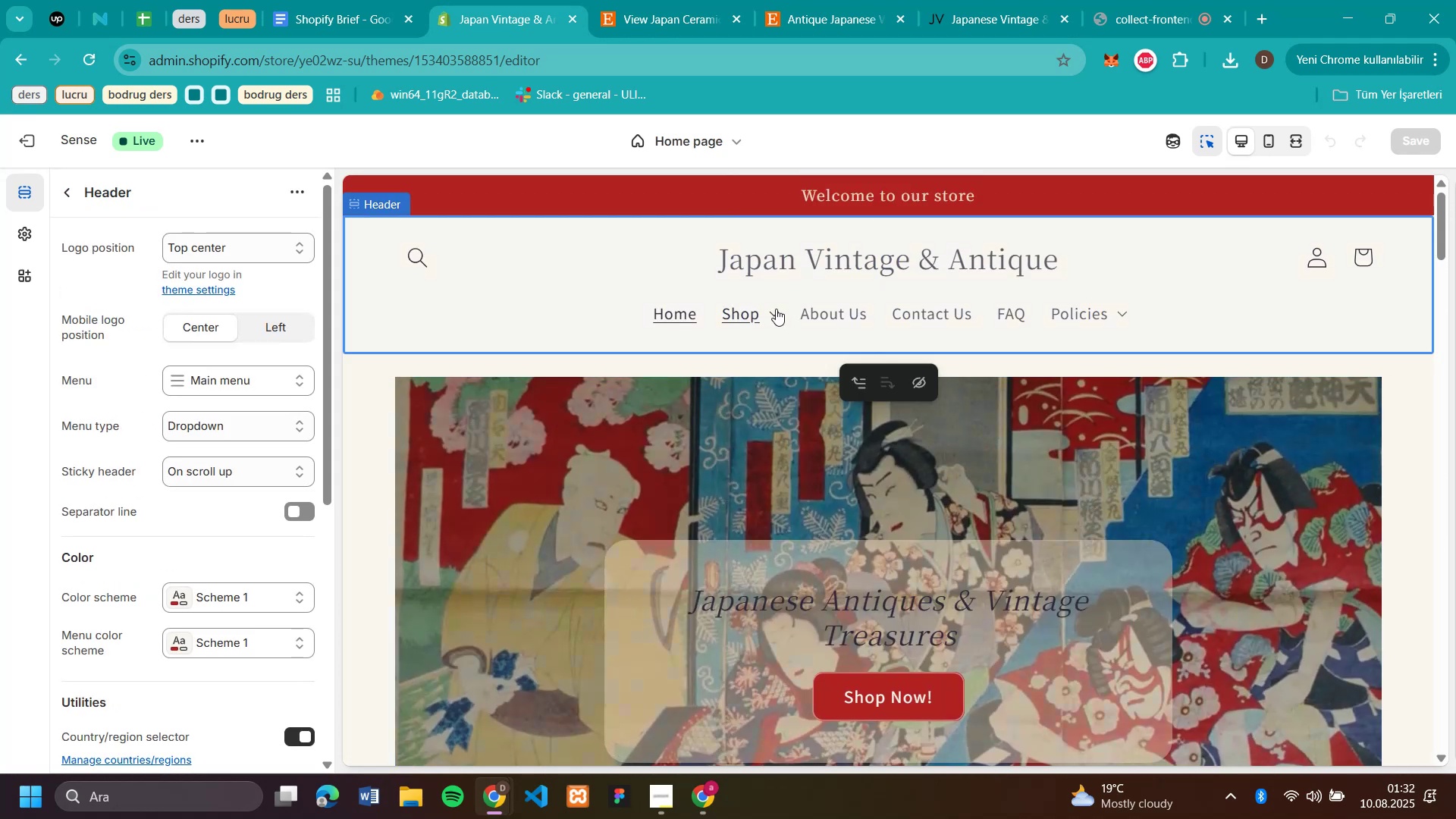 
left_click([776, 309])
 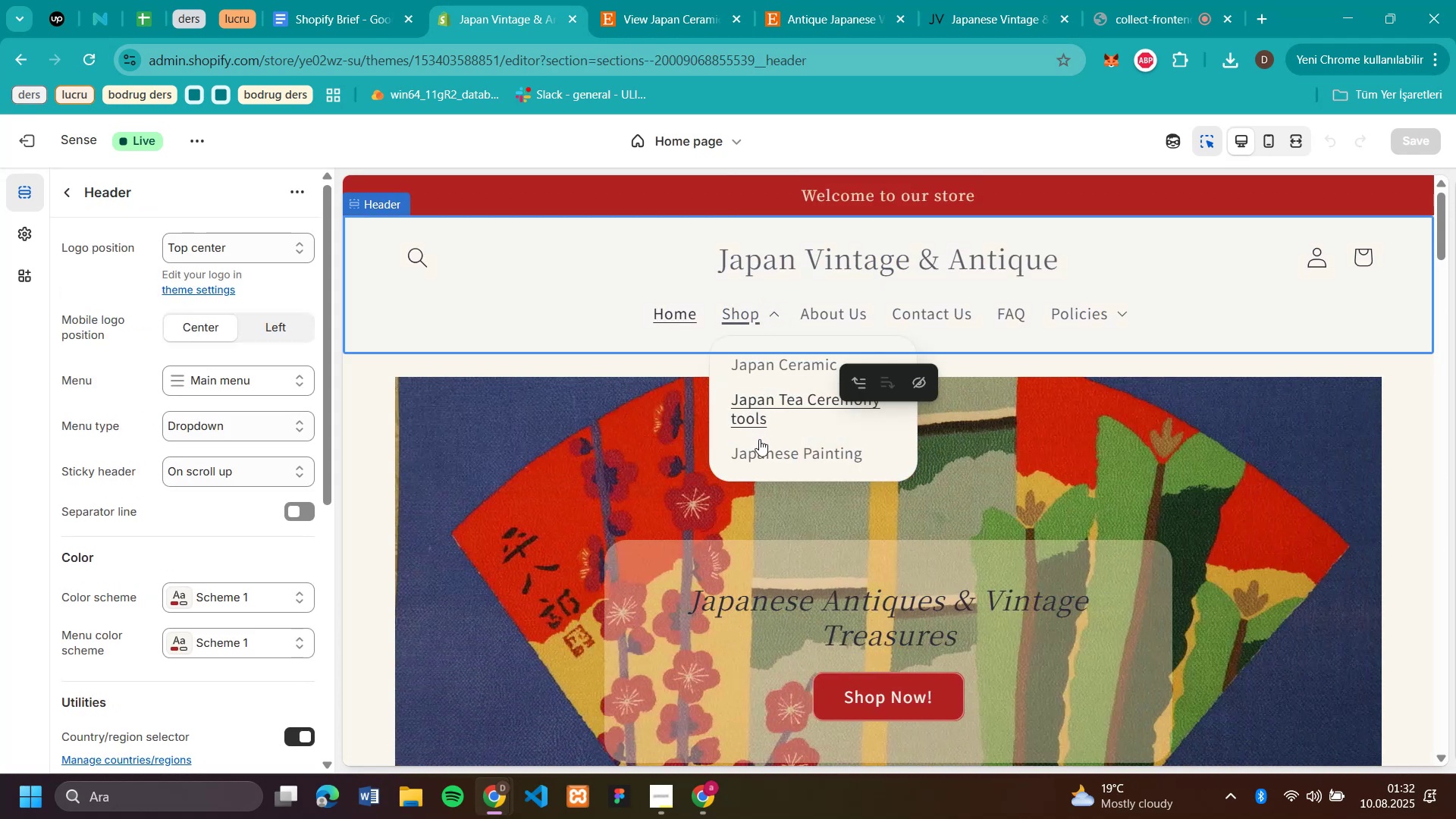 
left_click([759, 444])
 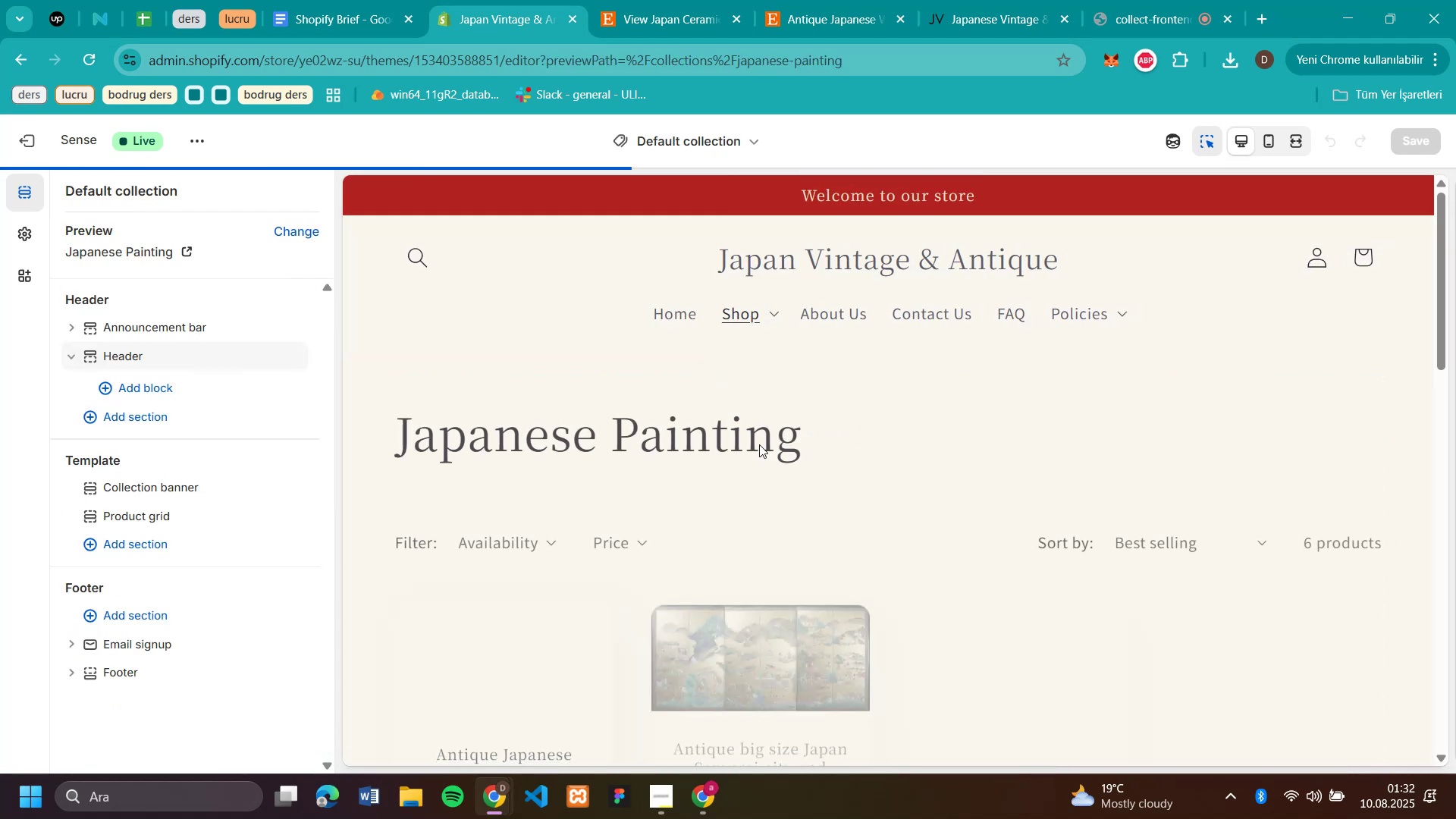 
scroll: coordinate [1168, 445], scroll_direction: down, amount: 3.0
 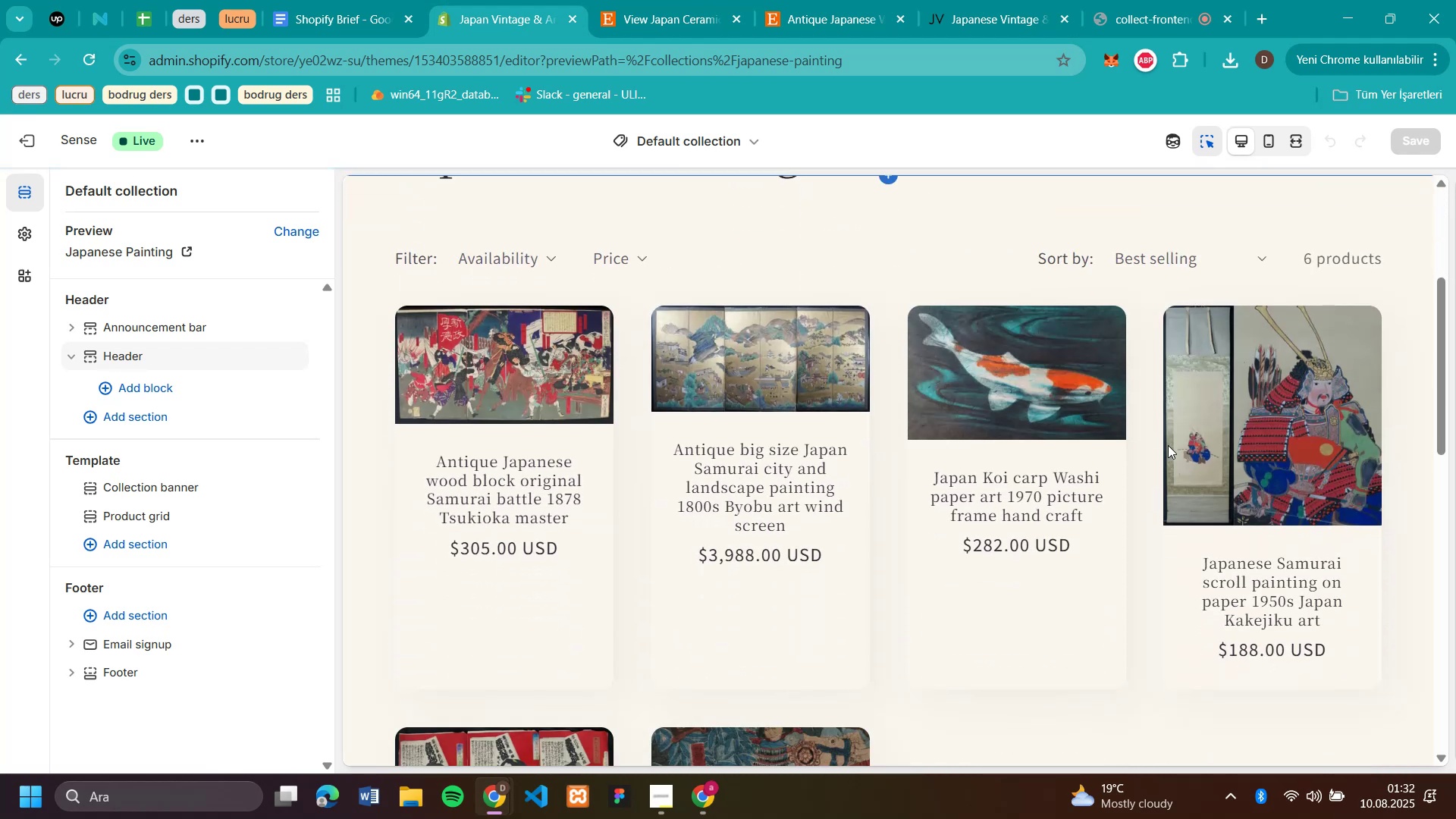 
scroll: coordinate [1141, 434], scroll_direction: up, amount: 6.0
 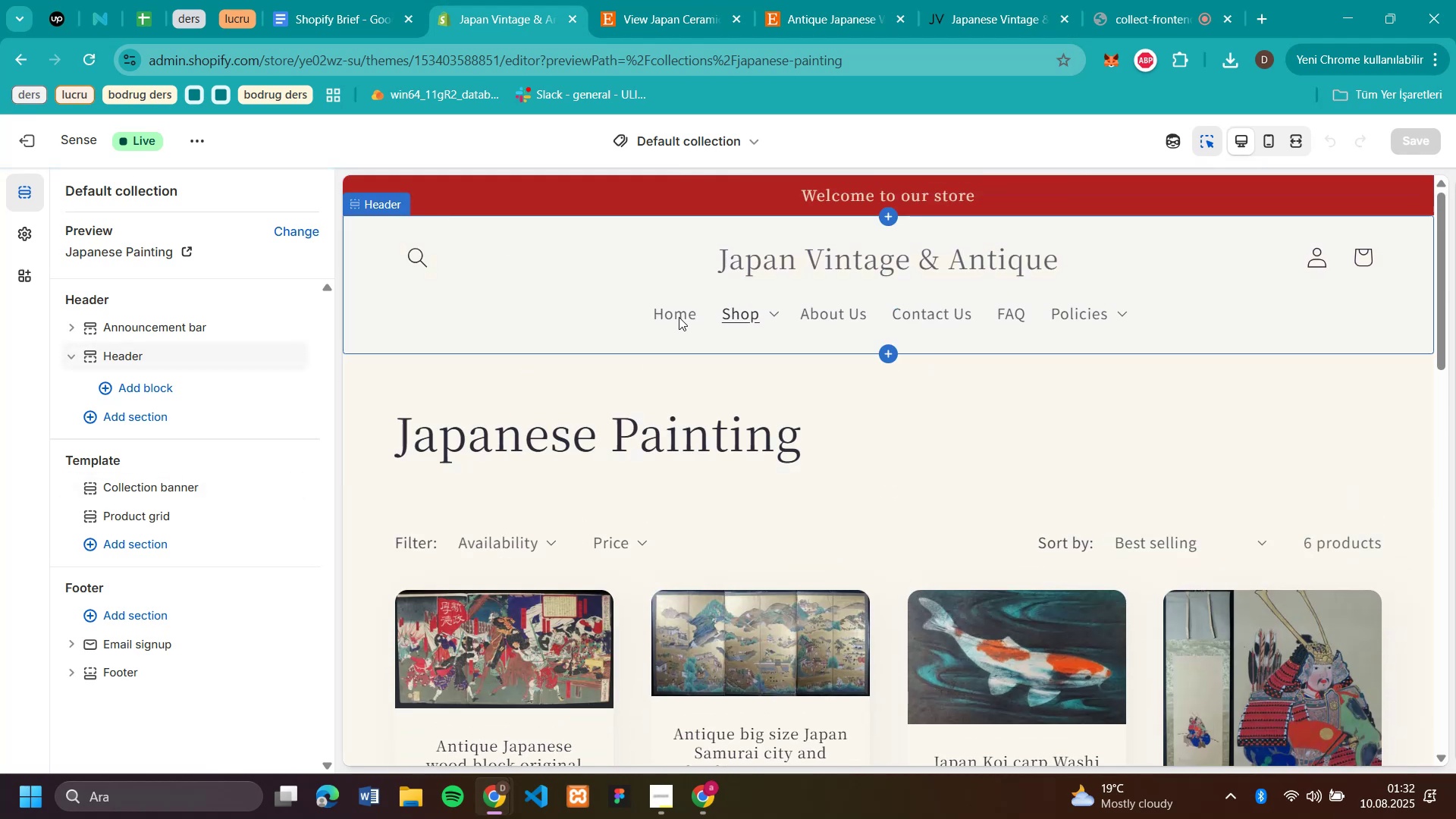 
left_click([679, 317])
 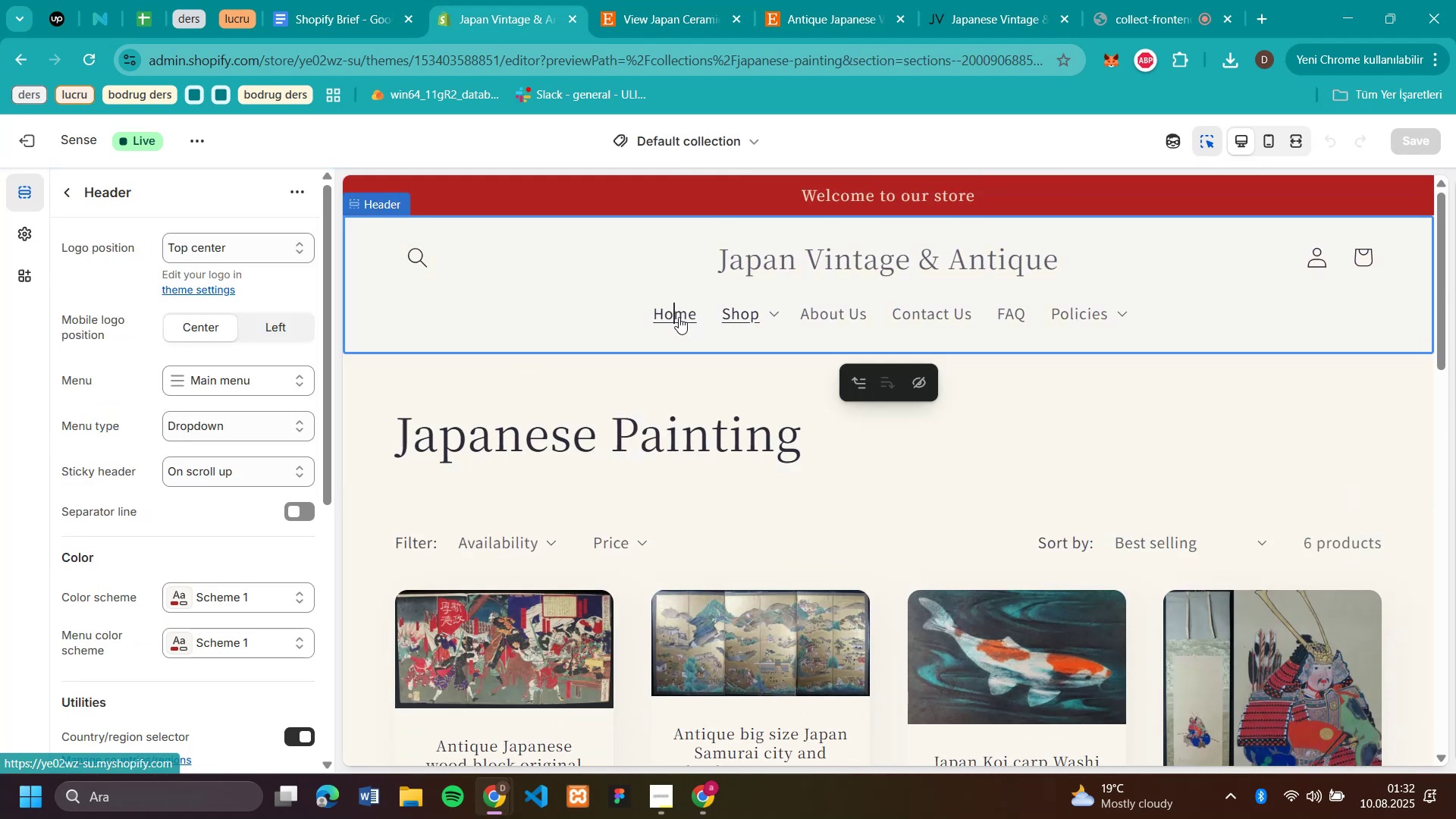 
left_click([679, 317])
 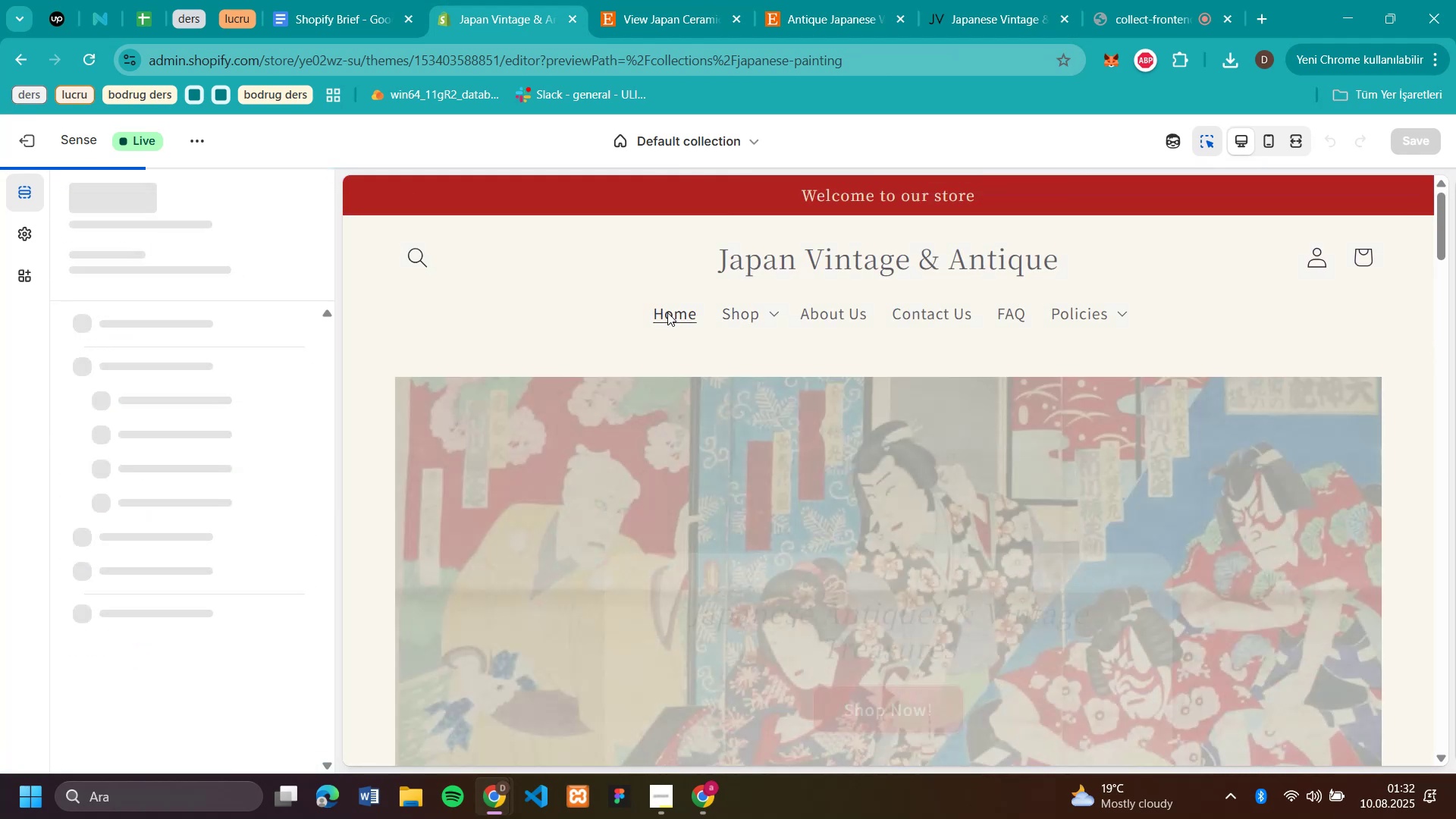 
scroll: coordinate [1216, 442], scroll_direction: down, amount: 47.0
 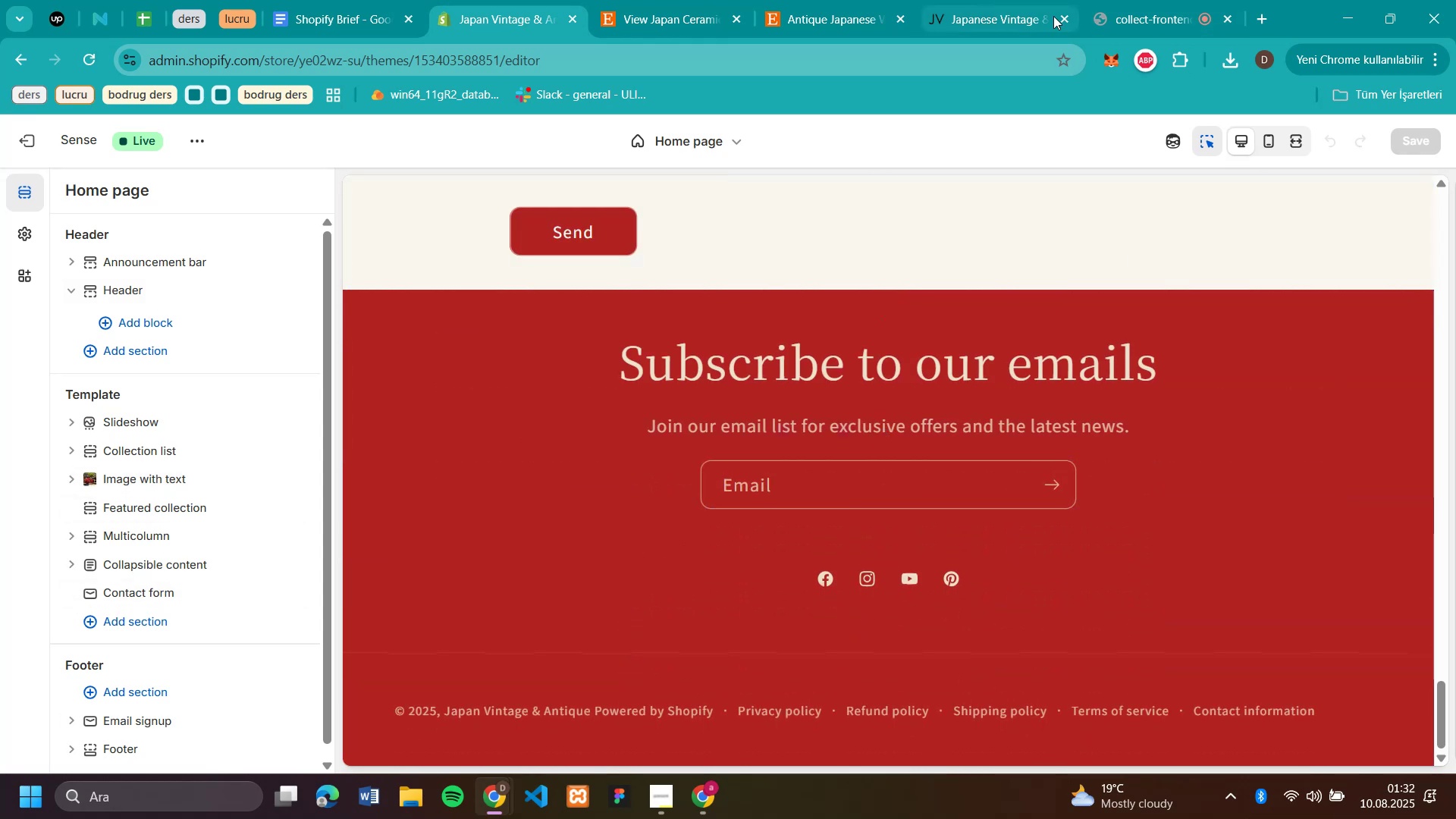 
left_click([1121, 17])
 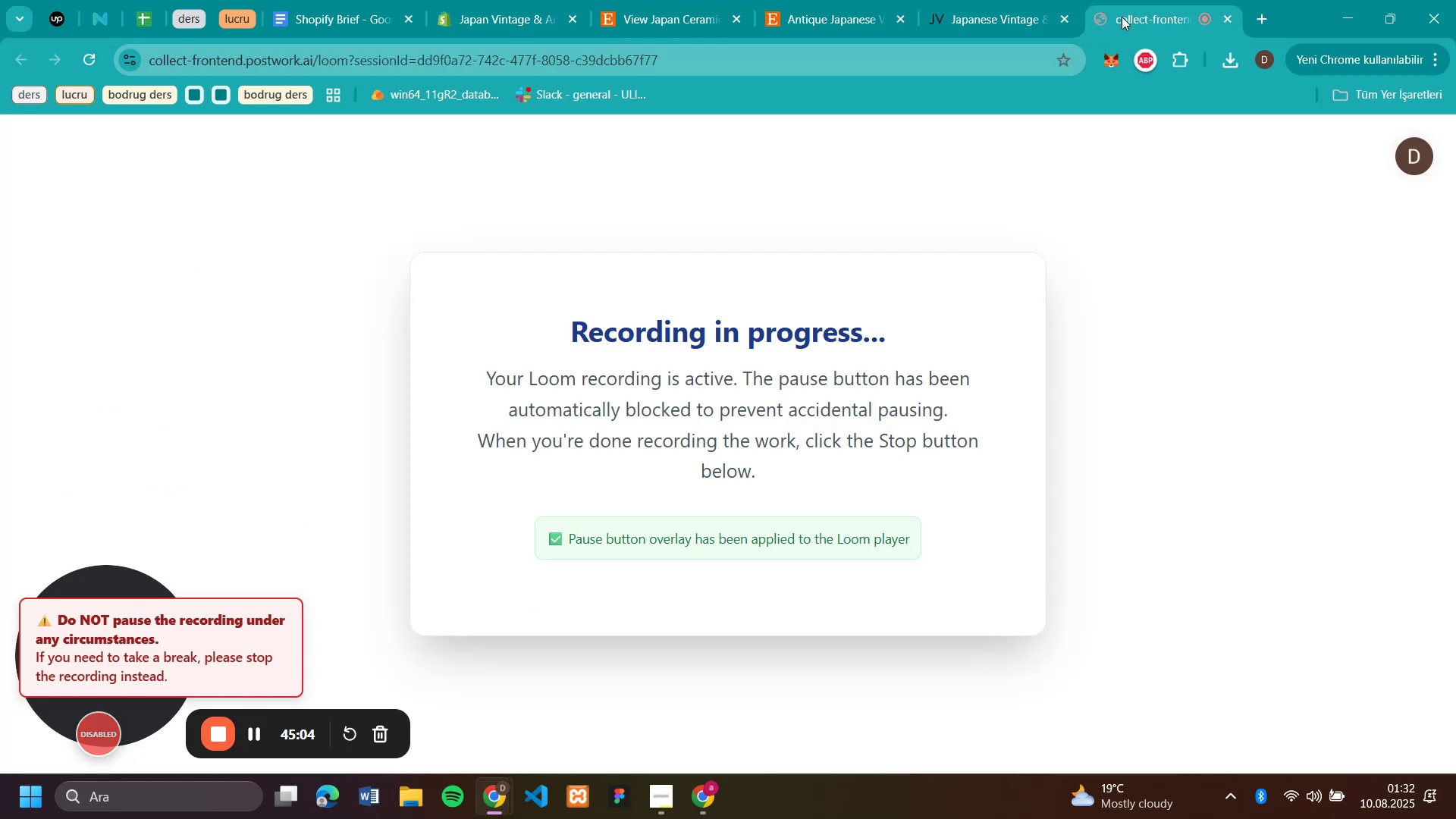 
left_click([1122, 17])
 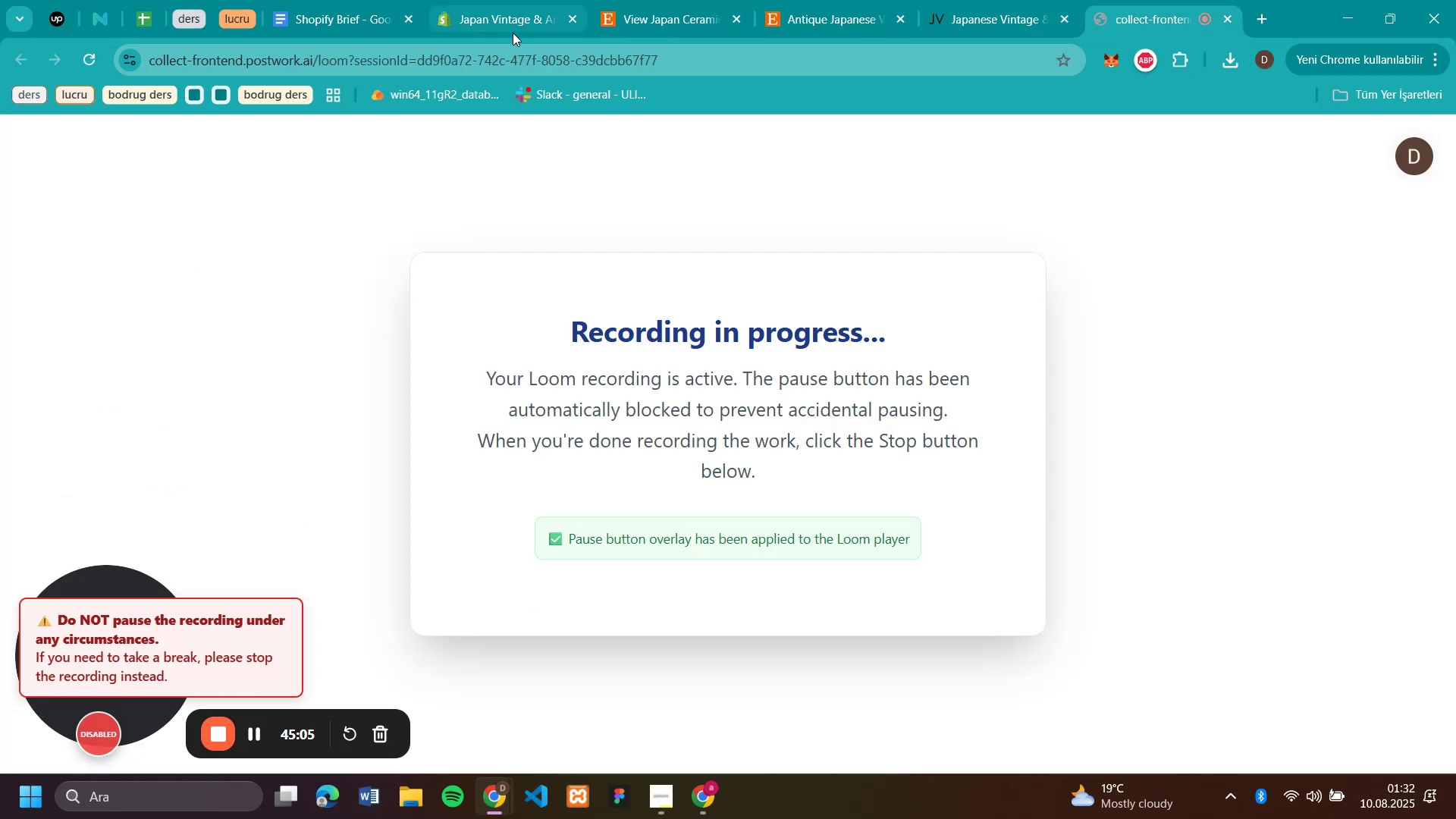 
left_click([509, 26])
 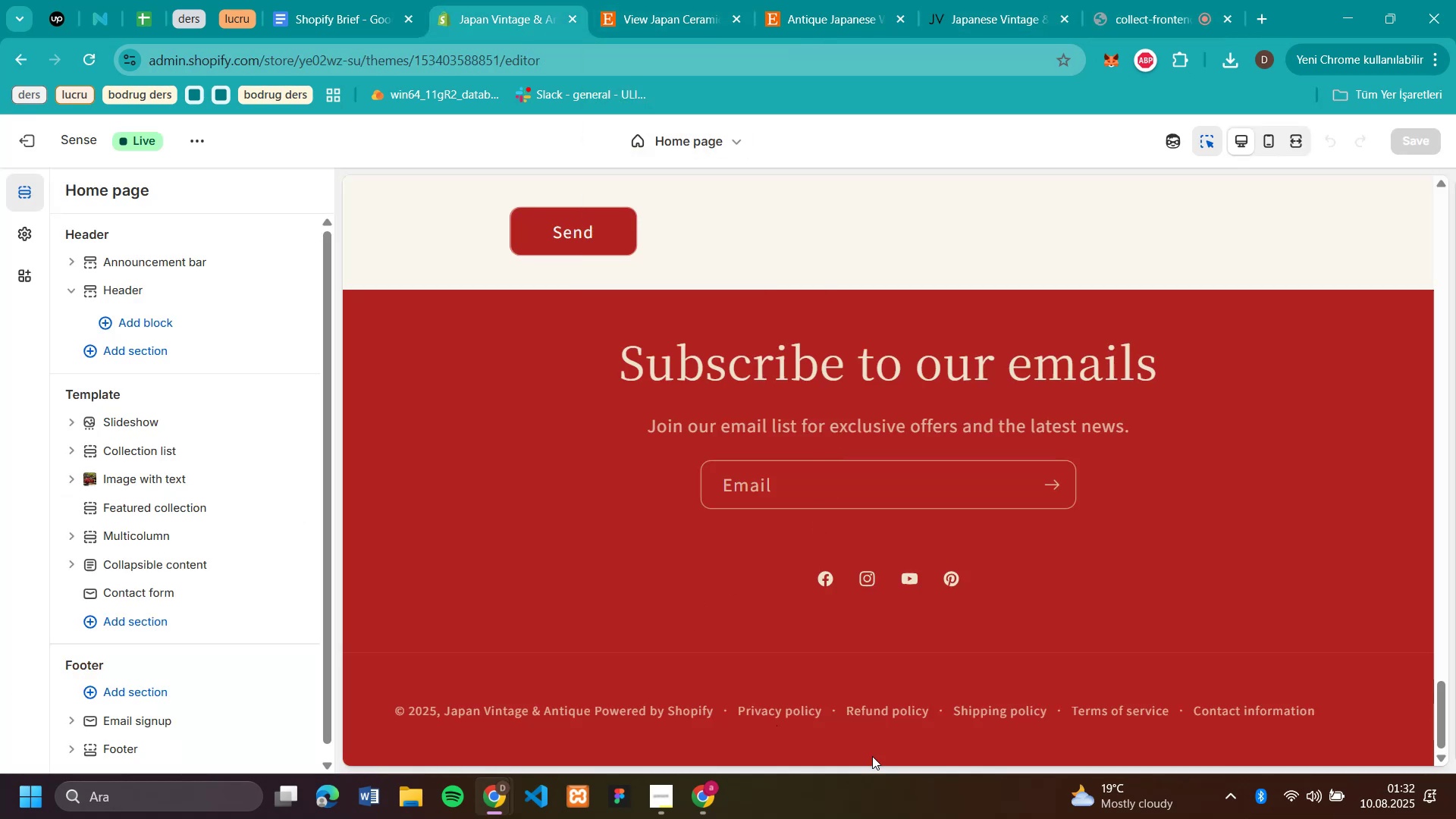 
left_click([831, 747])
 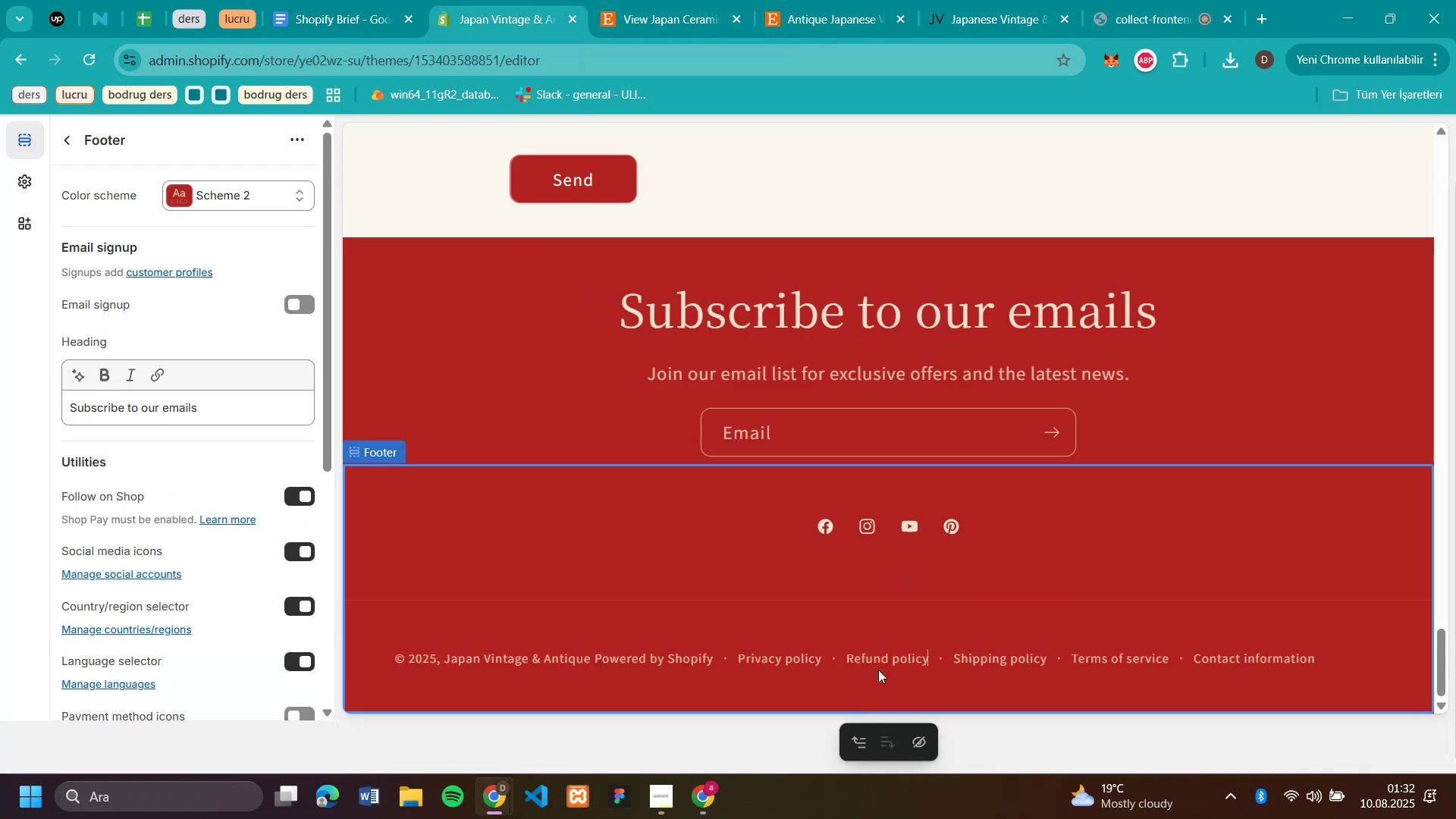 
scroll: coordinate [904, 604], scroll_direction: down, amount: 4.0
 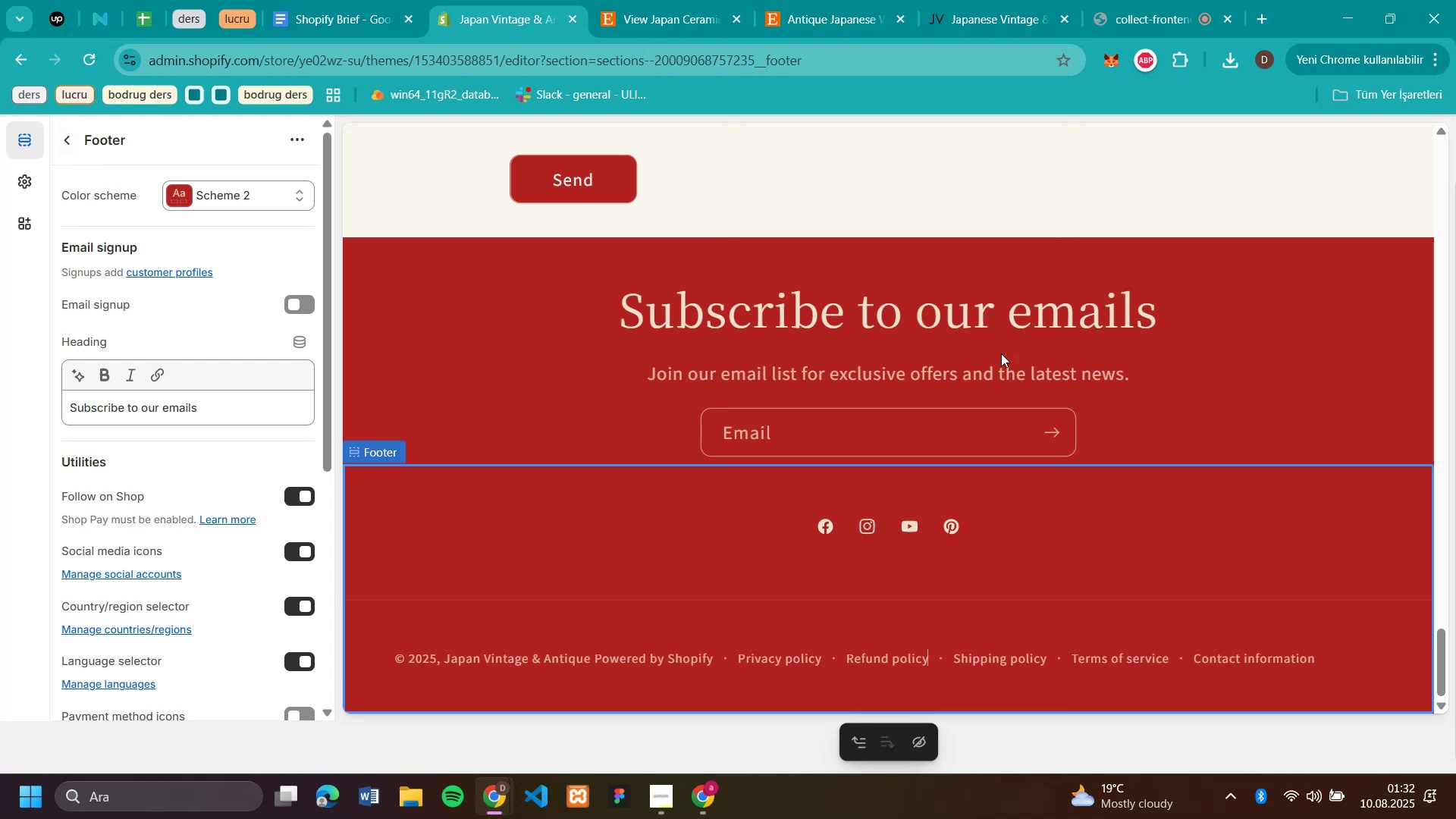 
wait(5.23)
 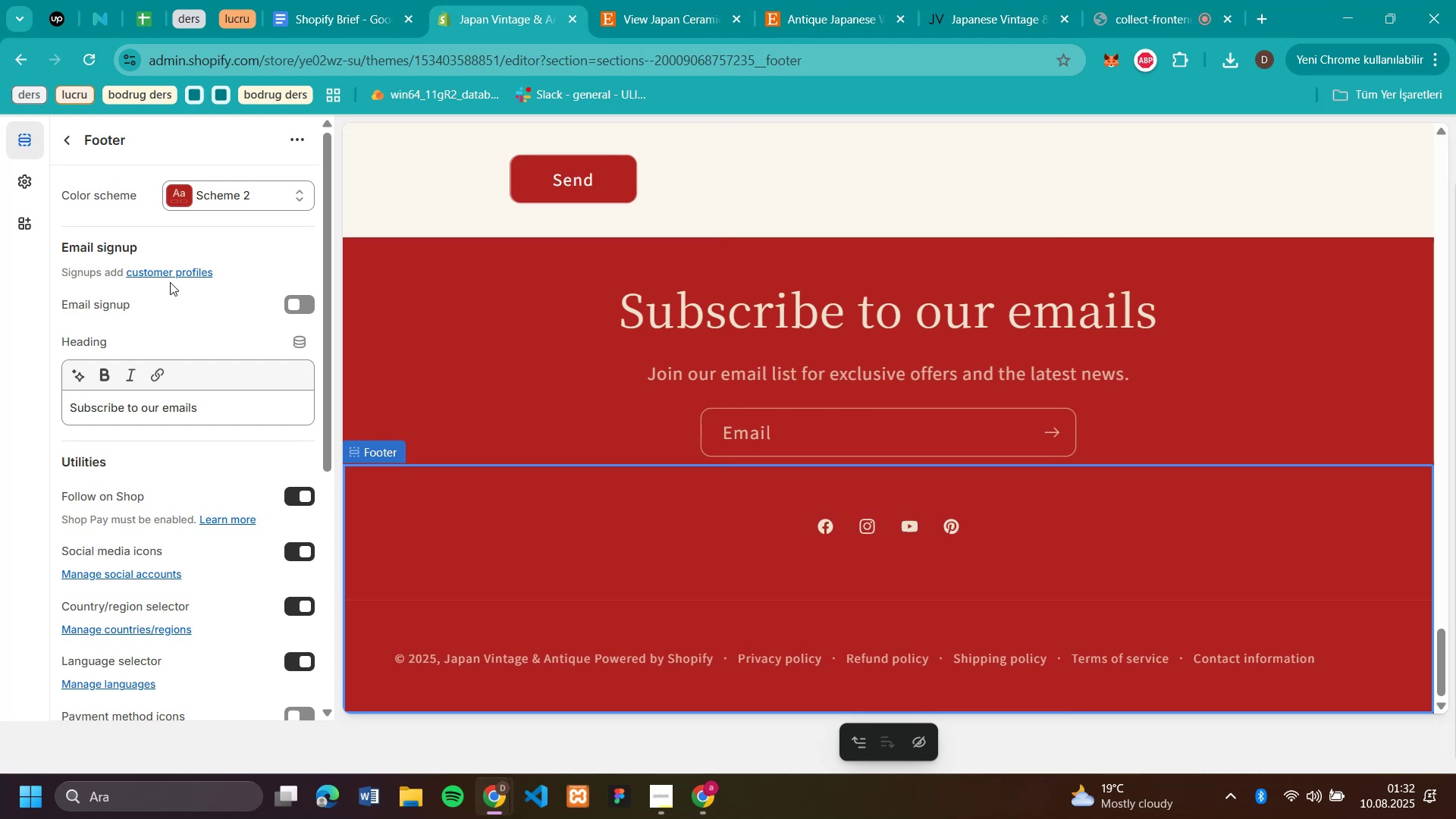 
left_click([1352, 718])
 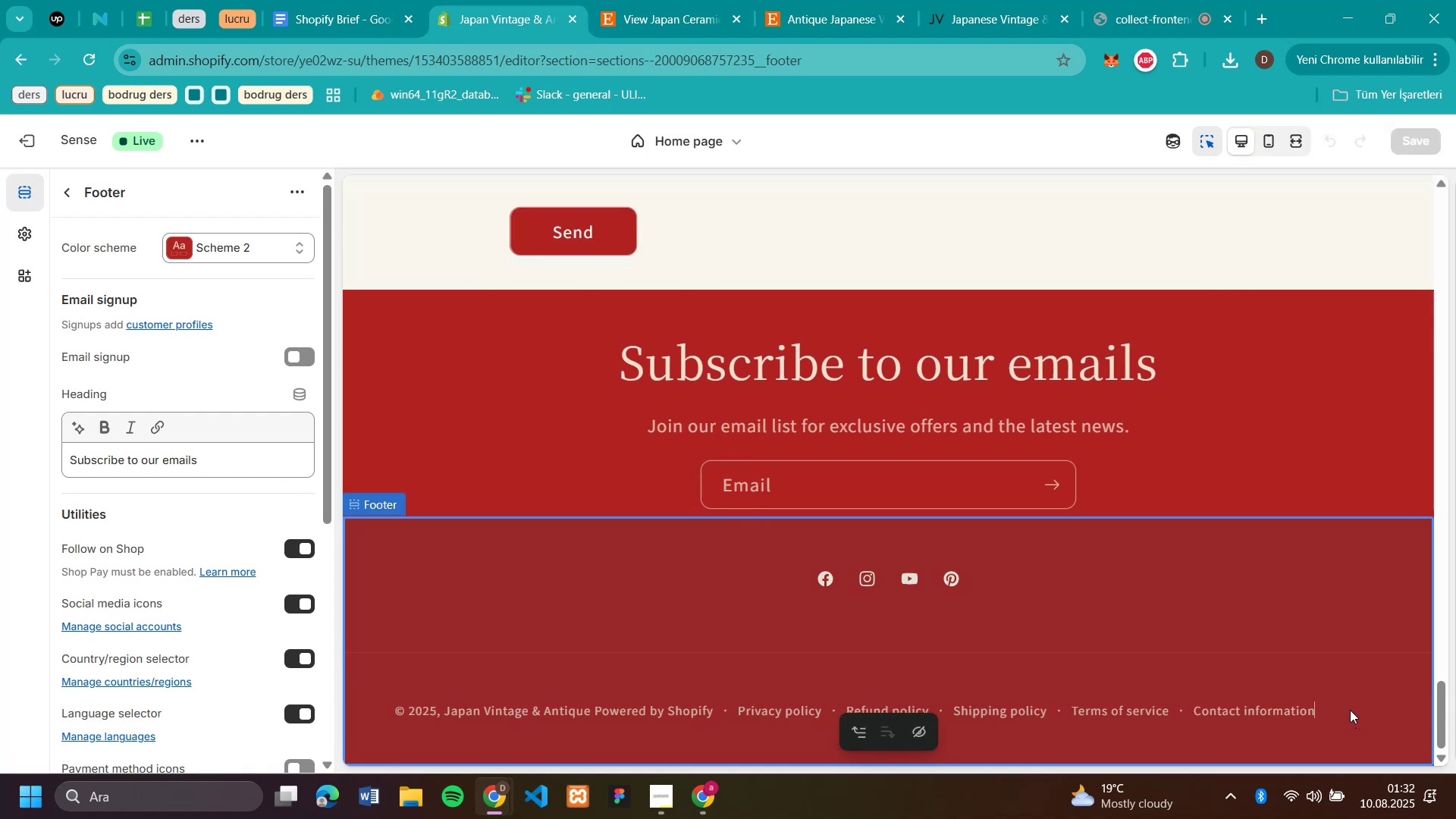 
key(Enter)
 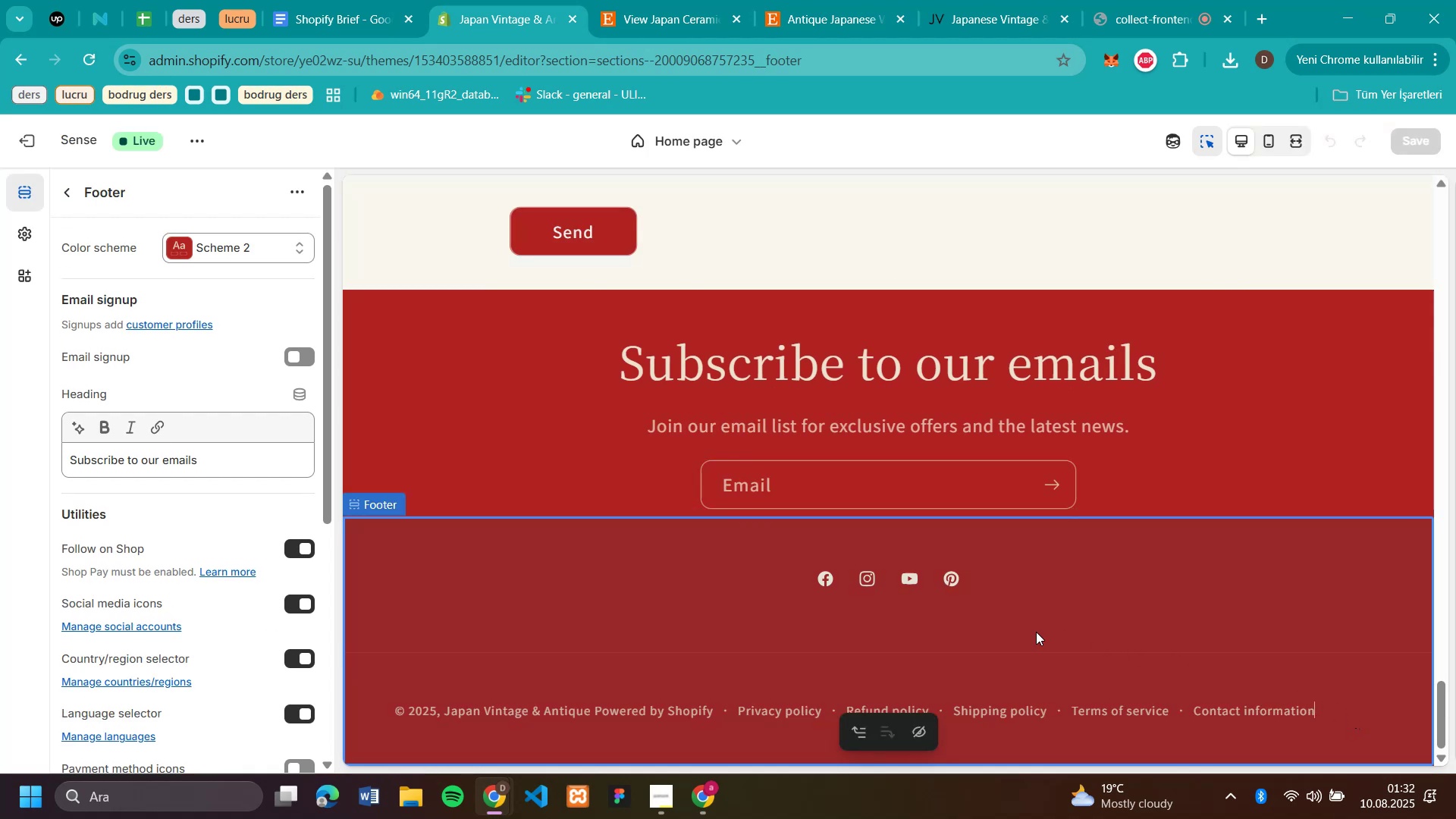 
scroll: coordinate [939, 634], scroll_direction: down, amount: 3.0
 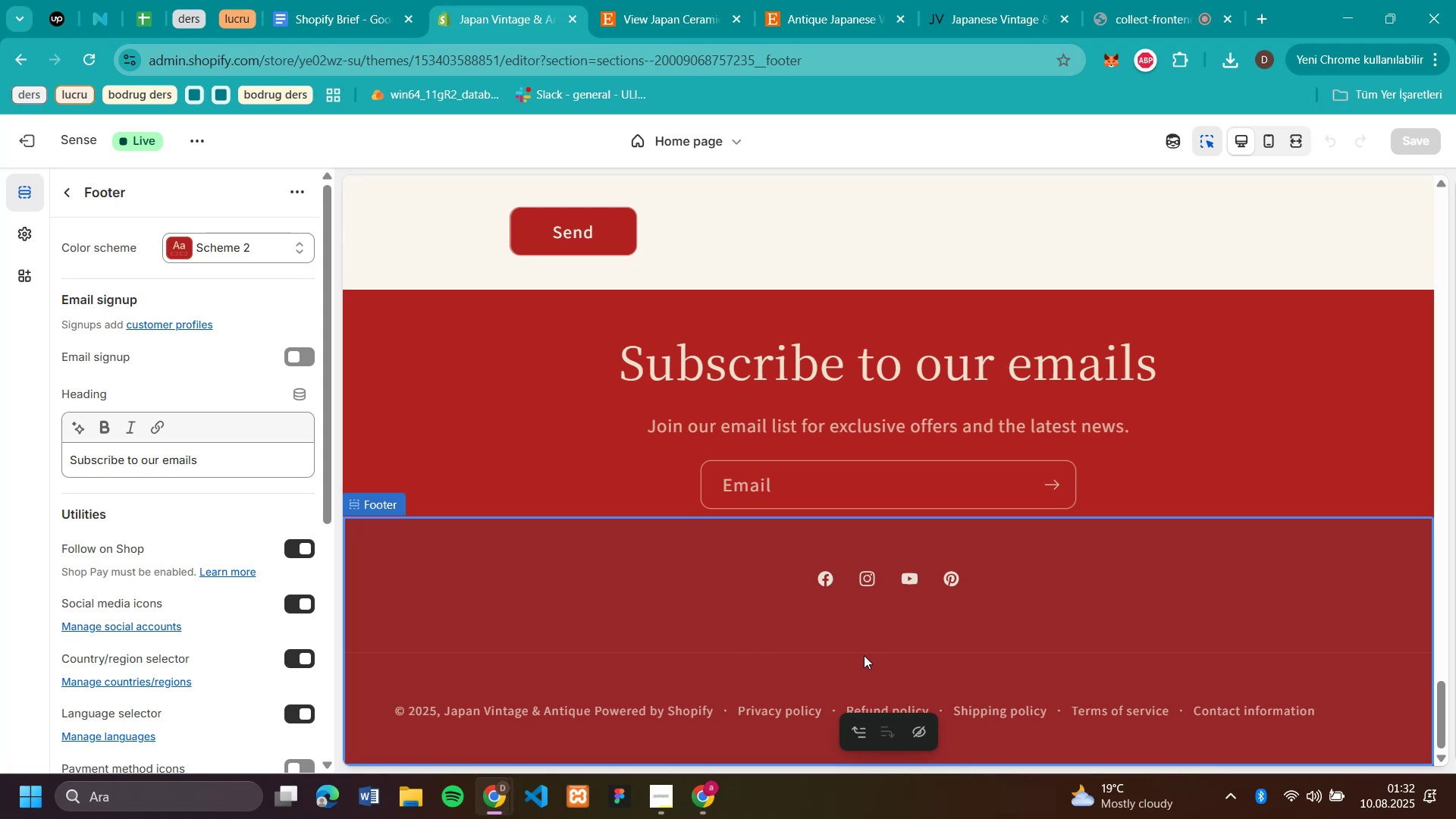 
left_click([839, 639])
 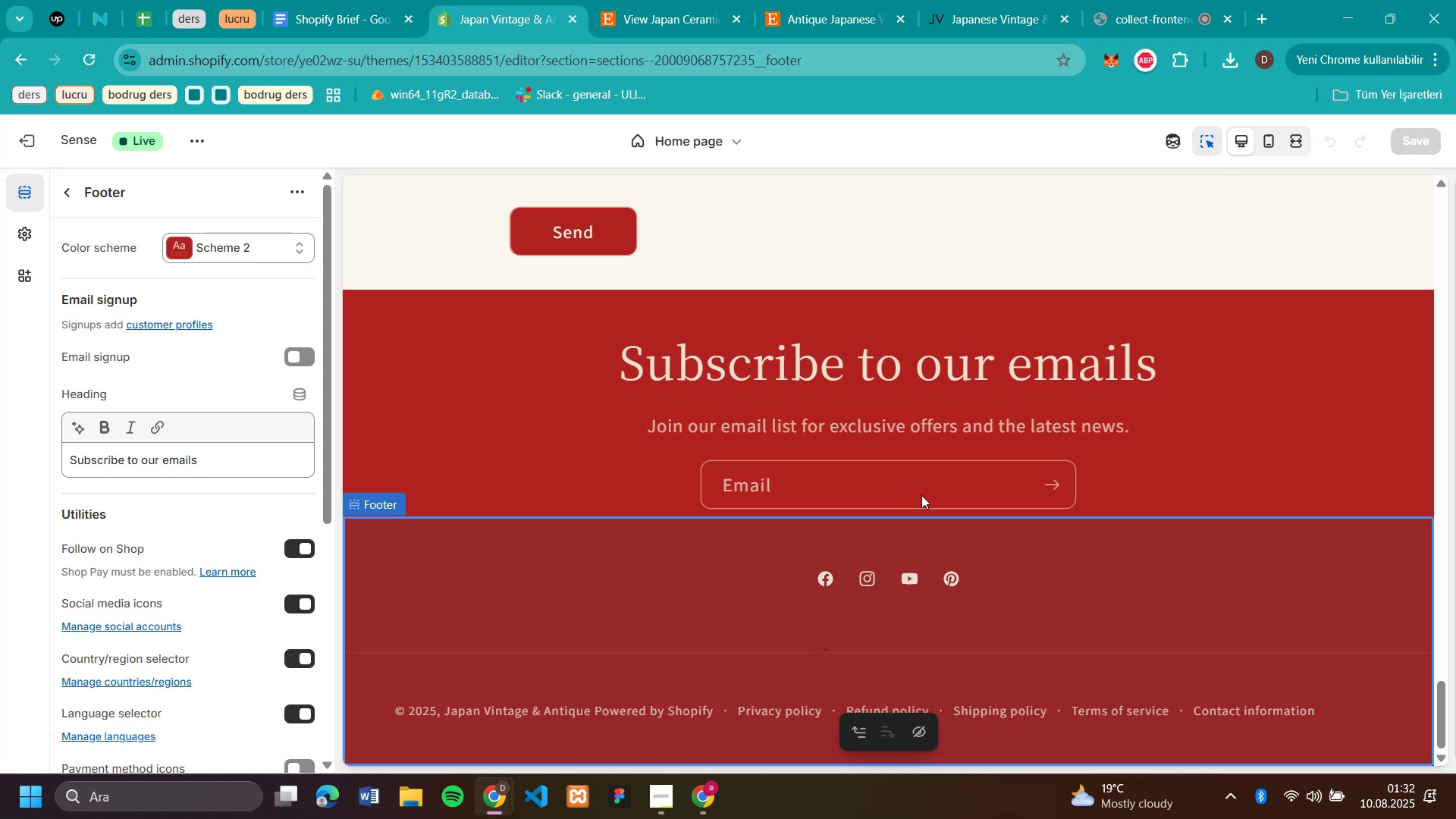 
scroll: coordinate [1280, 397], scroll_direction: up, amount: 2.0
 